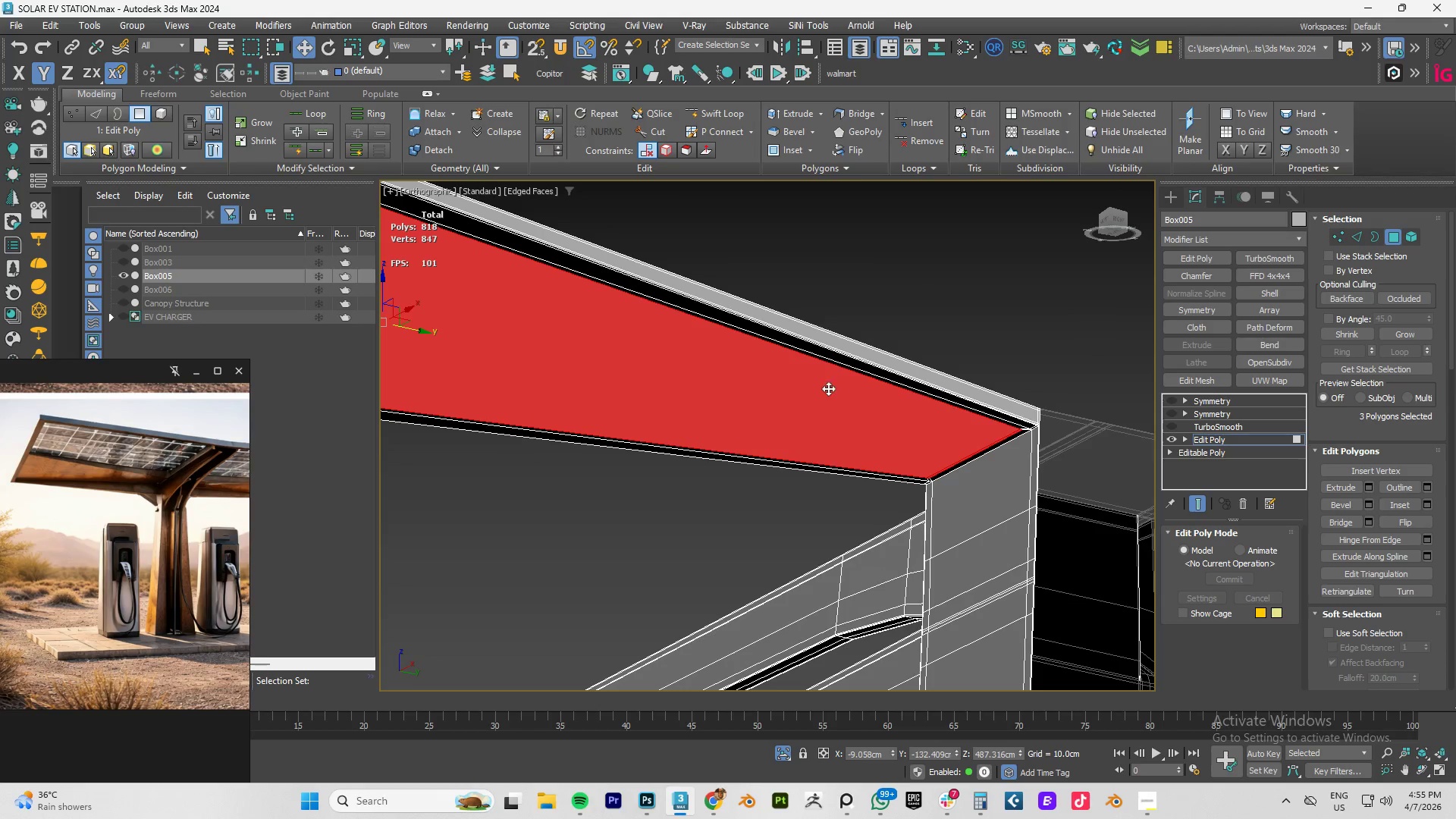 
scroll: coordinate [644, 386], scroll_direction: down, amount: 8.0
 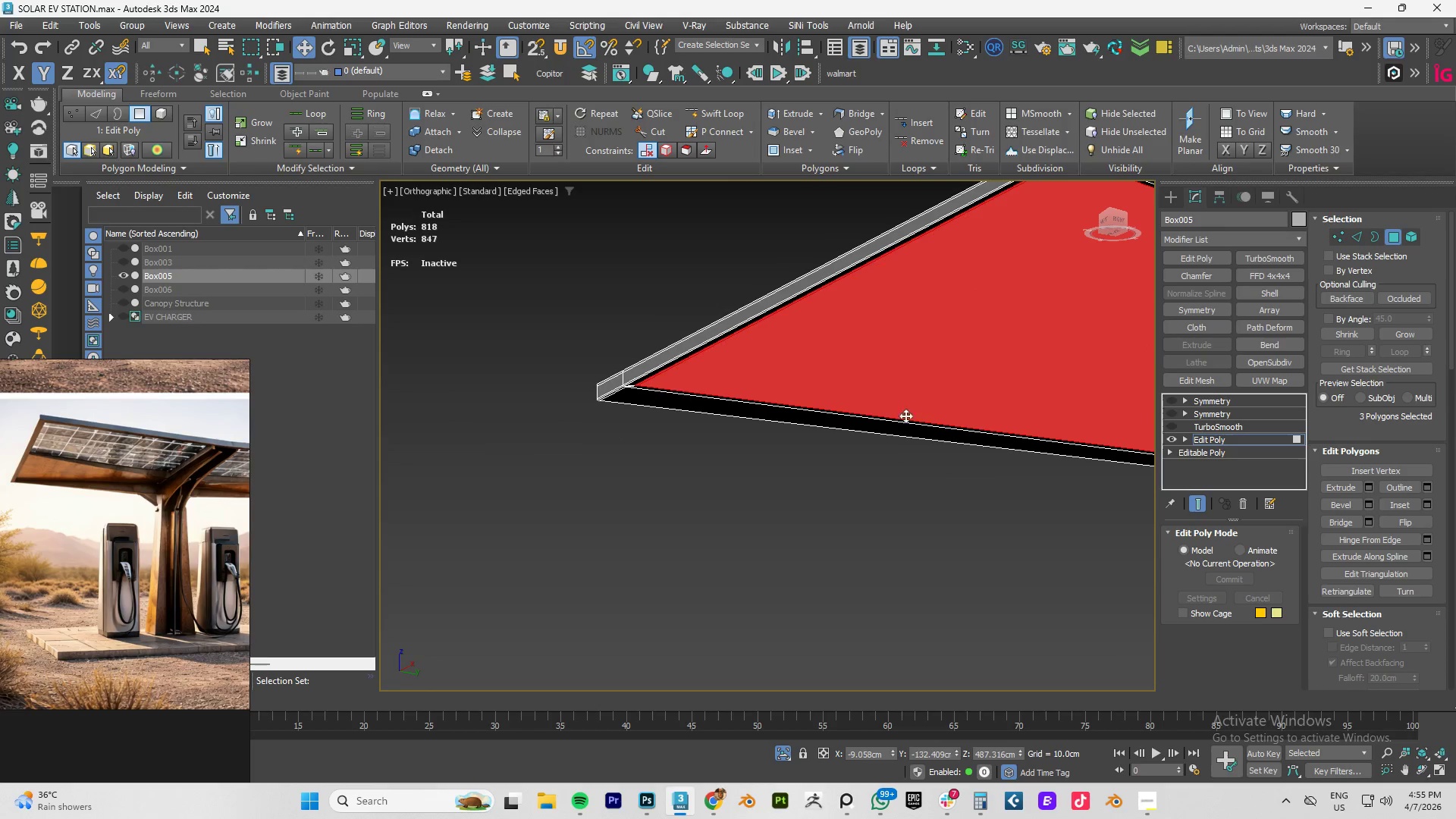 
scroll: coordinate [1043, 356], scroll_direction: up, amount: 9.0
 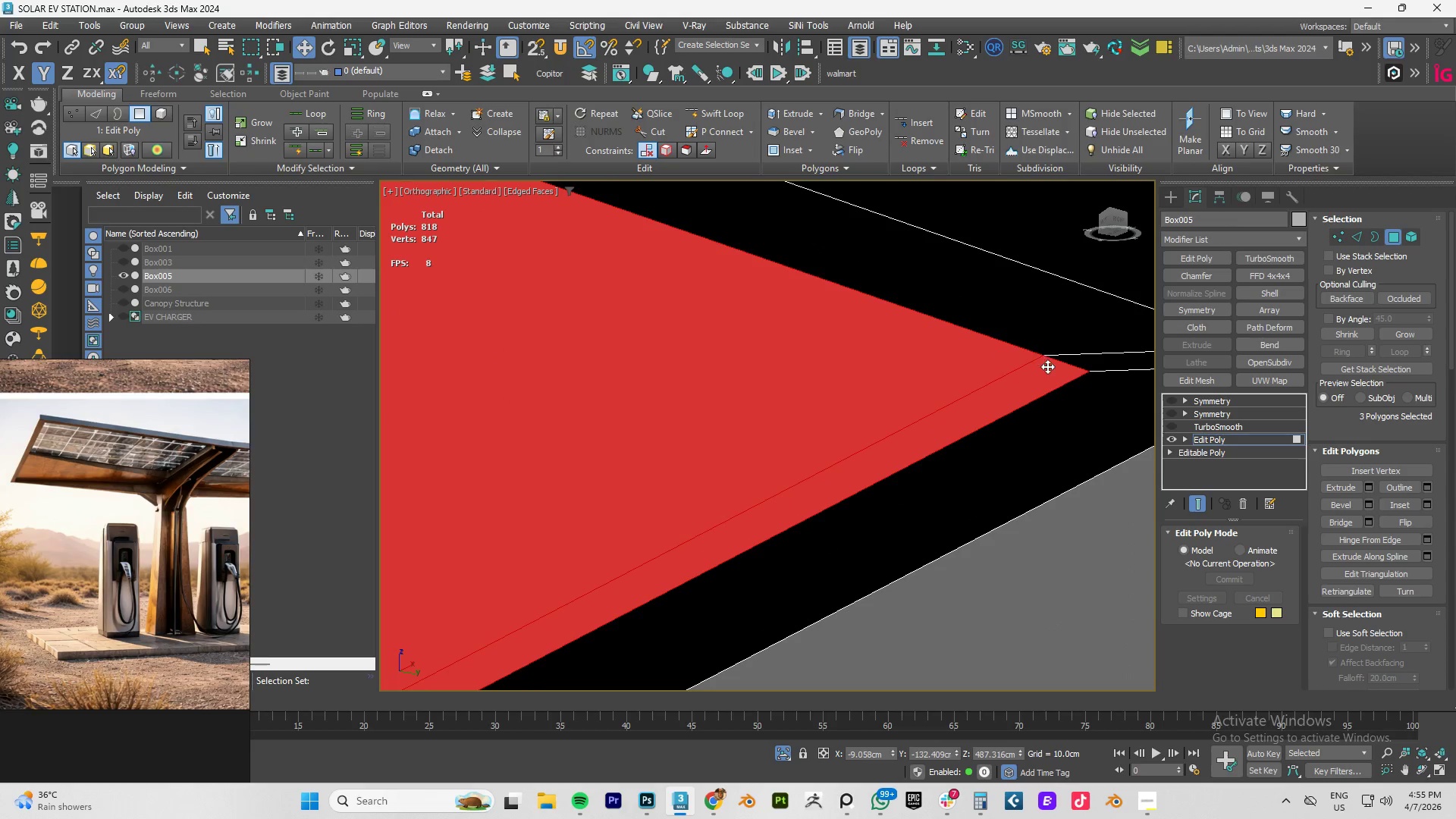 
key(Control+Z)
 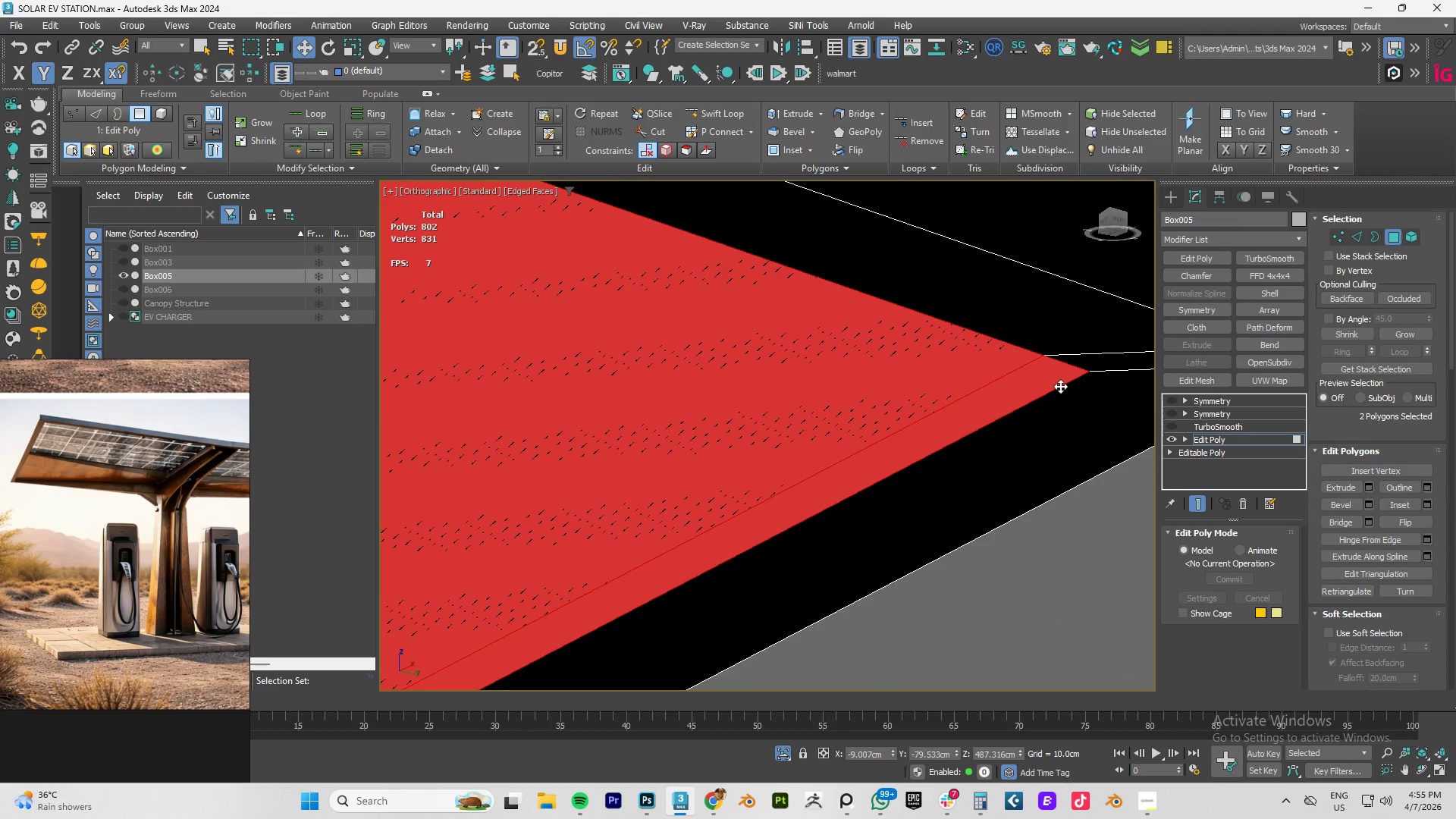 
key(Control+Z)
 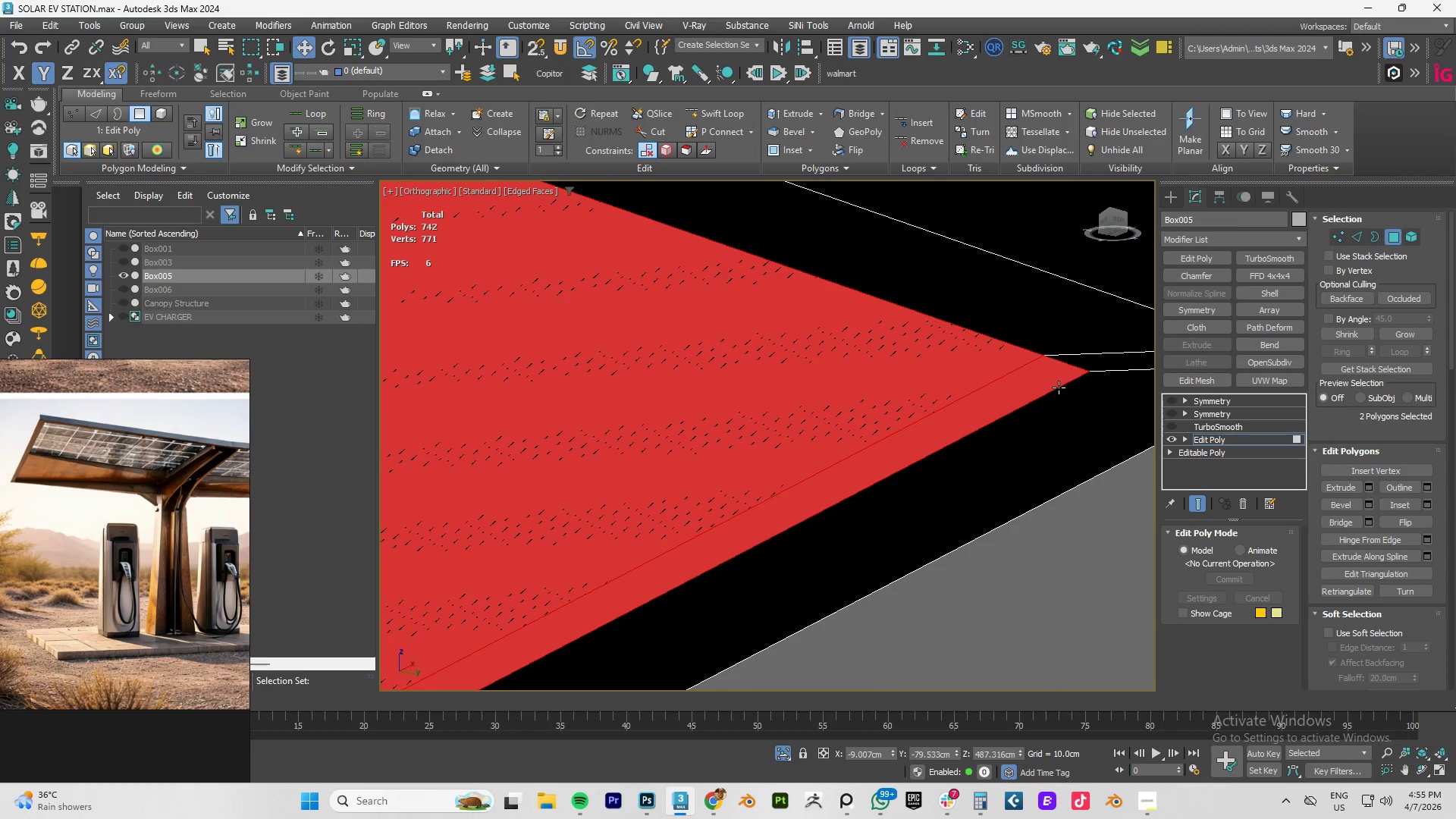 
key(Control+Z)
 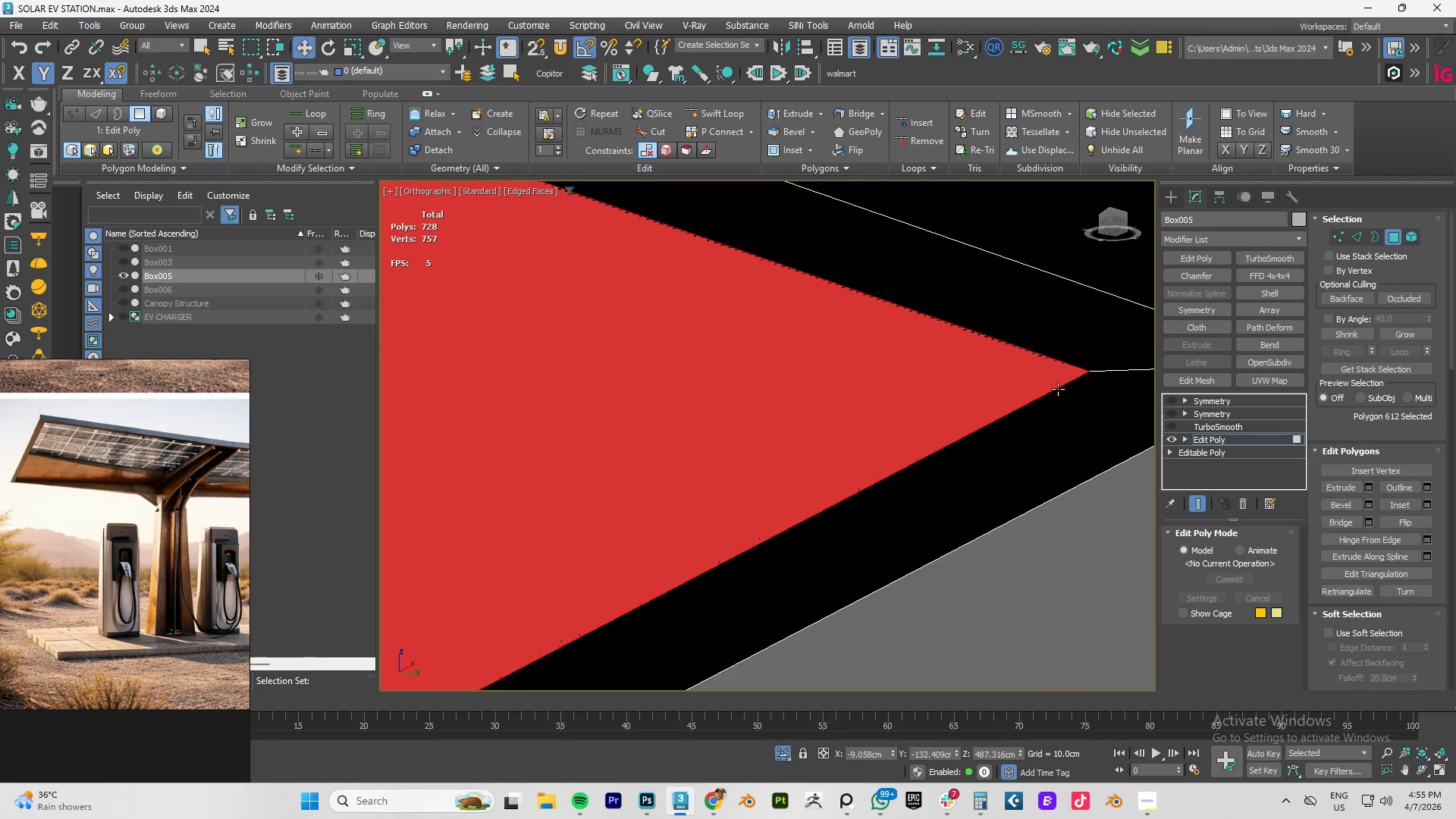 
key(Control+Z)
 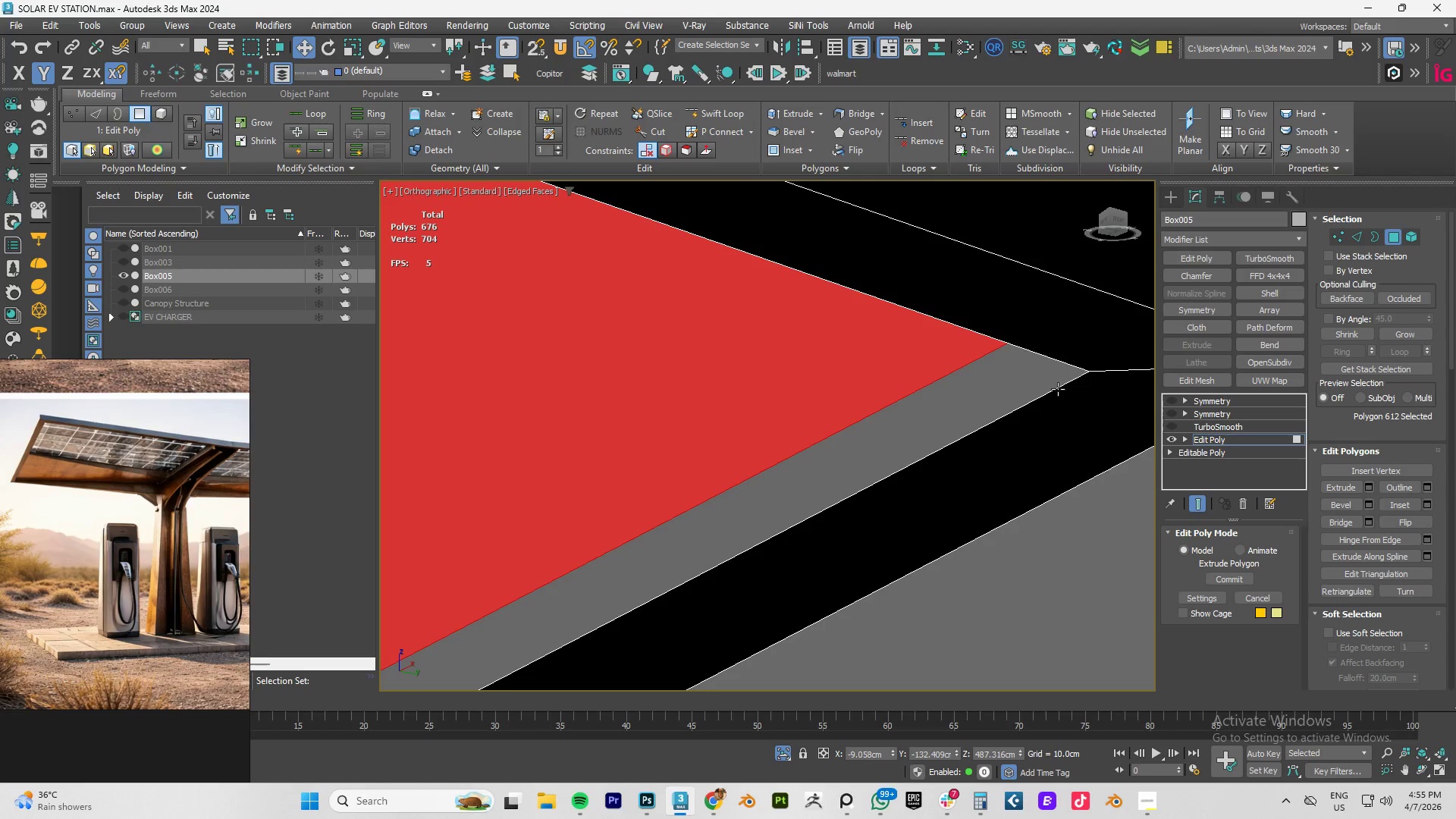 
key(Control+Z)
 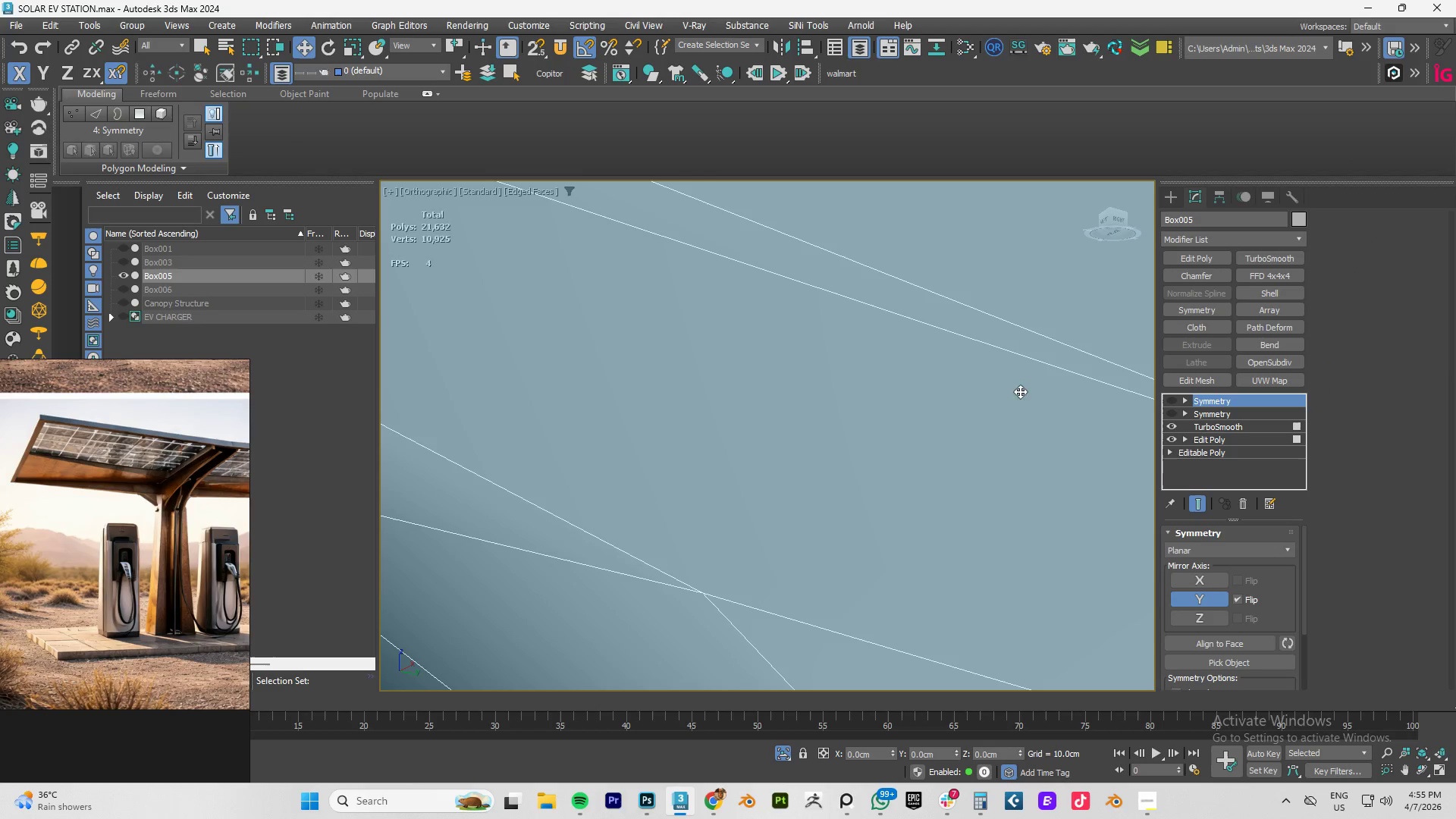 
scroll: coordinate [745, 419], scroll_direction: down, amount: 13.0
 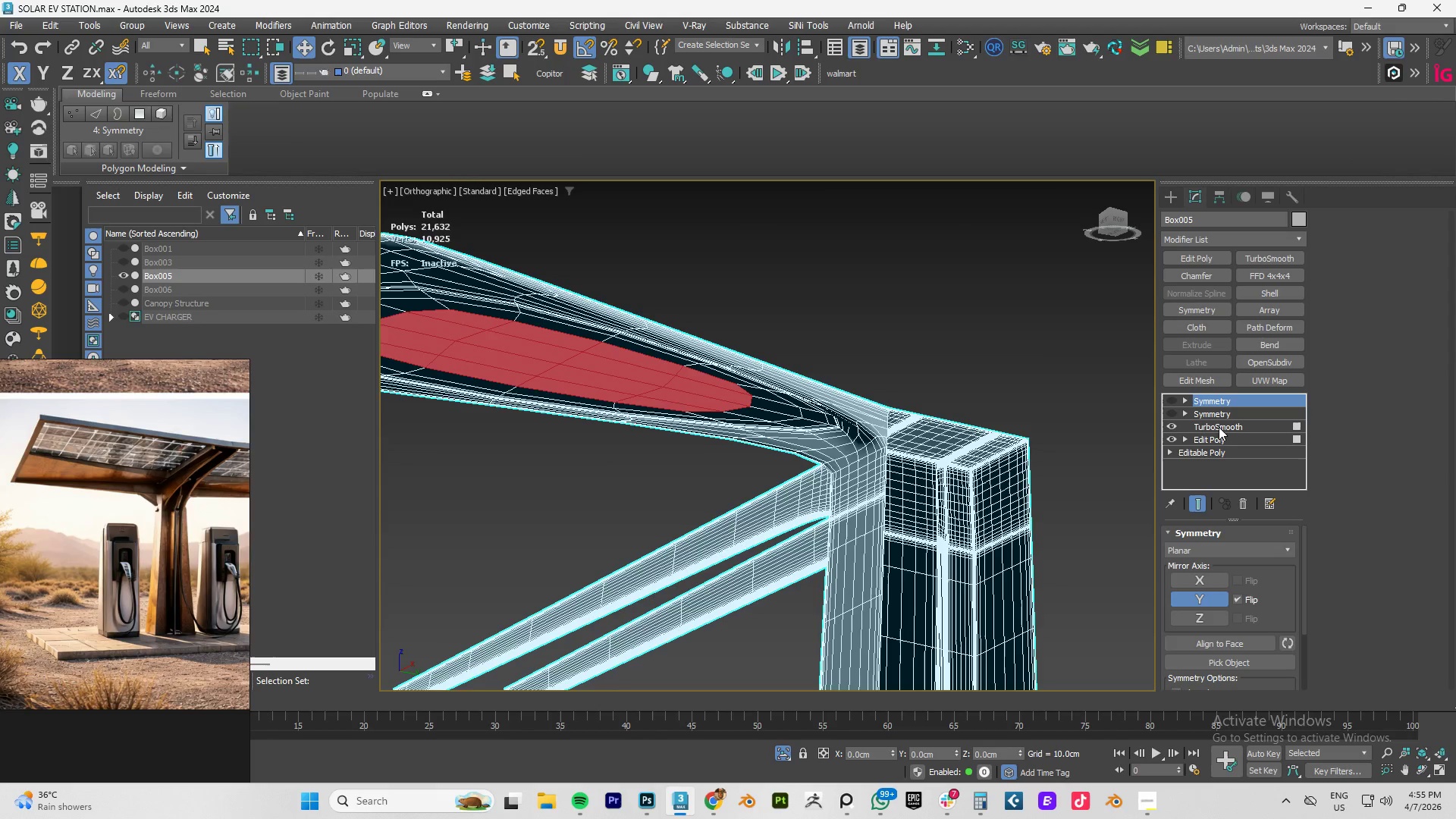 
key(F4)
 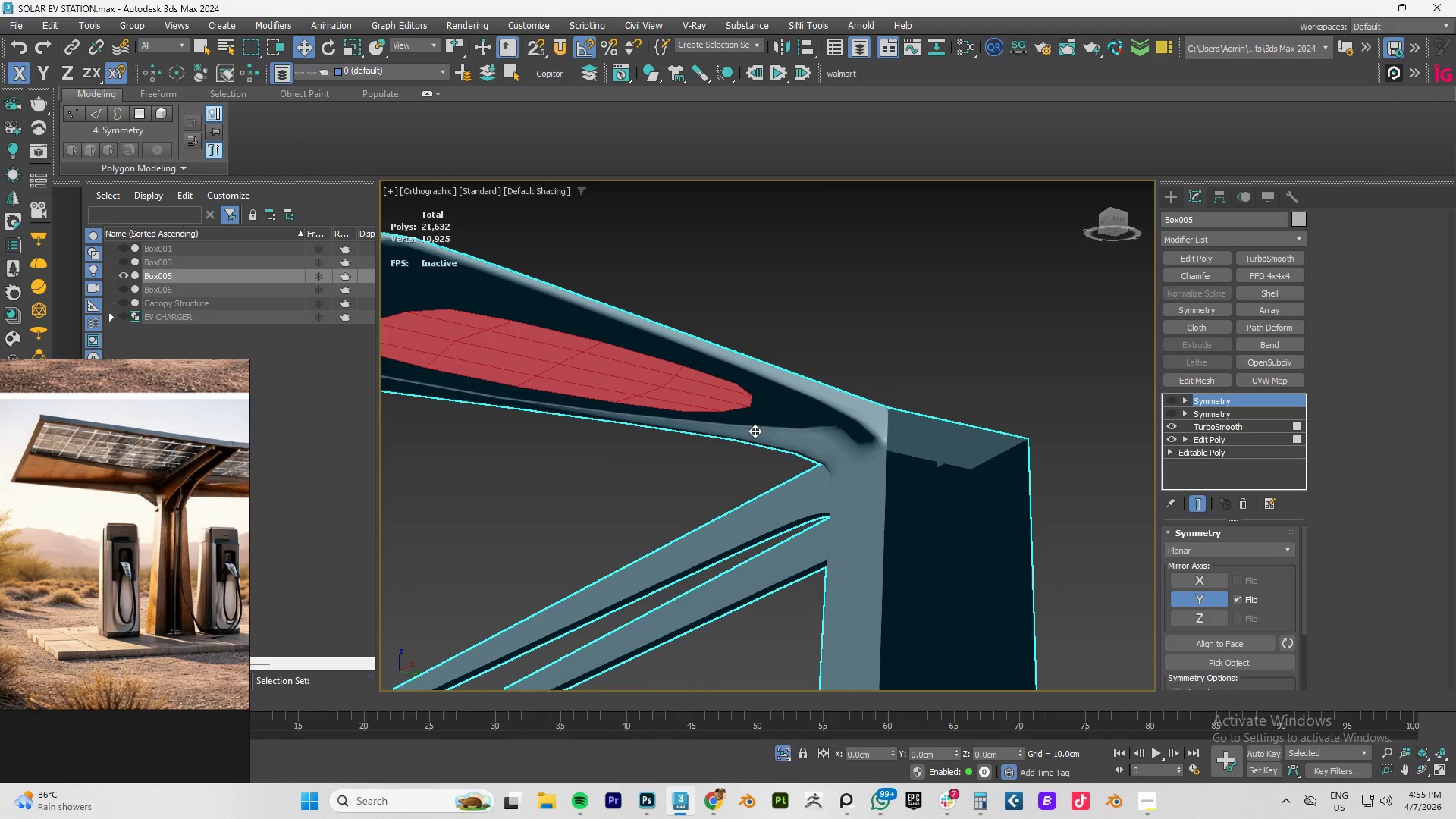 
scroll: coordinate [768, 425], scroll_direction: up, amount: 2.0
 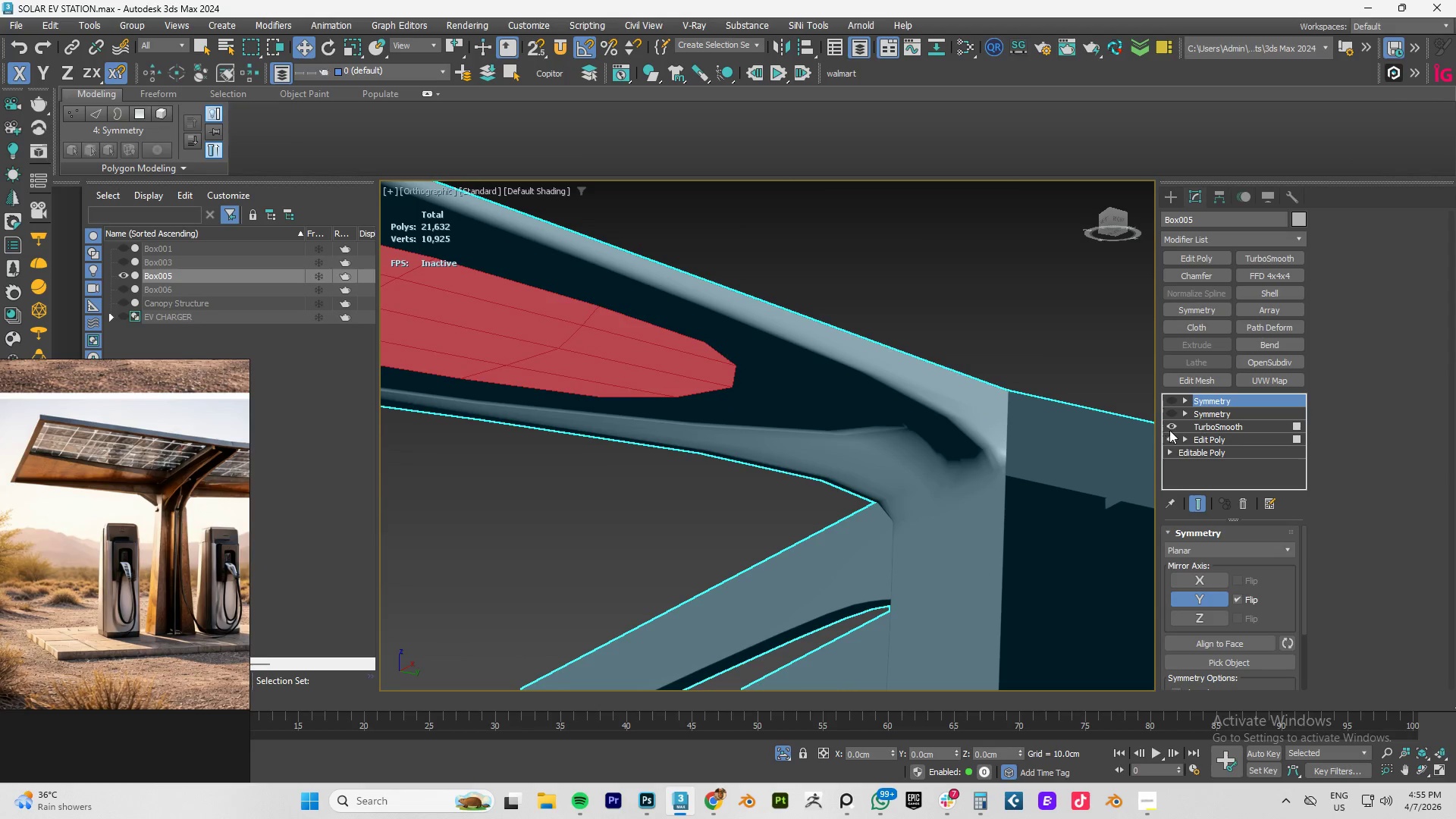 
left_click([1171, 426])
 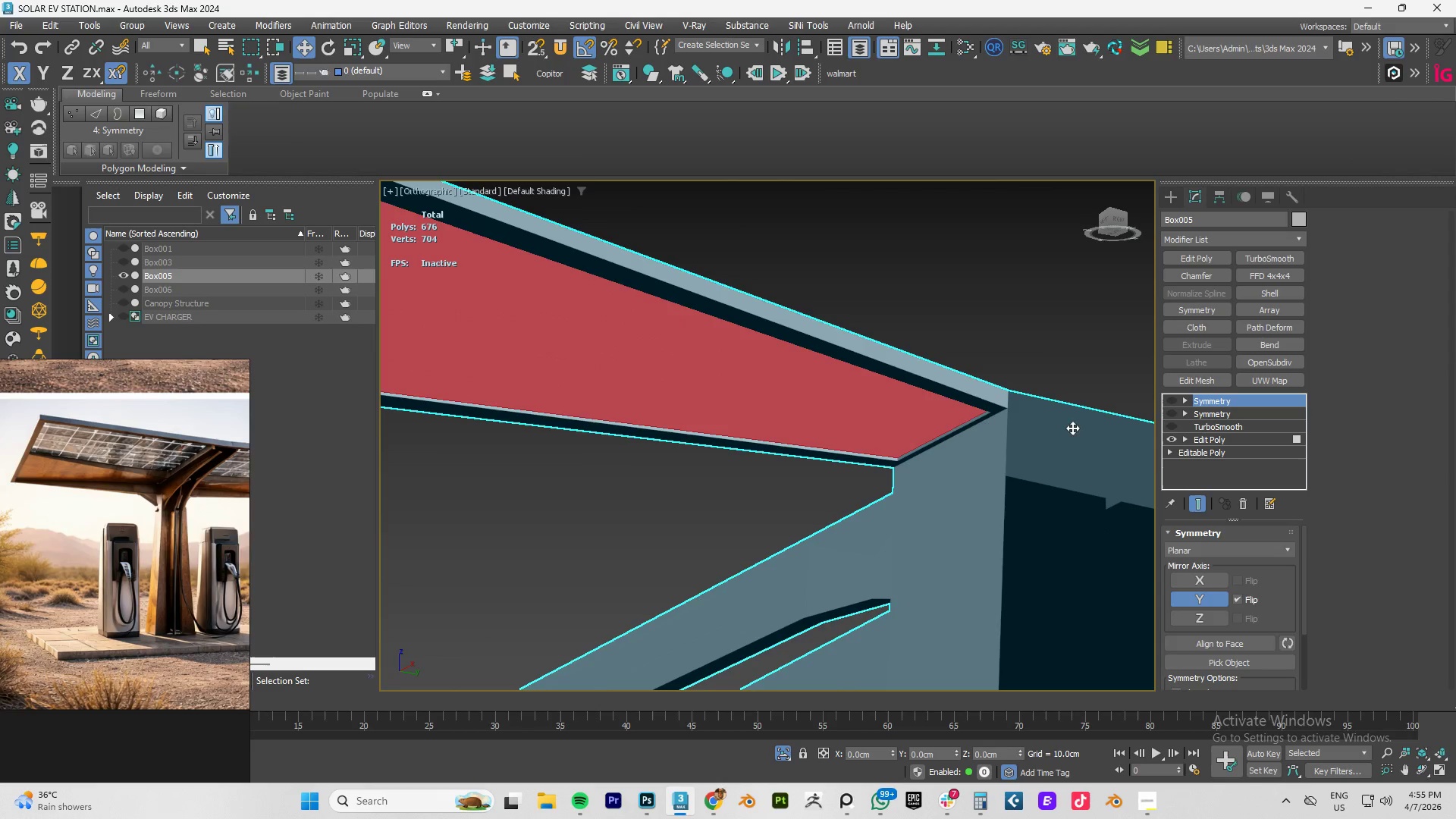 
key(F4)
 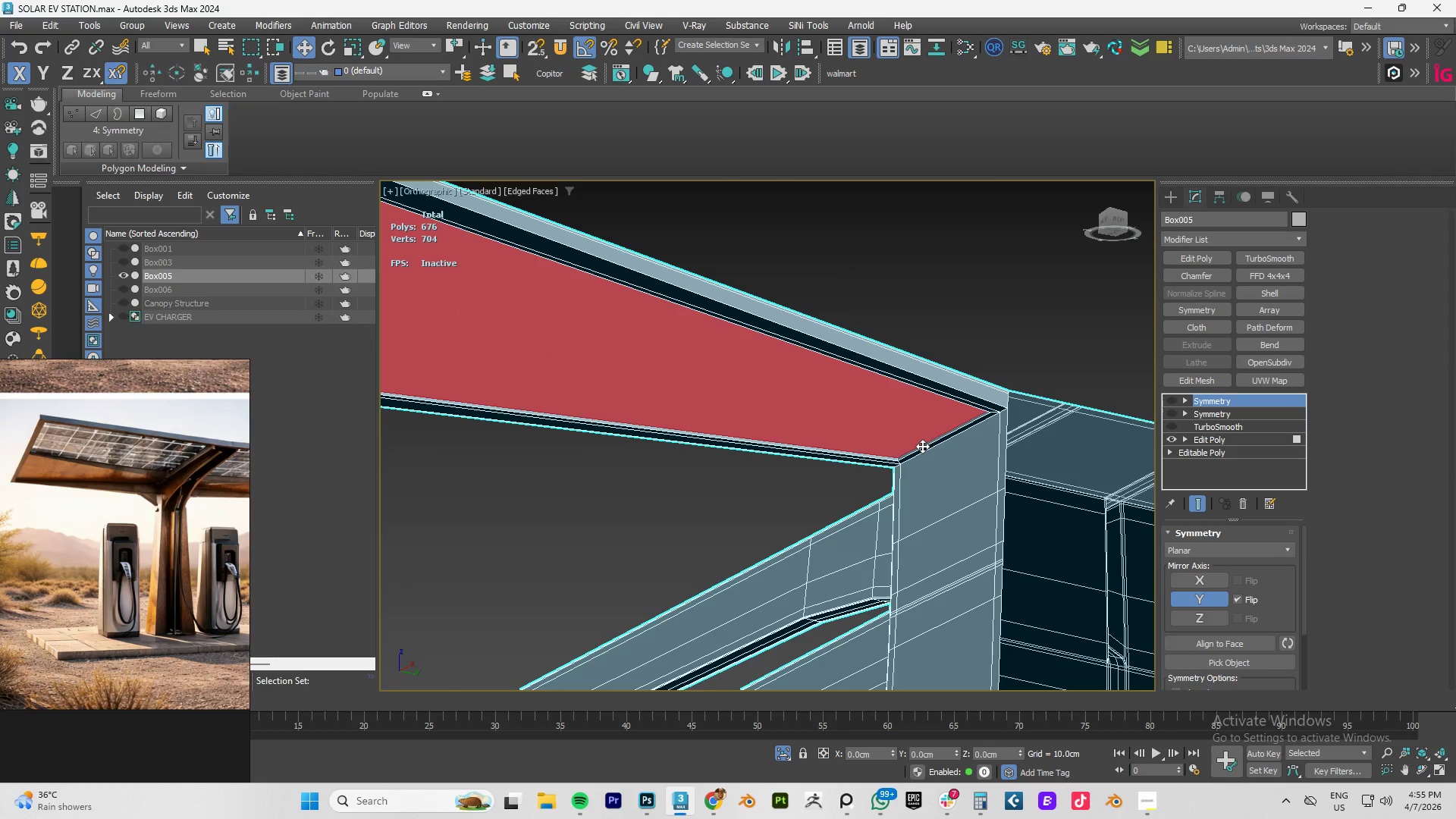 
scroll: coordinate [922, 446], scroll_direction: up, amount: 3.0
 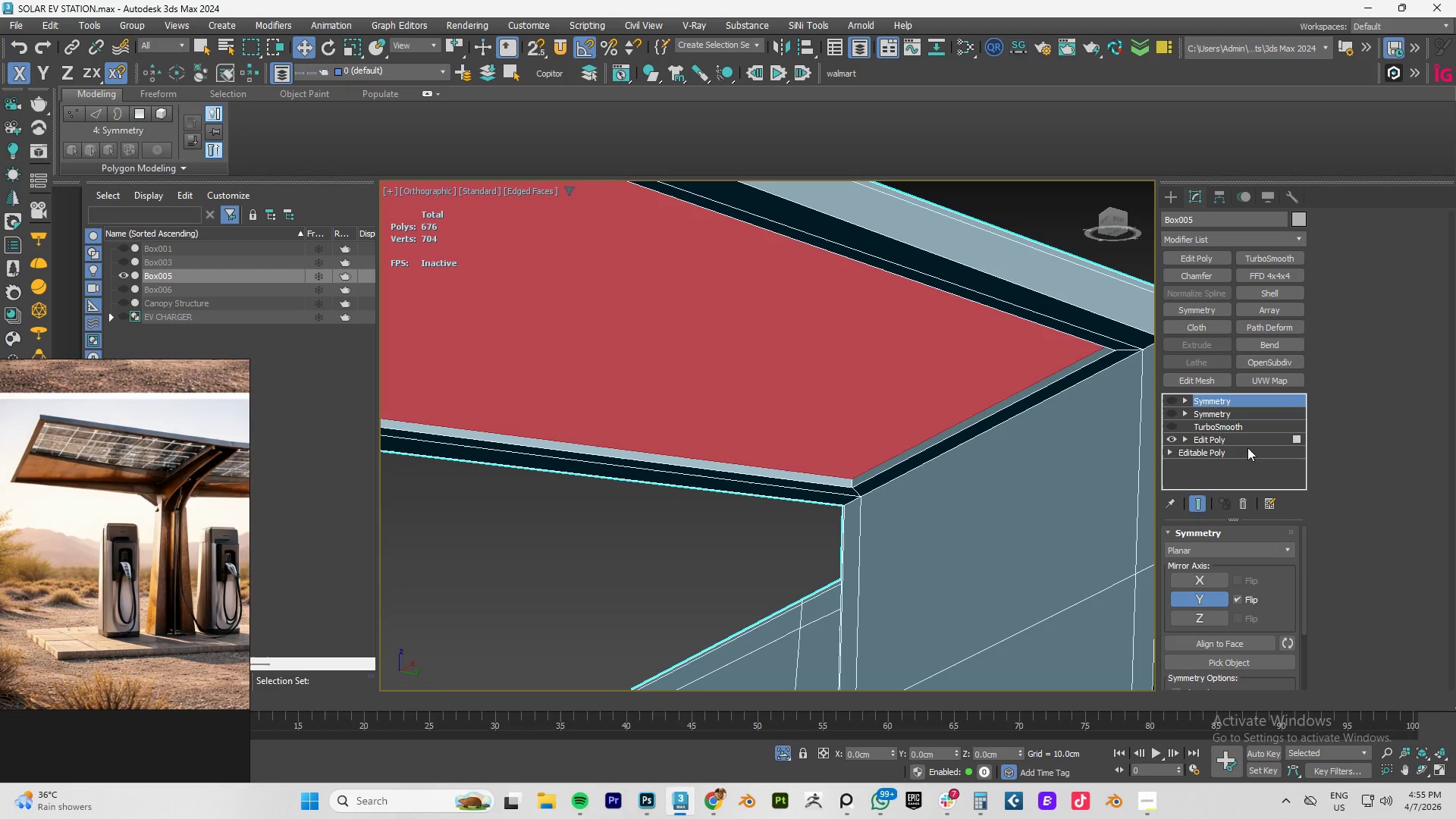 
left_click([1218, 442])
 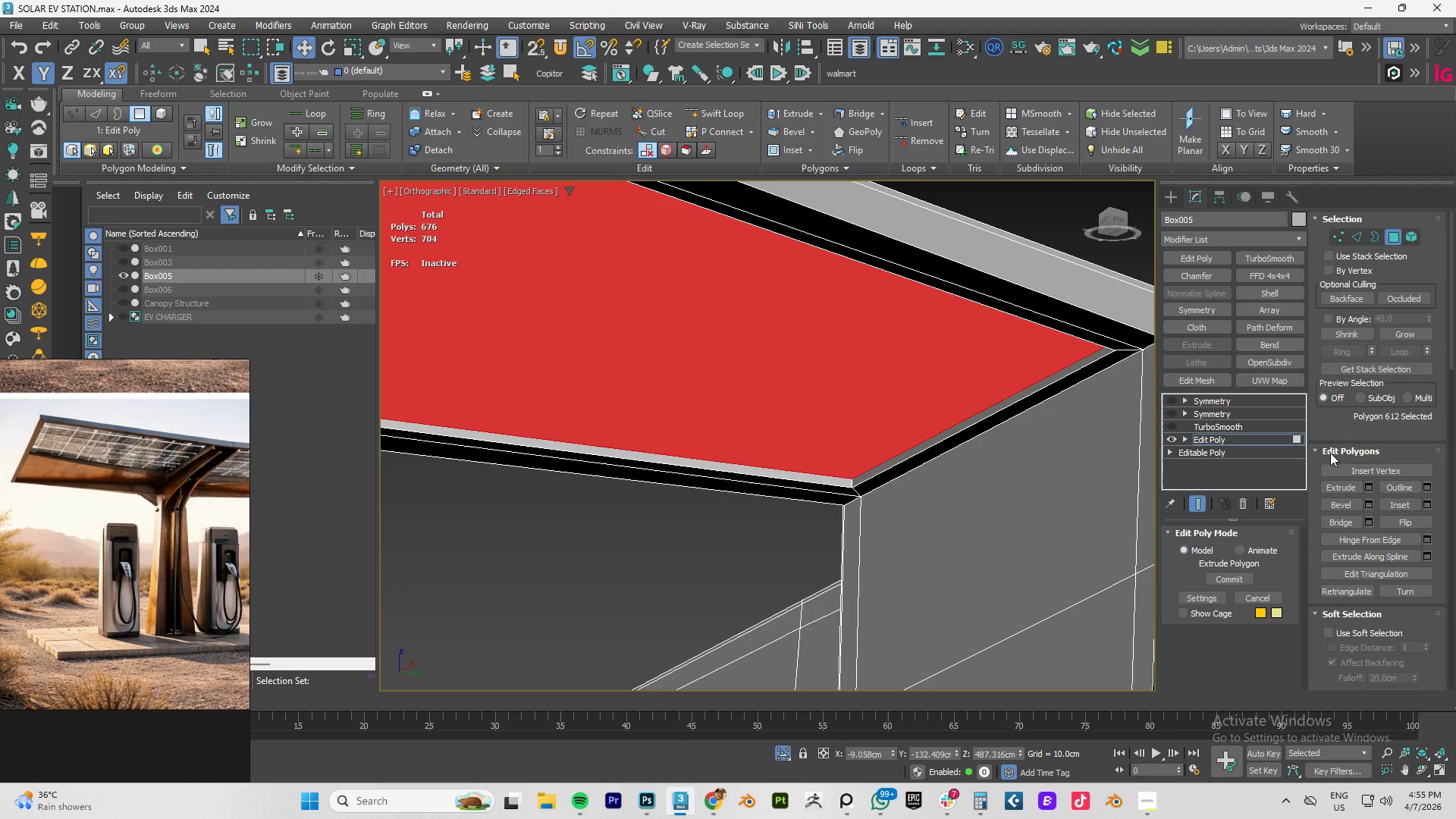 
hold_key(key=ControlLeft, duration=1.5)
left_click([1359, 239])
 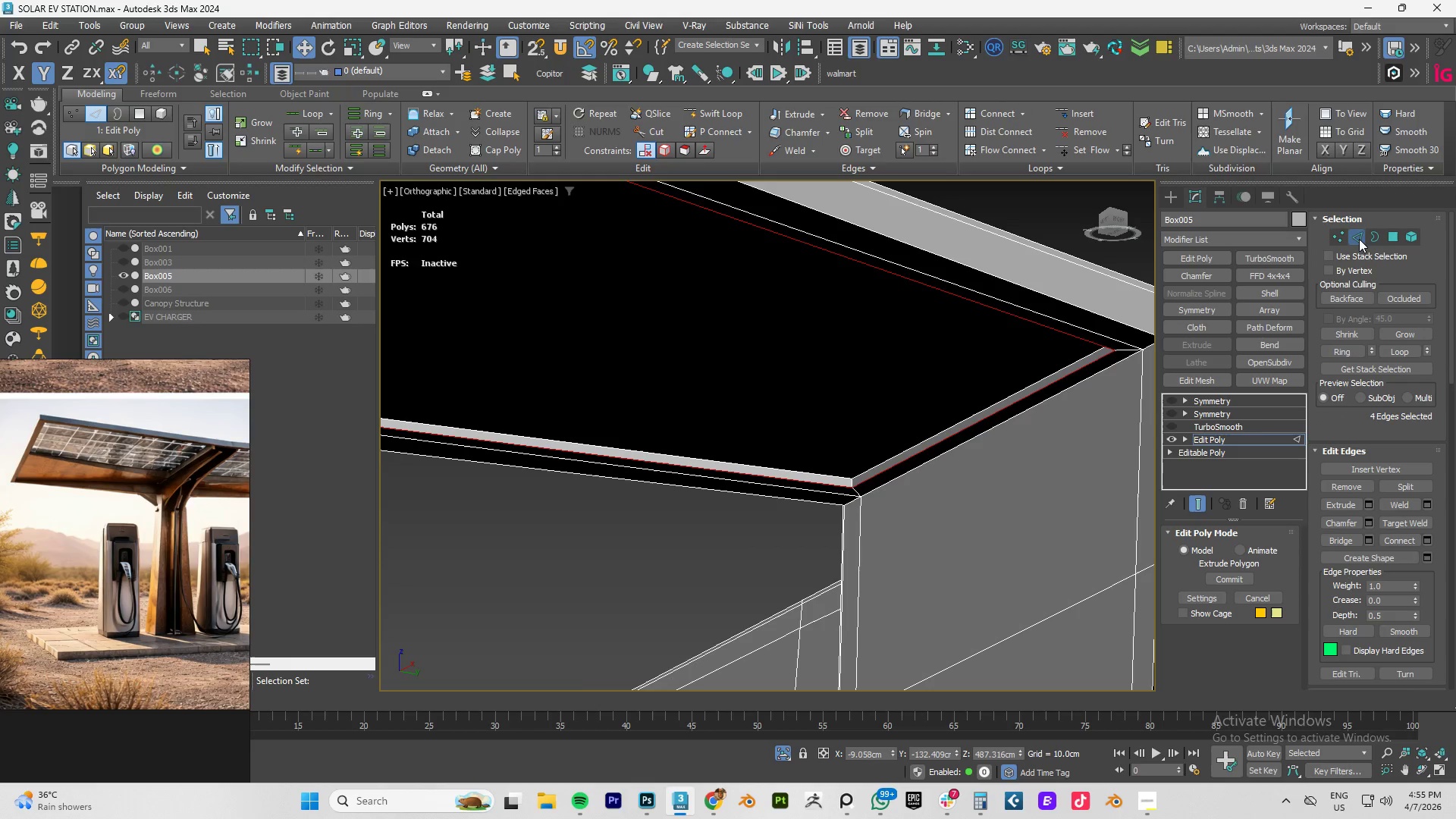 
key(Control+ControlLeft)
 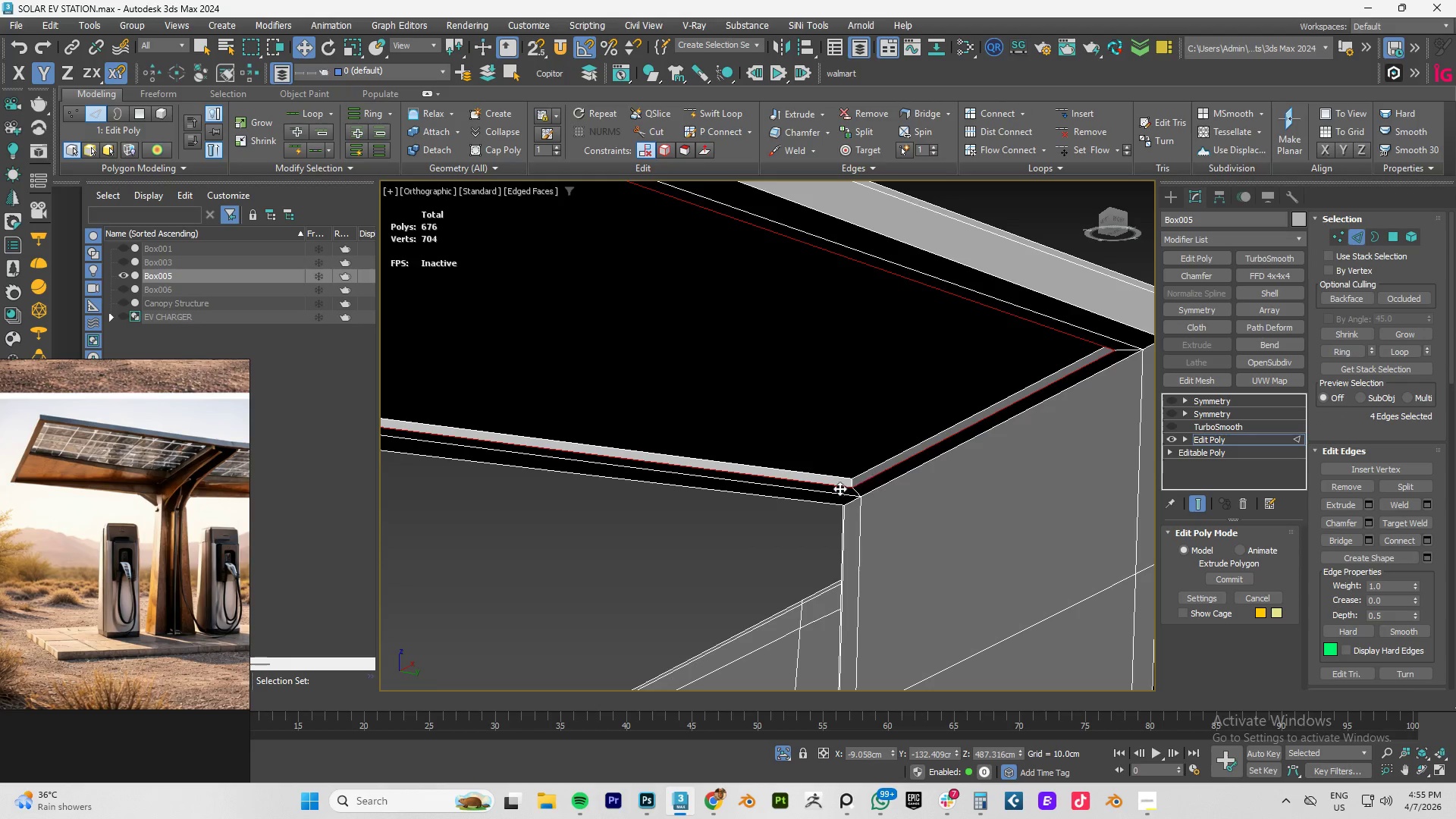 
scroll: coordinate [868, 447], scroll_direction: up, amount: 5.0
 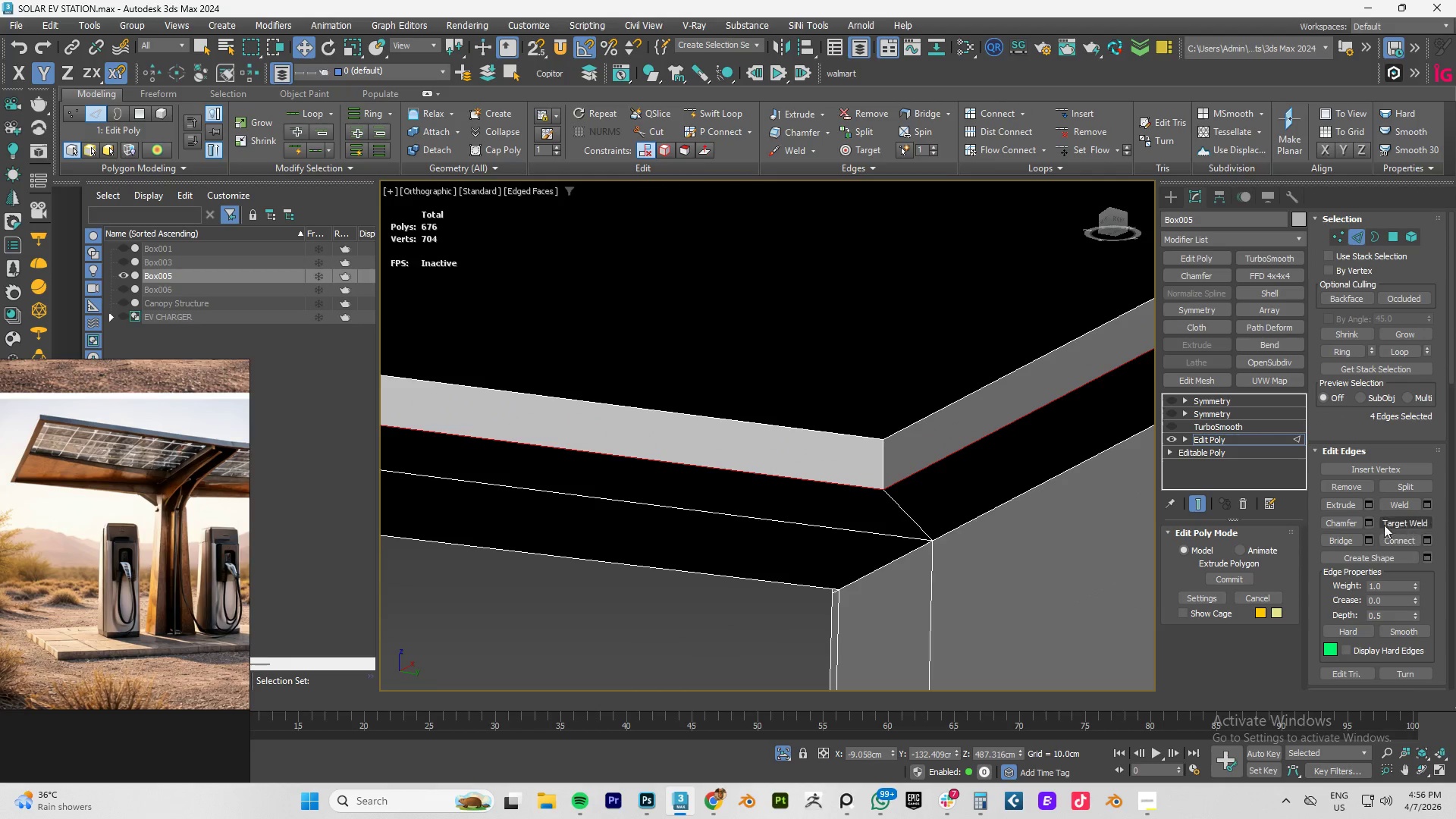 
left_click([1368, 523])
 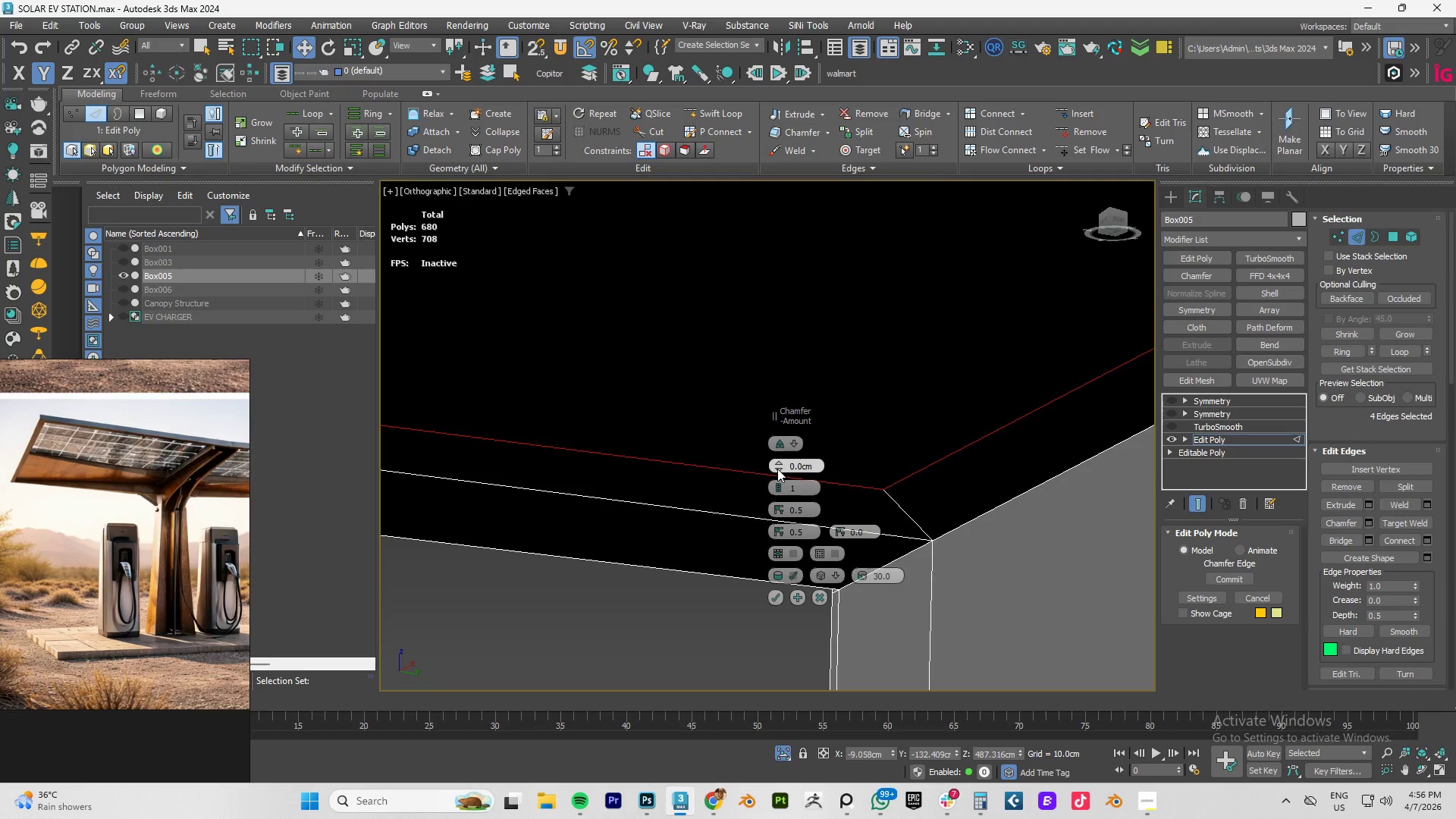 
left_click_drag(start_coordinate=[778, 468], to_coordinate=[782, 453])
 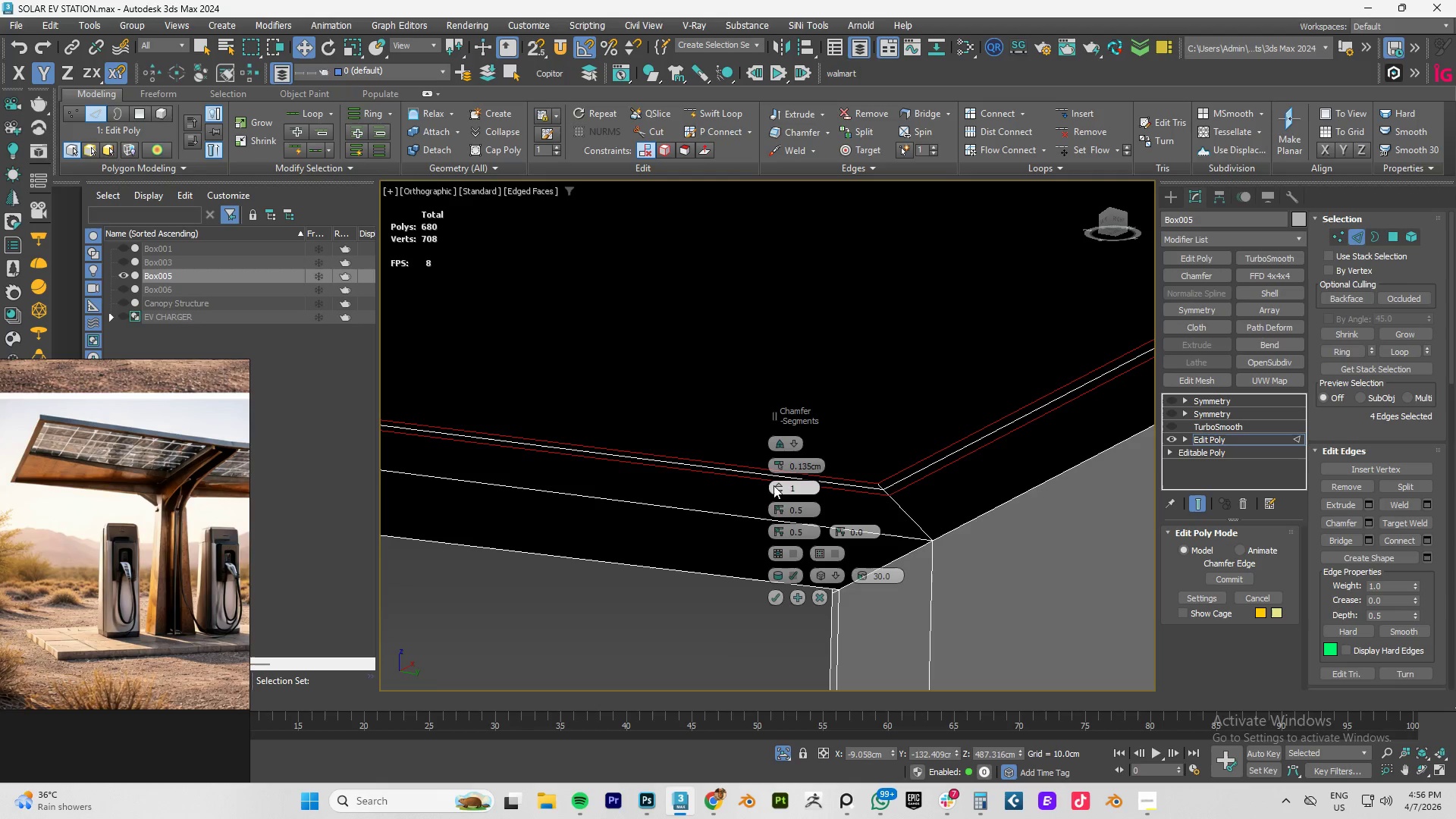 
left_click([777, 483])
 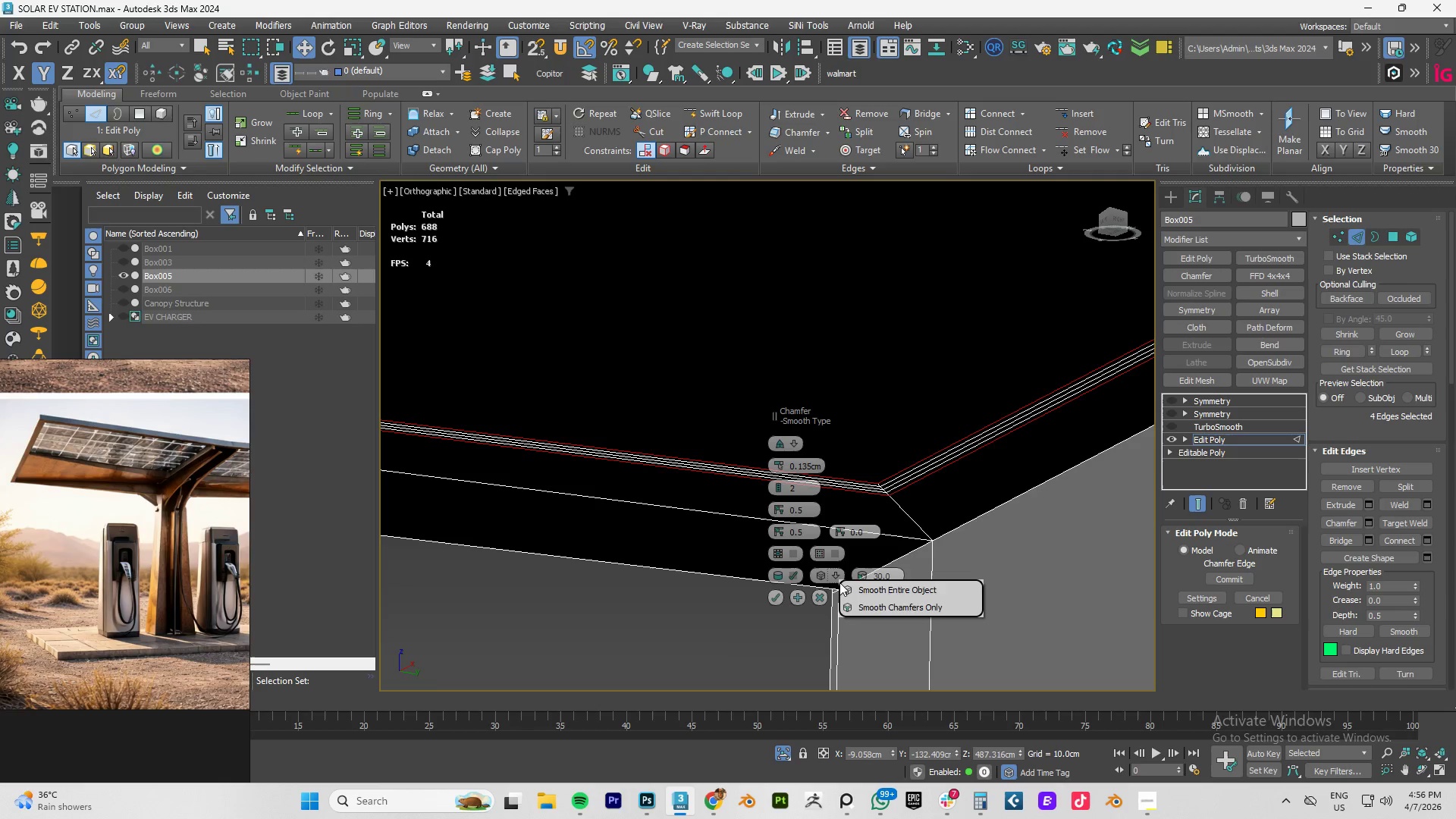 
left_click([875, 606])
 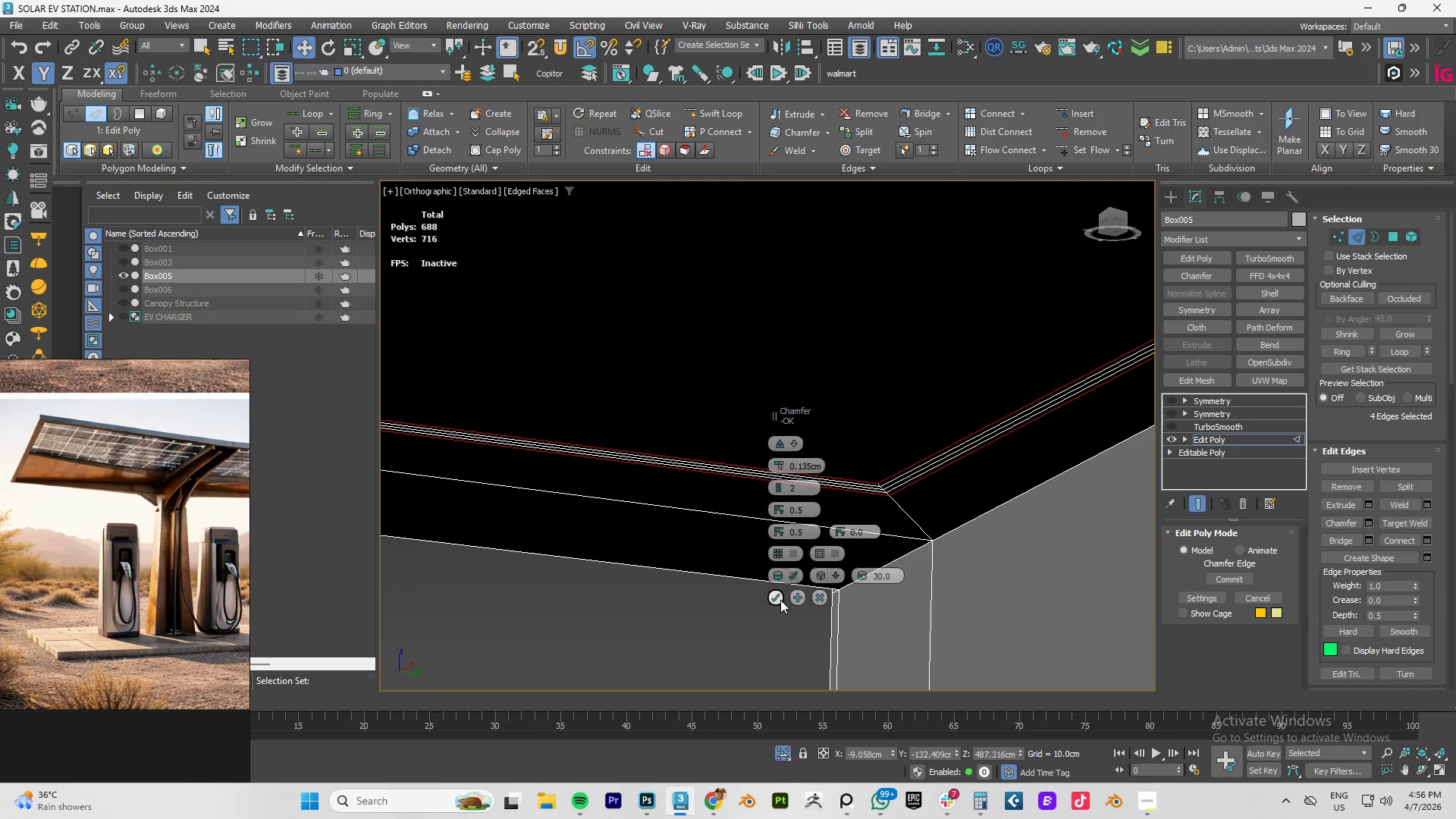 
left_click([775, 597])
 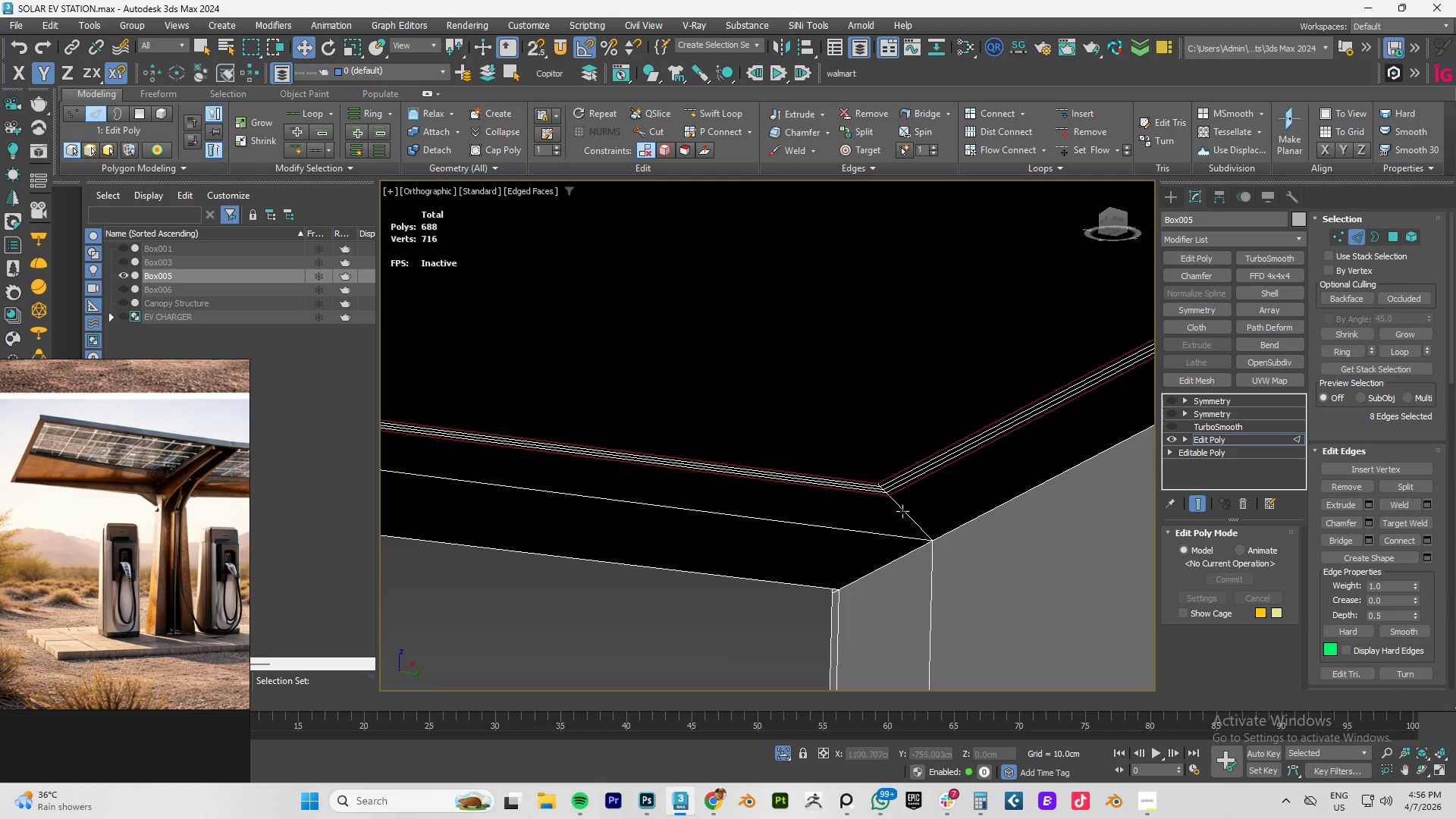 
scroll: coordinate [885, 469], scroll_direction: down, amount: 12.0
 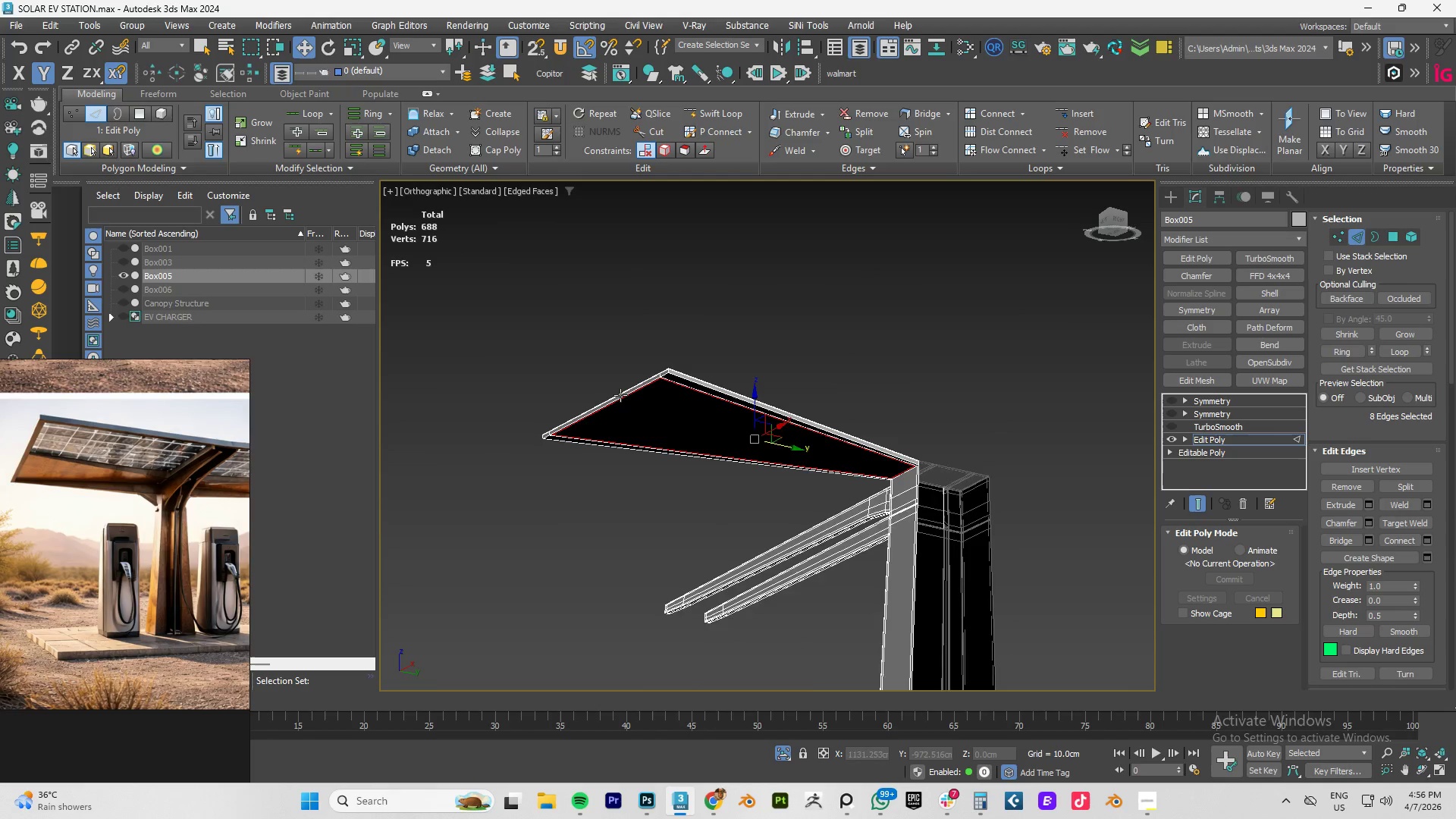 
scroll: coordinate [657, 367], scroll_direction: up, amount: 8.0
 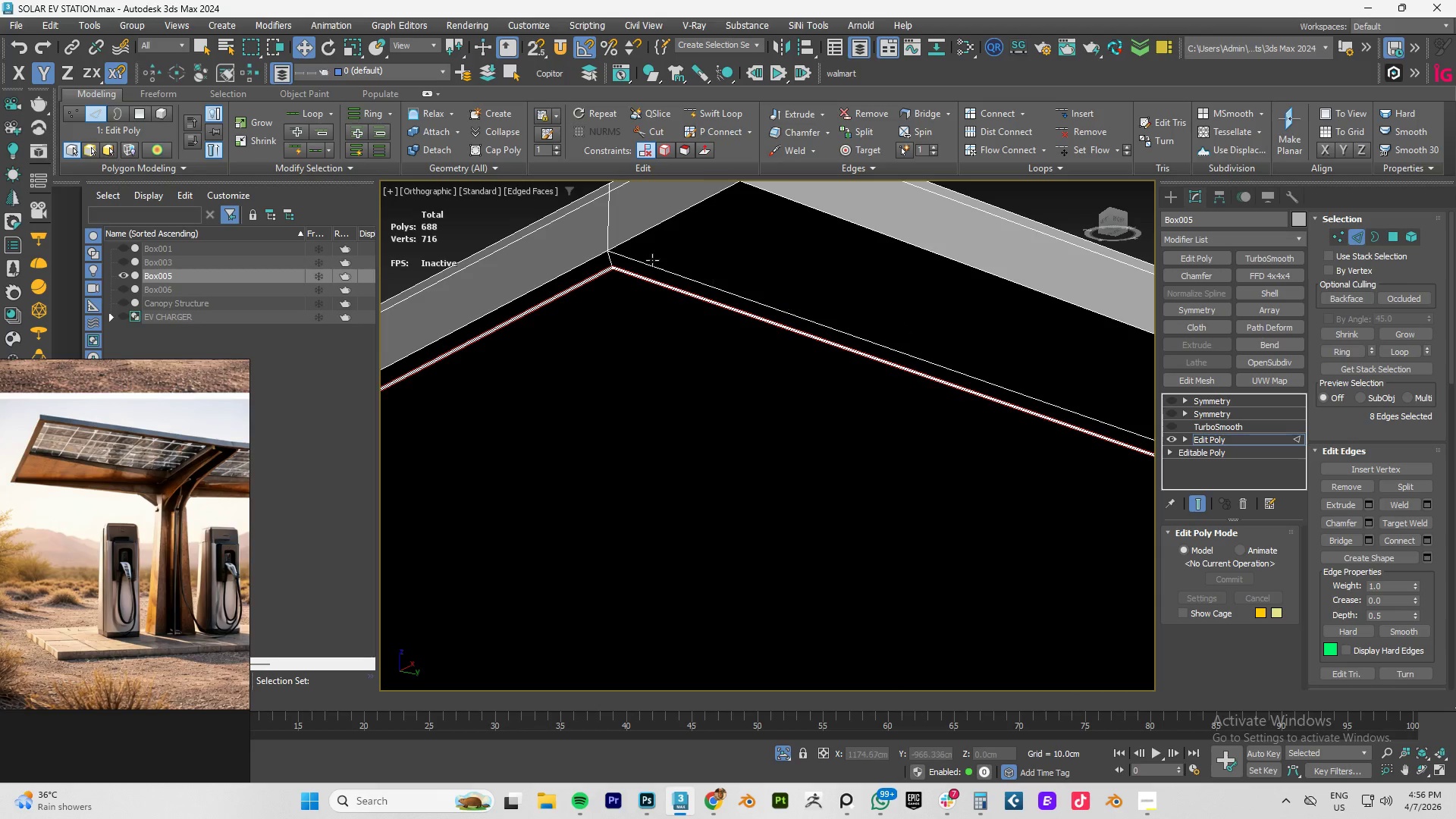 
scroll: coordinate [829, 266], scroll_direction: down, amount: 6.0
 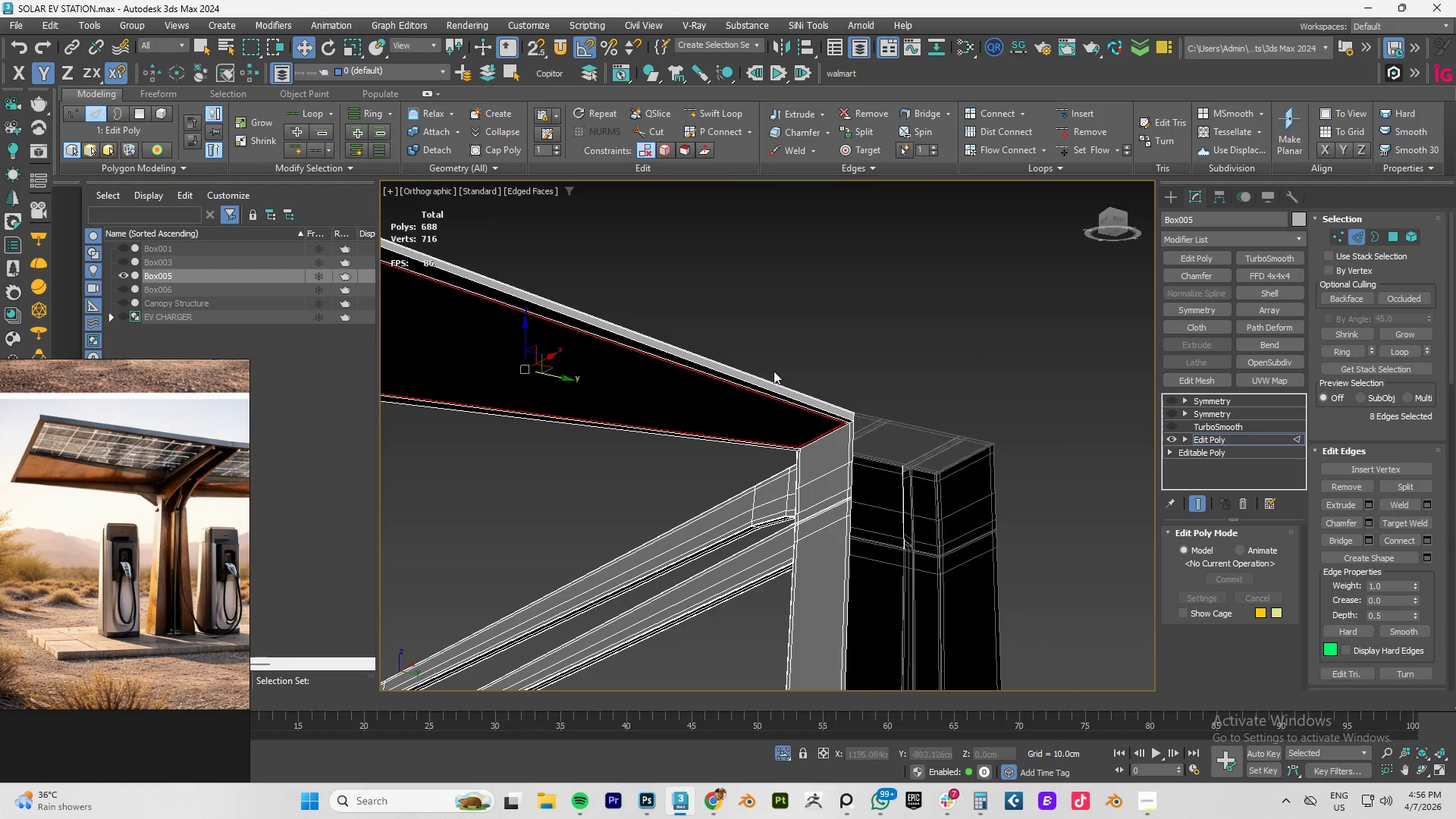 
scroll: coordinate [767, 418], scroll_direction: up, amount: 7.0
 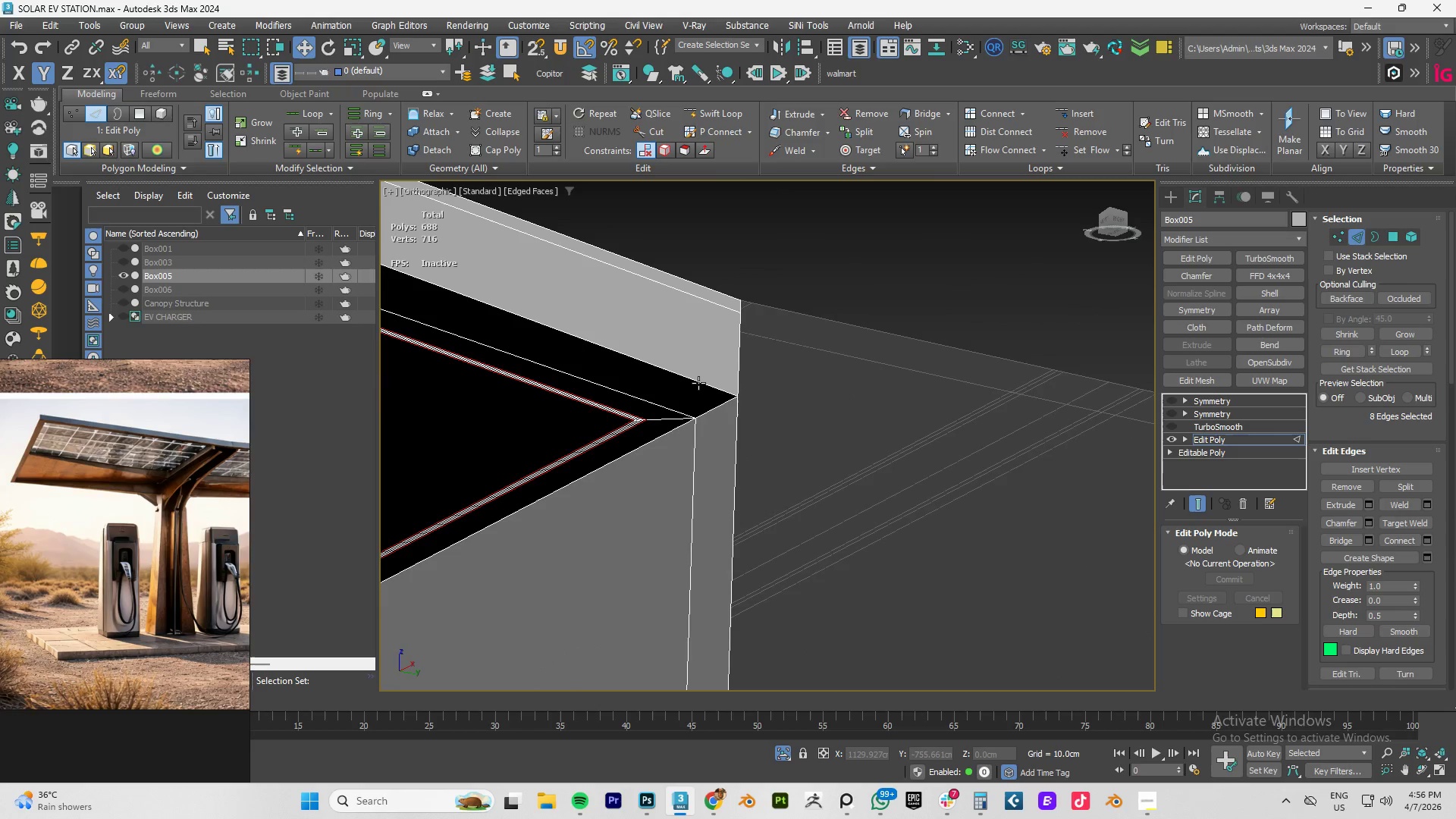 
left_click([698, 383])
 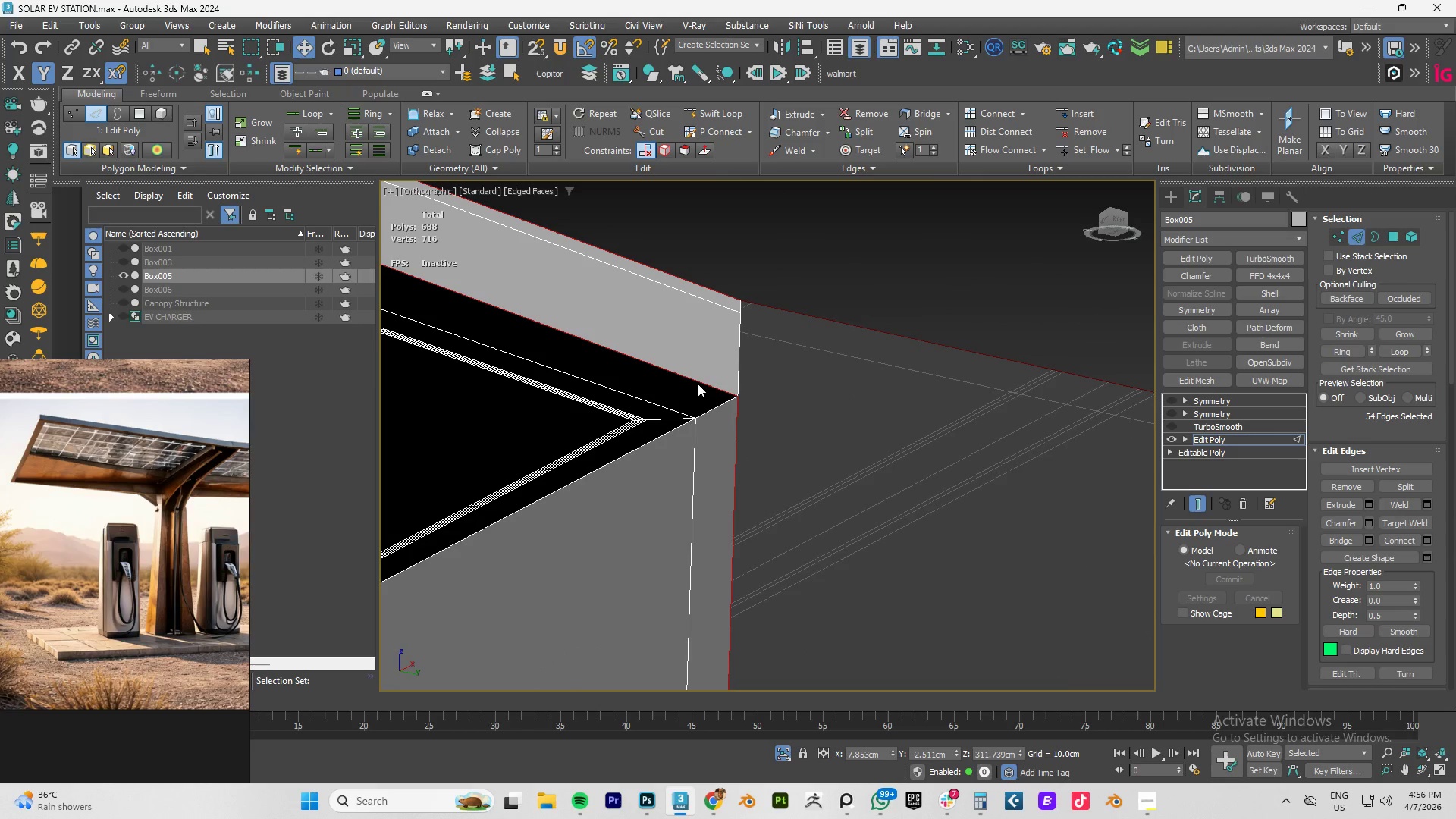 
hold_key(key=AltLeft, duration=0.8)
 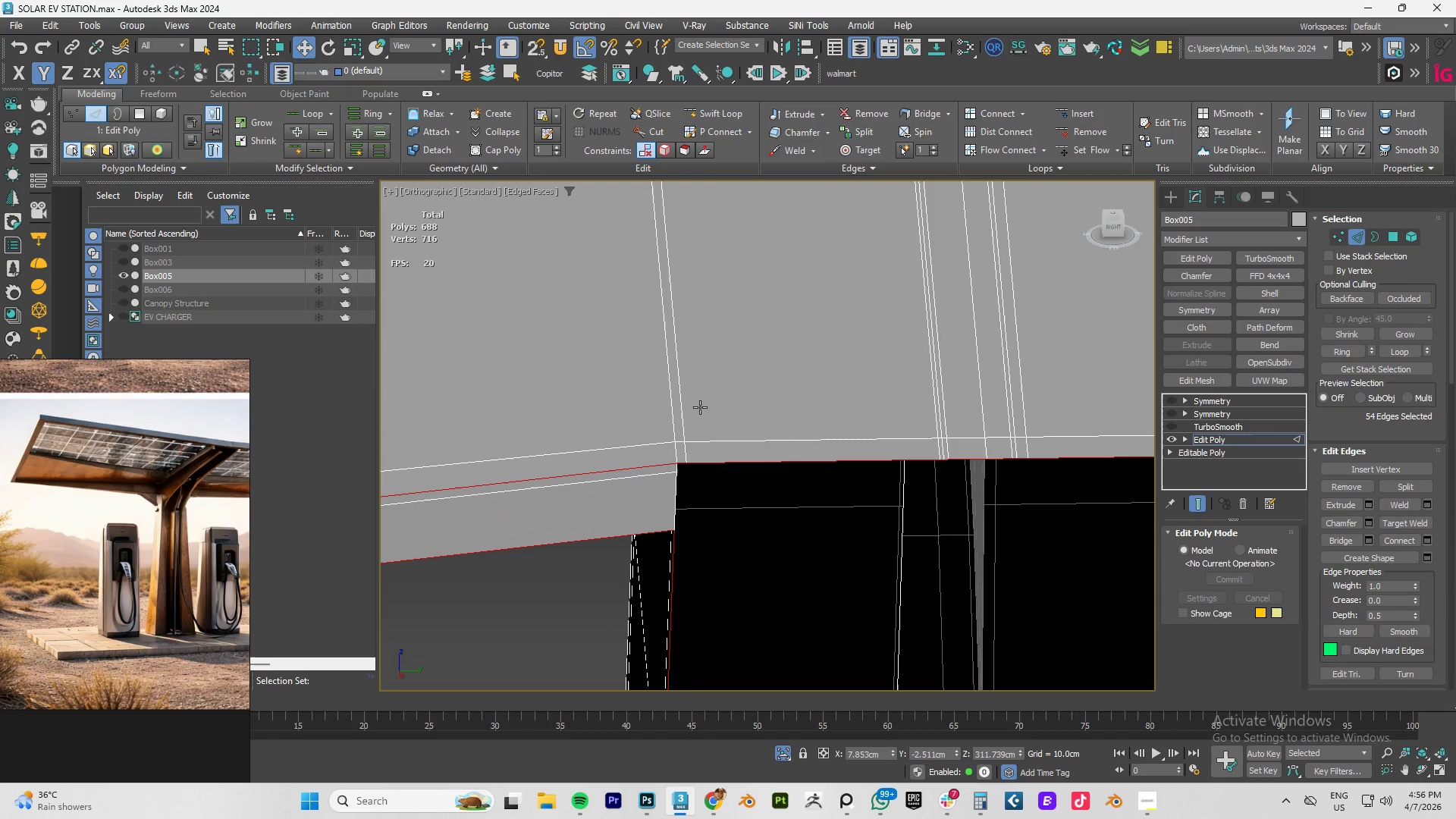 
scroll: coordinate [714, 378], scroll_direction: down, amount: 4.0
 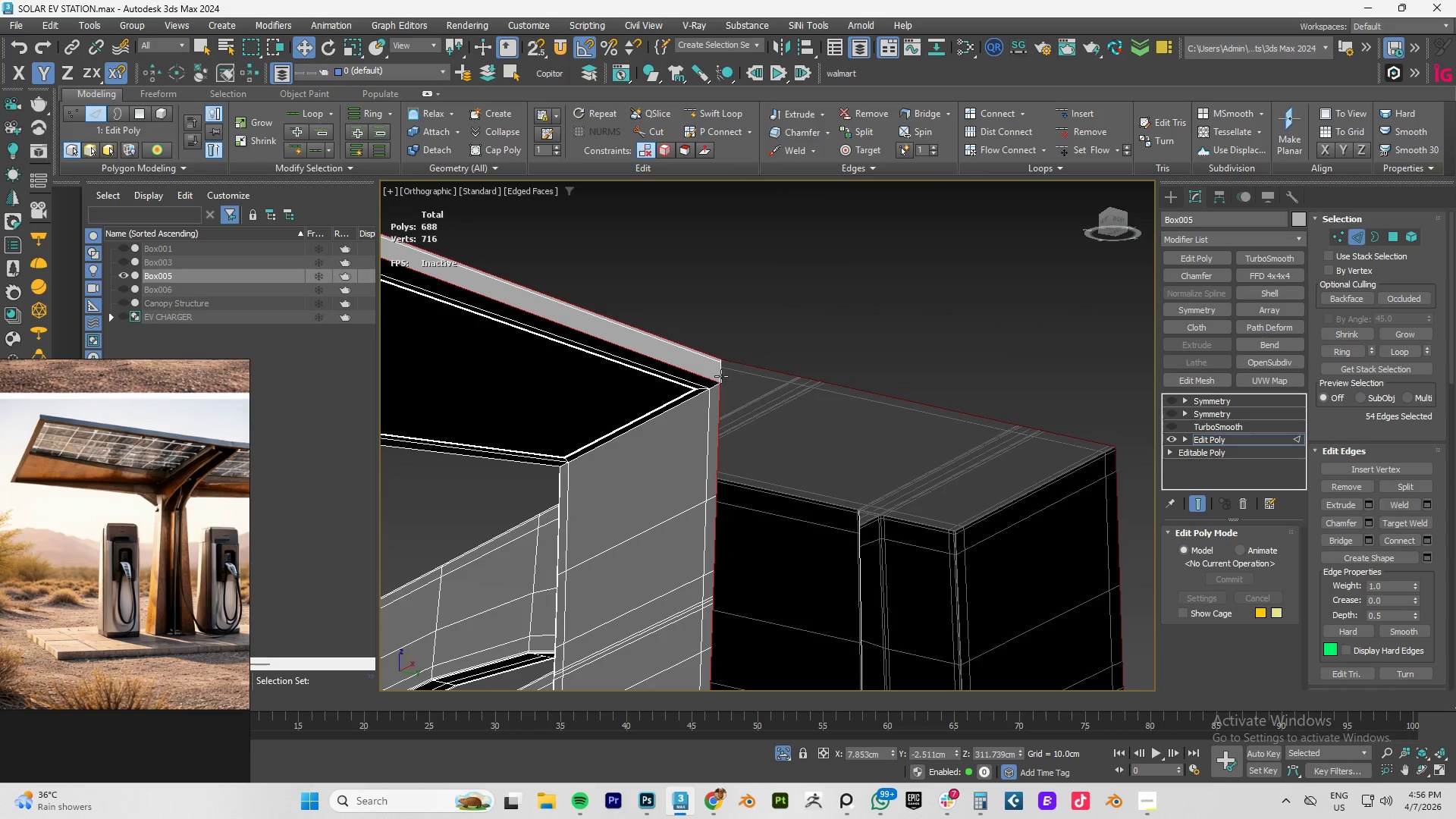 
hold_key(key=AltLeft, duration=5.78)
scroll: coordinate [852, 384], scroll_direction: up, amount: 4.0
 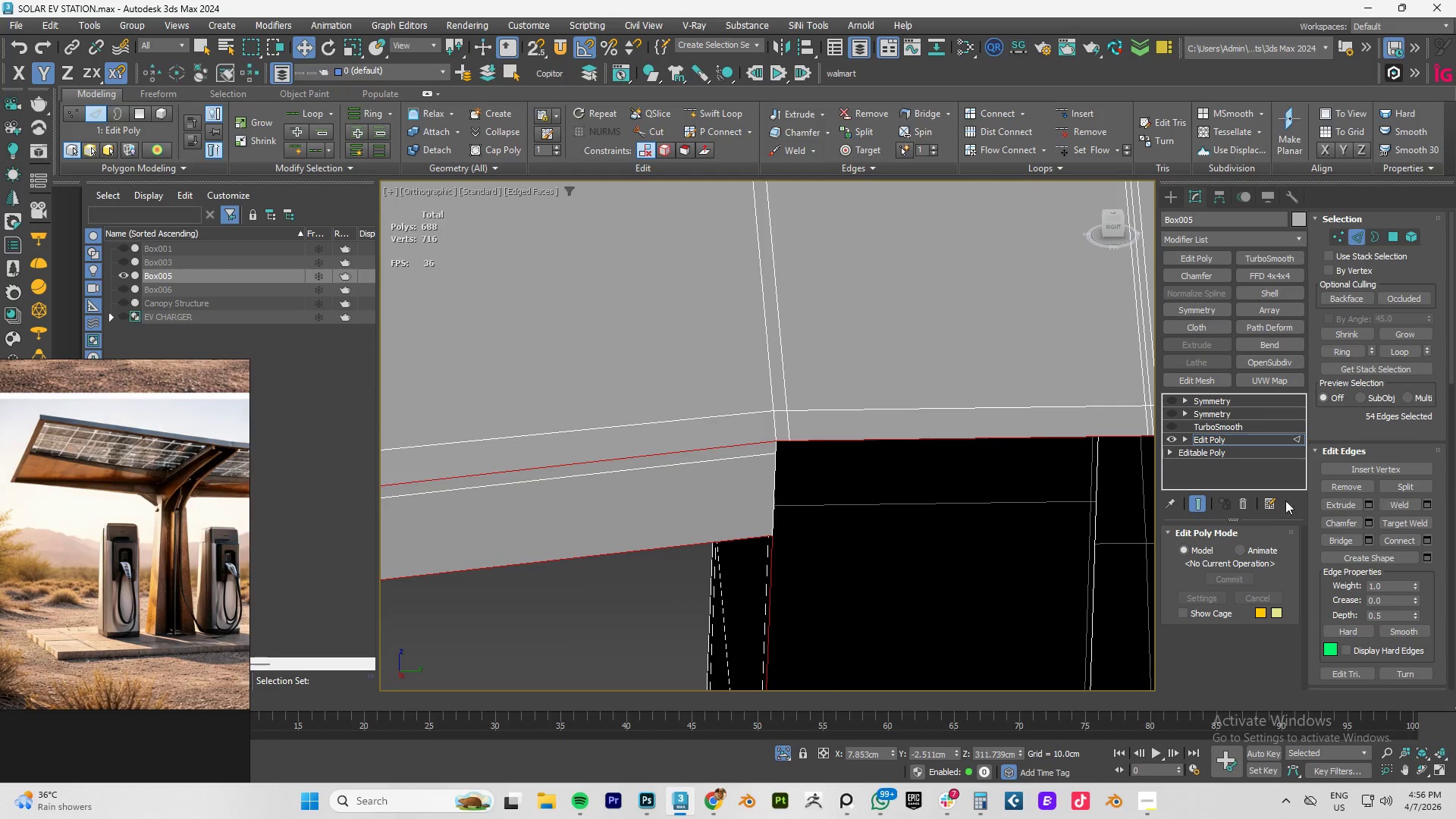 
scroll: coordinate [544, 516], scroll_direction: down, amount: 9.0
 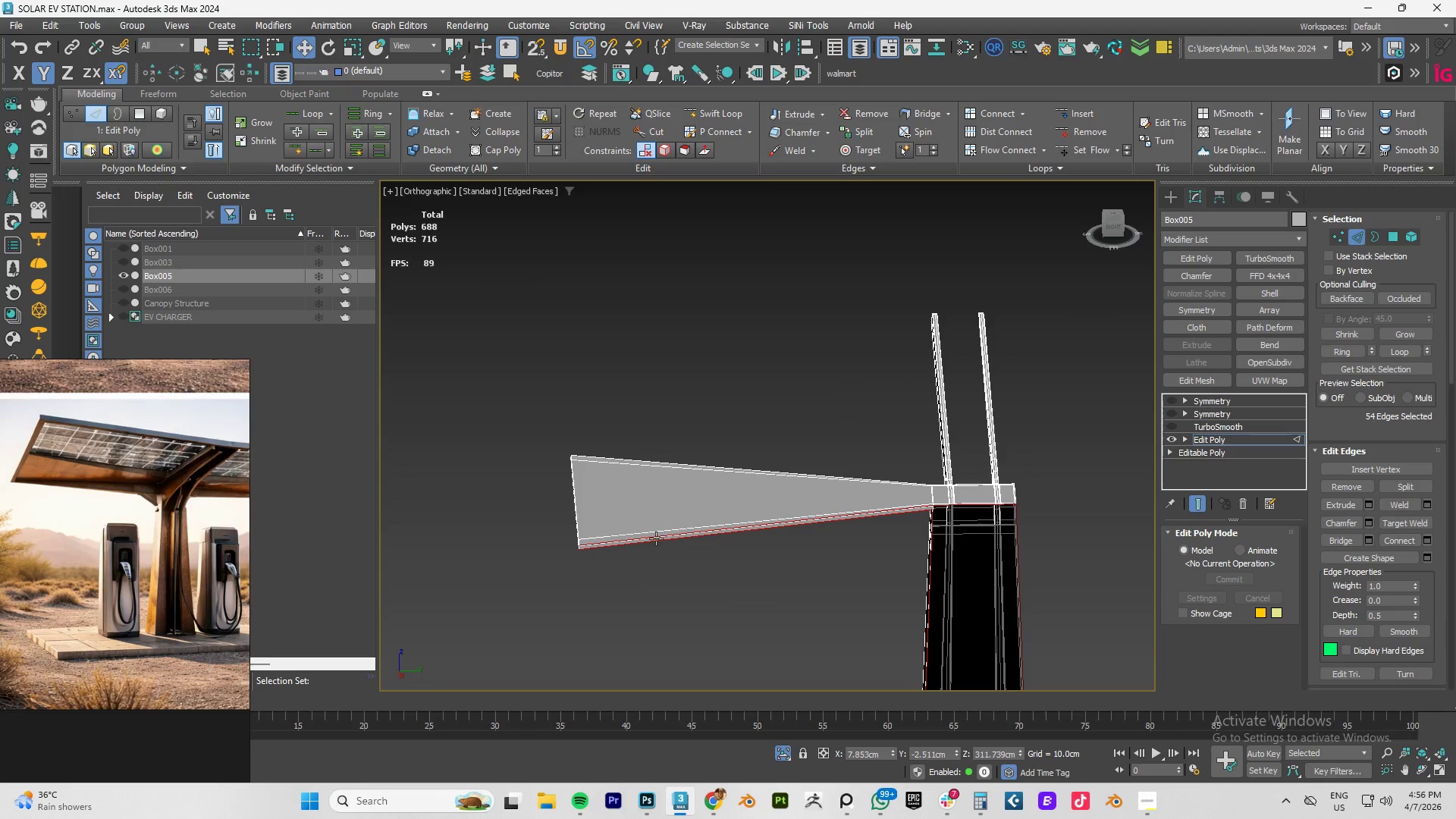 
hold_key(key=AltLeft, duration=0.42)
 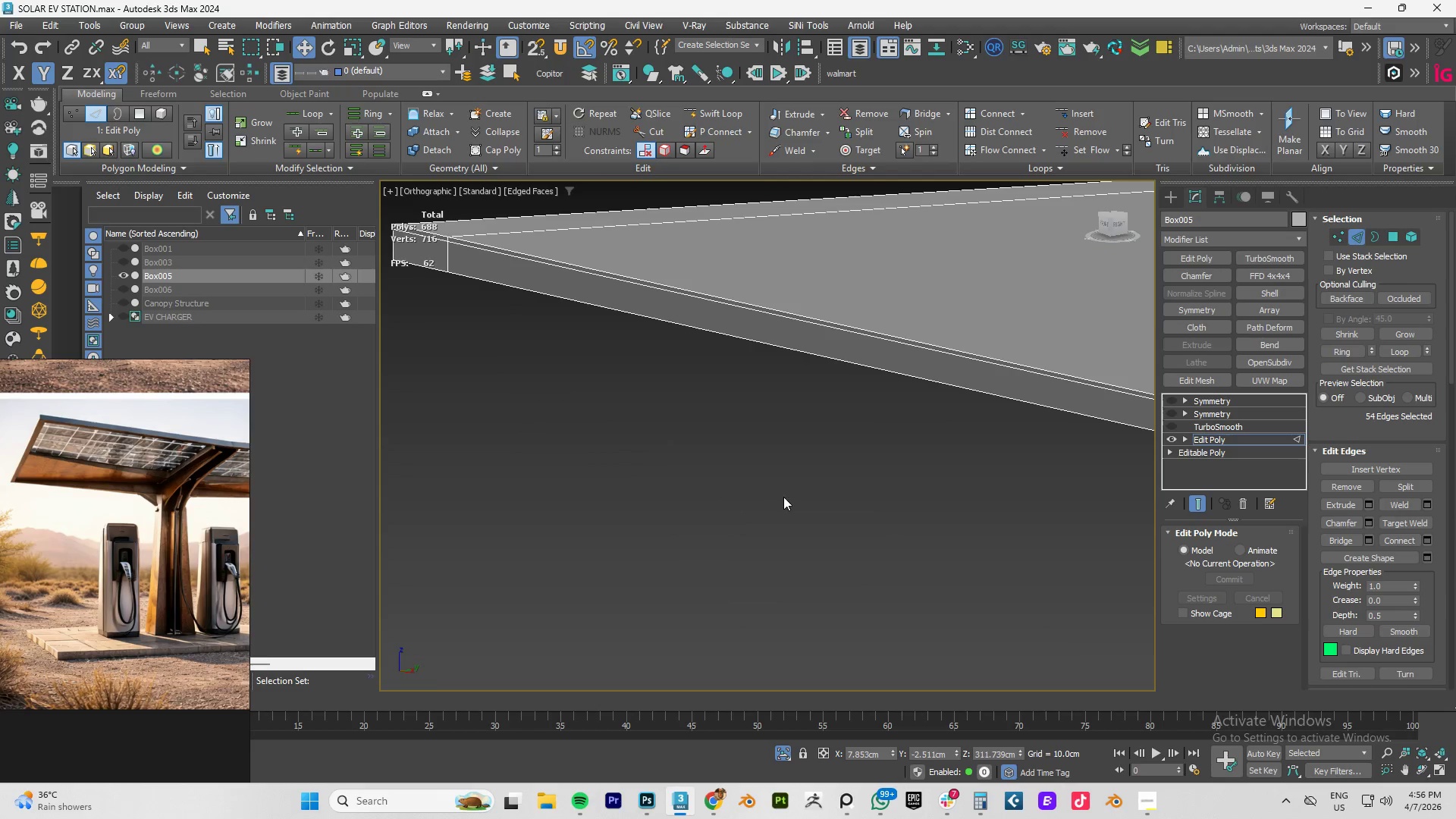 
scroll: coordinate [544, 494], scroll_direction: up, amount: 6.0
 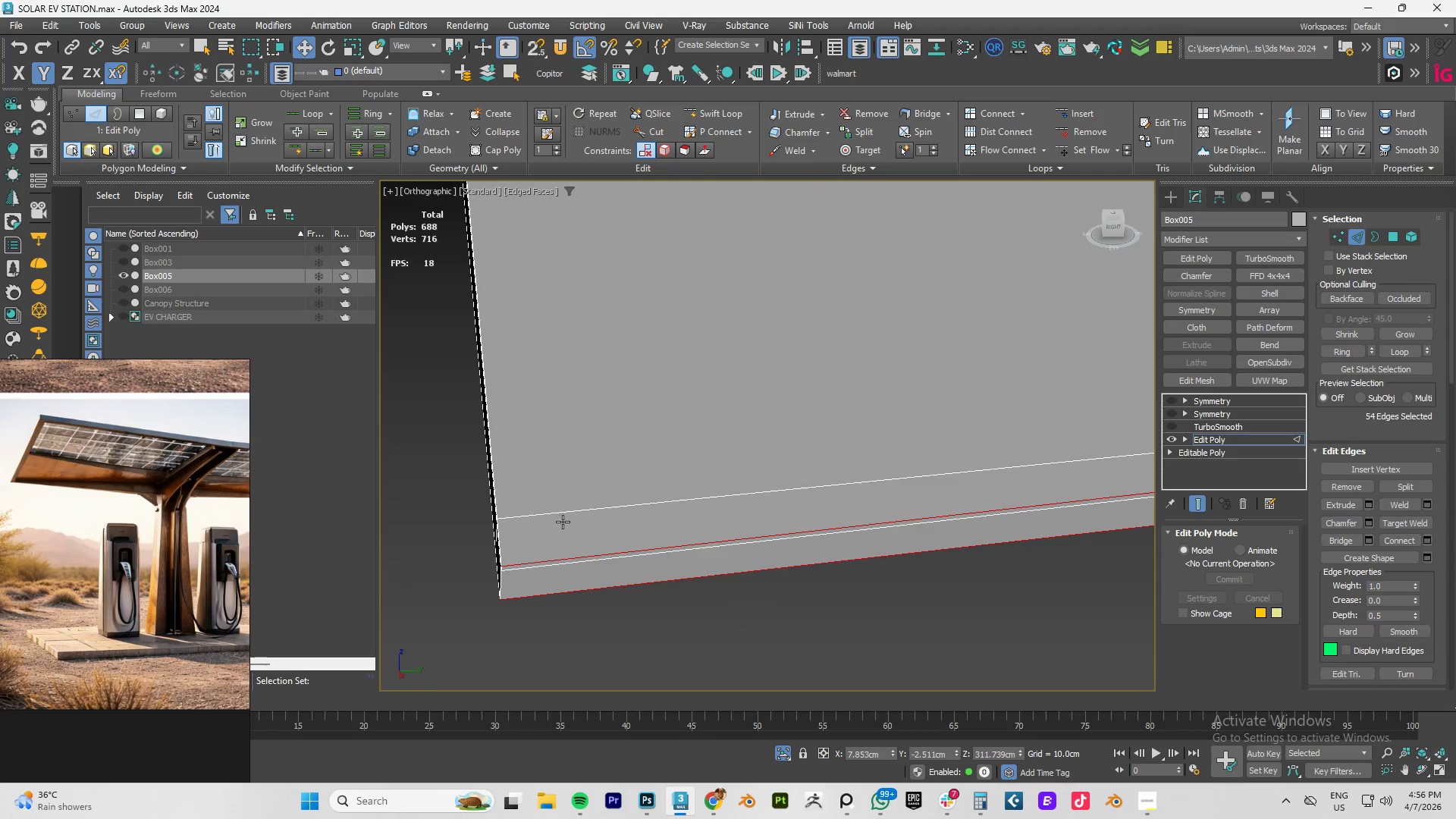 
scroll: coordinate [783, 497], scroll_direction: down, amount: 3.0
 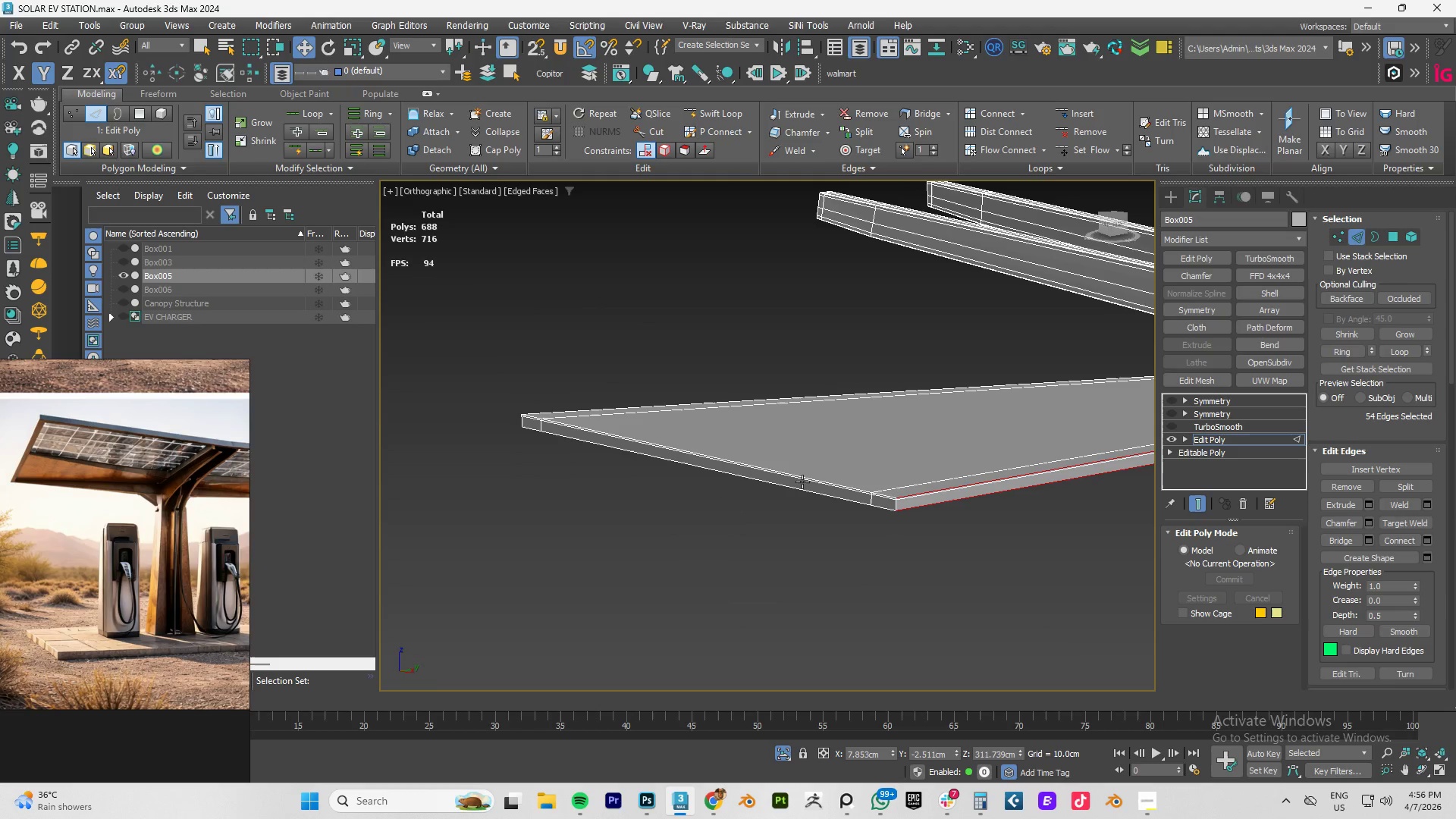 
hold_key(key=ControlLeft, duration=1.5)
 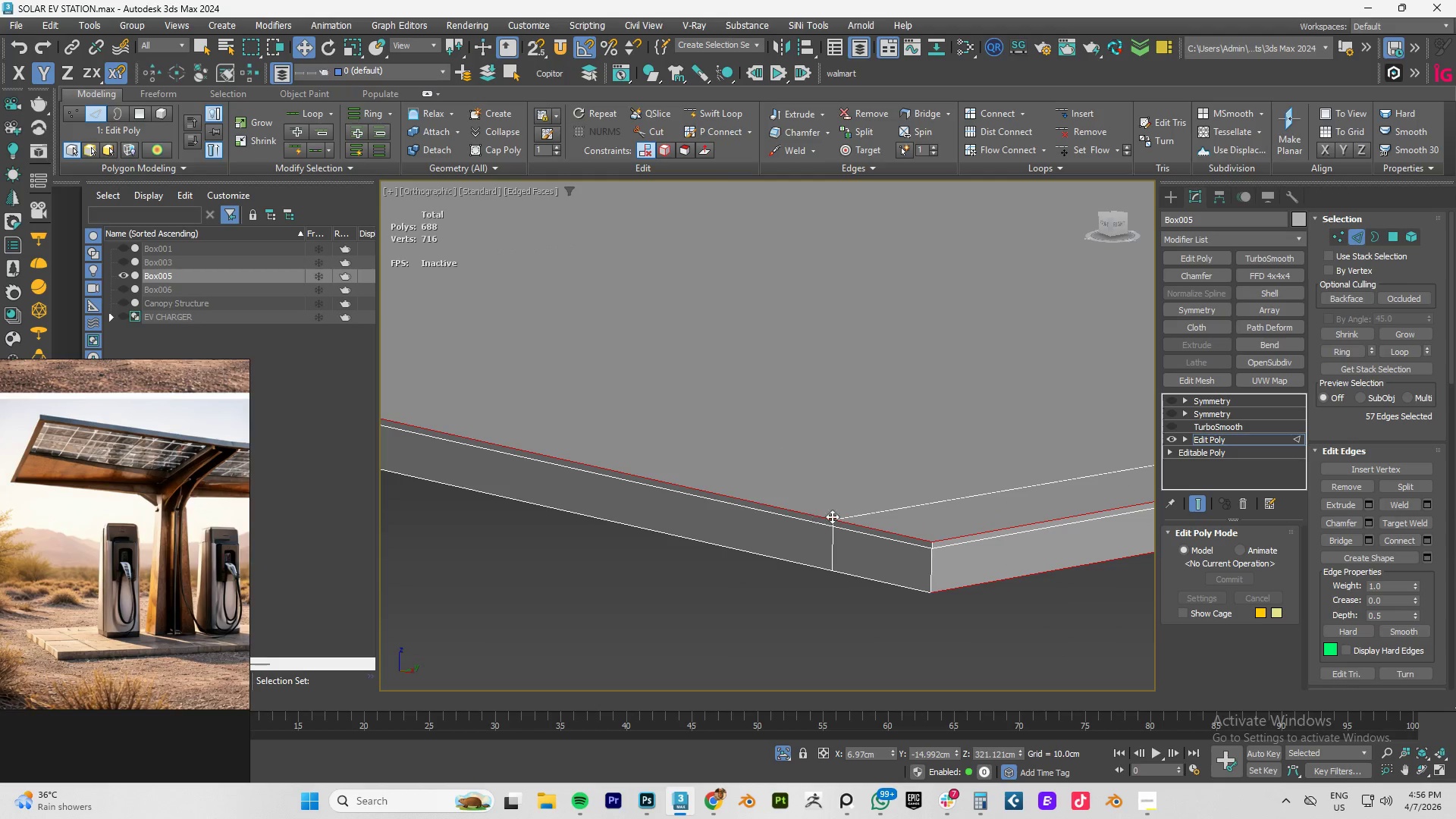 
scroll: coordinate [884, 483], scroll_direction: up, amount: 4.0
 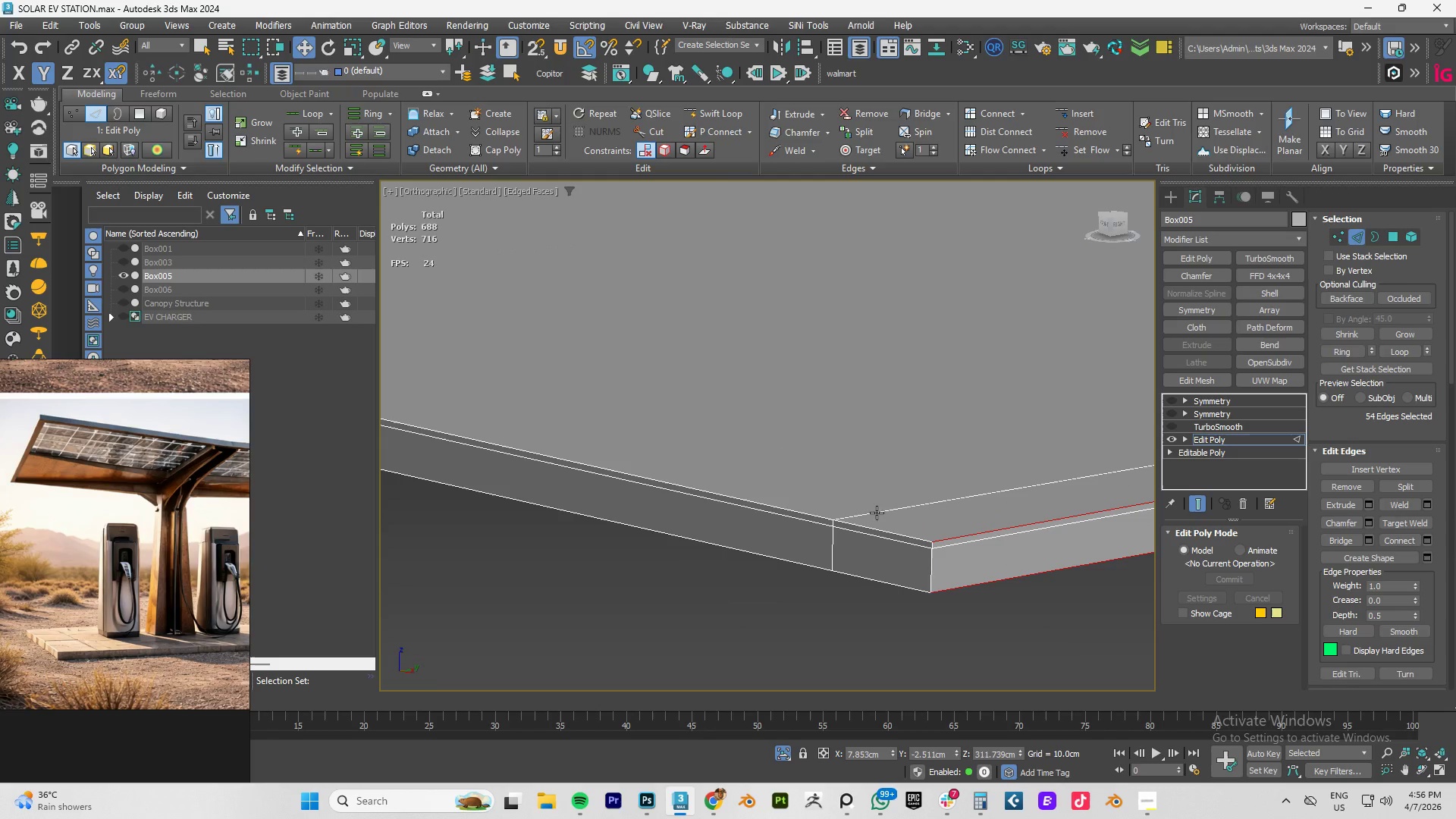 
double_click([817, 516])
 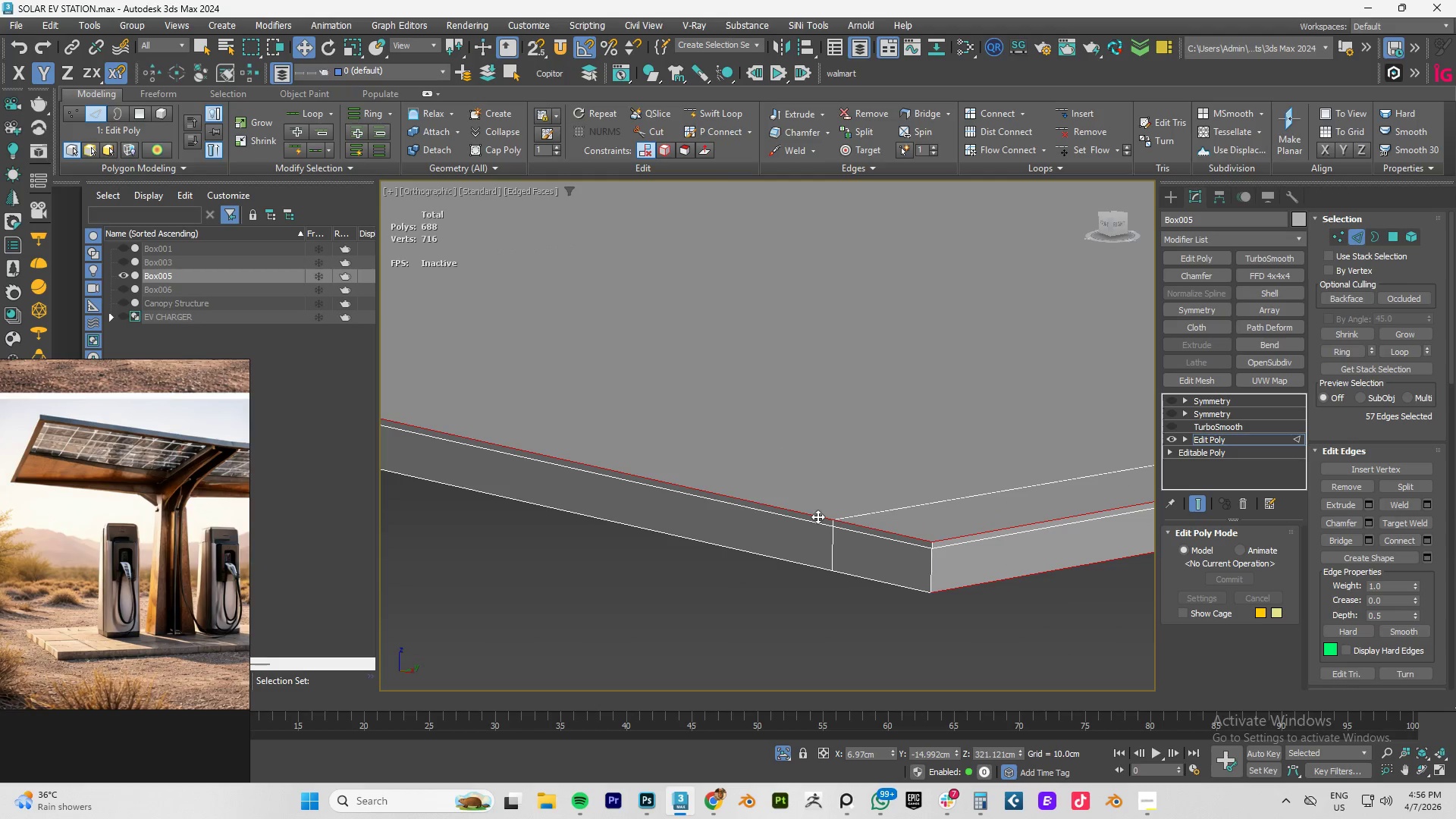 
key(Control+ControlLeft)
 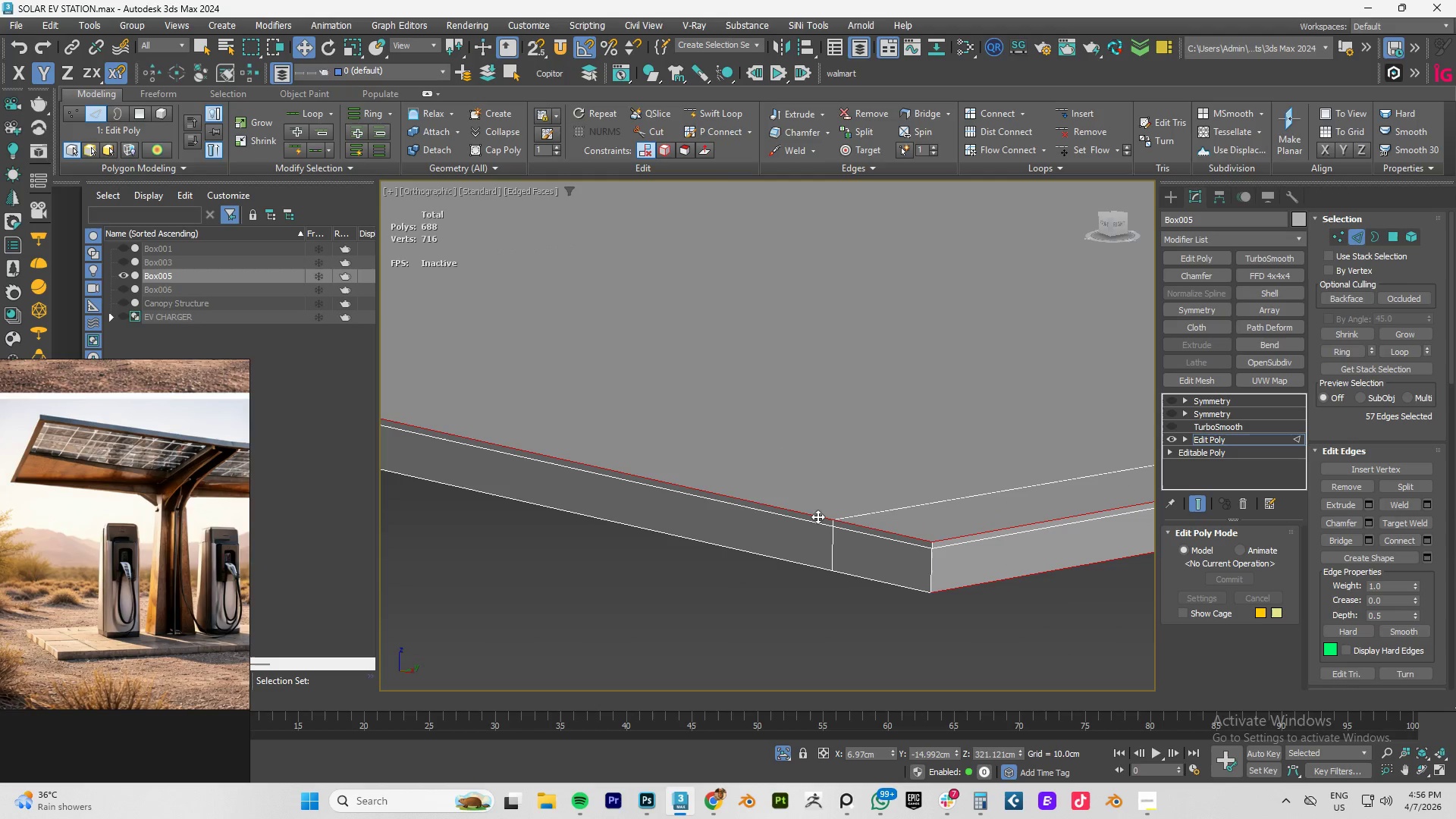 
key(Control+ControlLeft)
 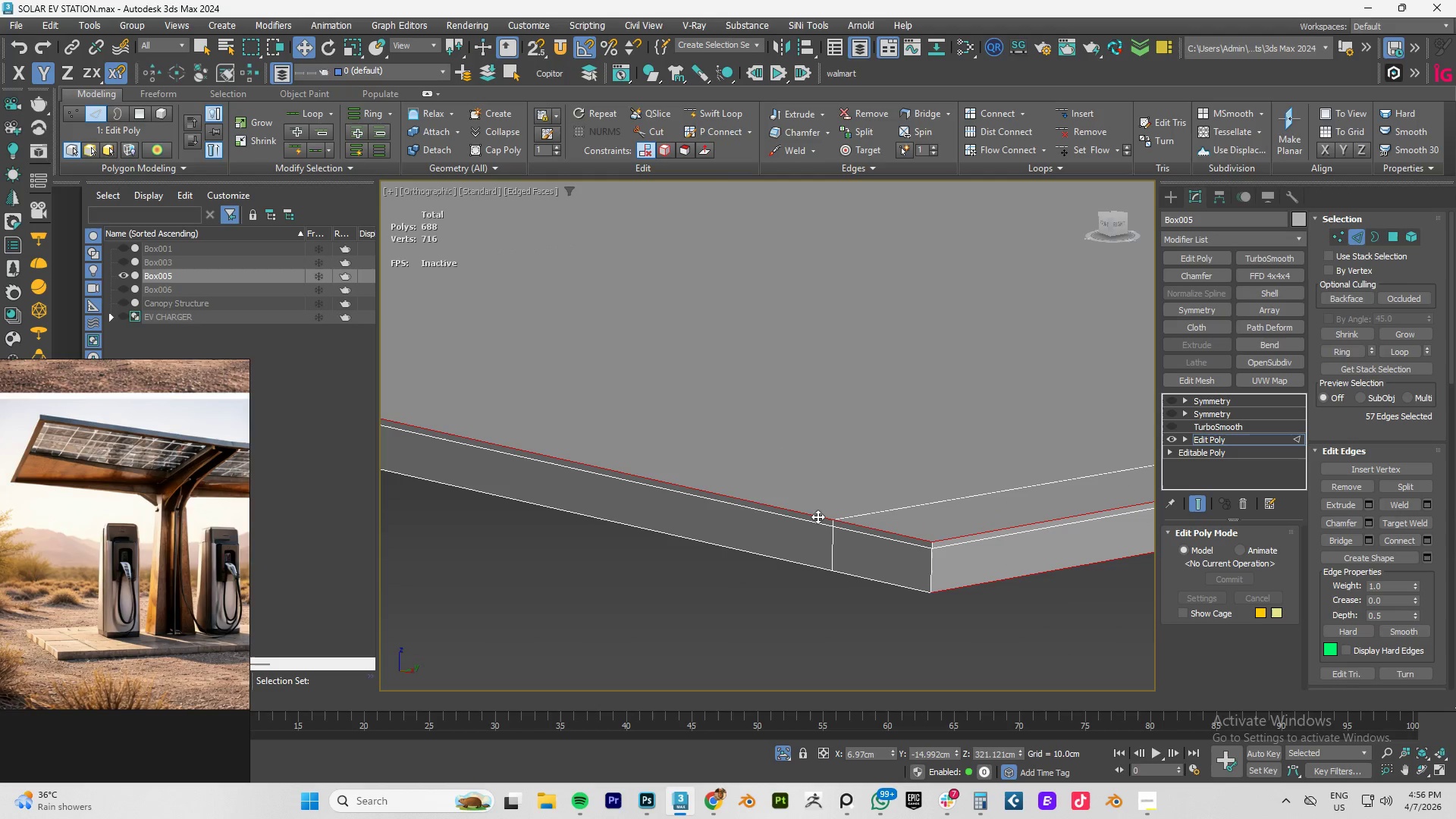 
key(Control+ControlLeft)
 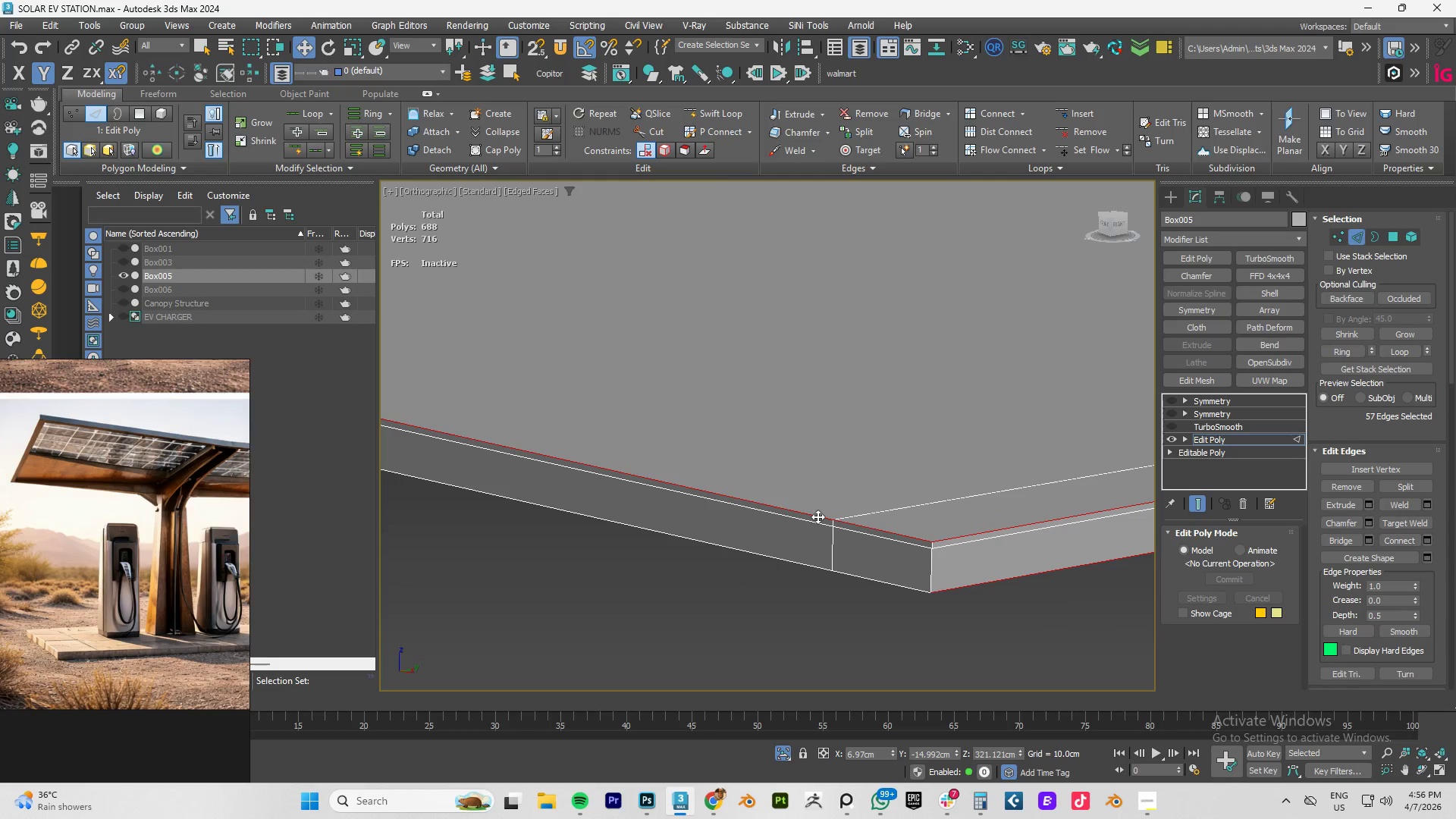 
key(Control+ControlLeft)
 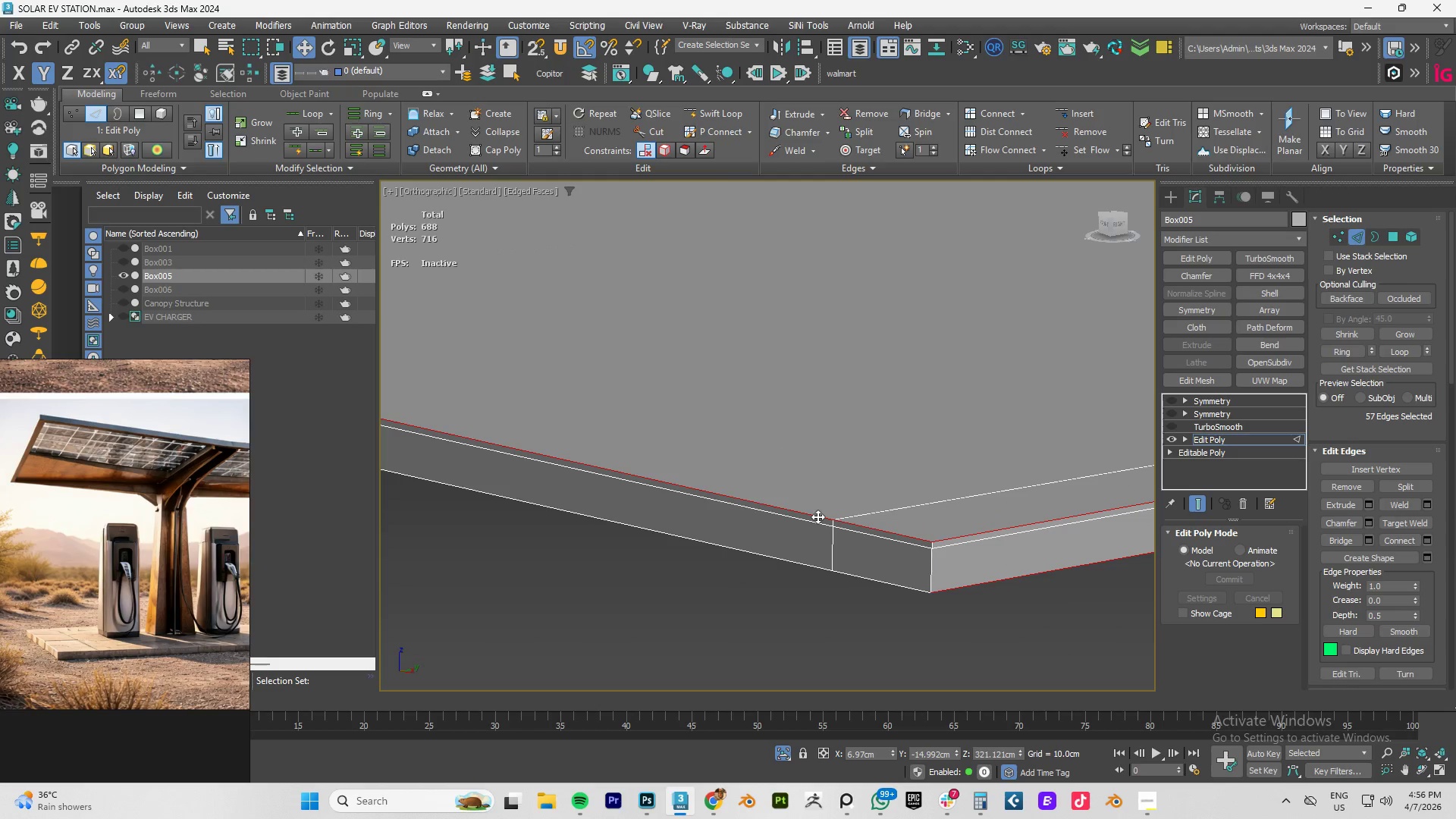 
key(Control+ControlLeft)
 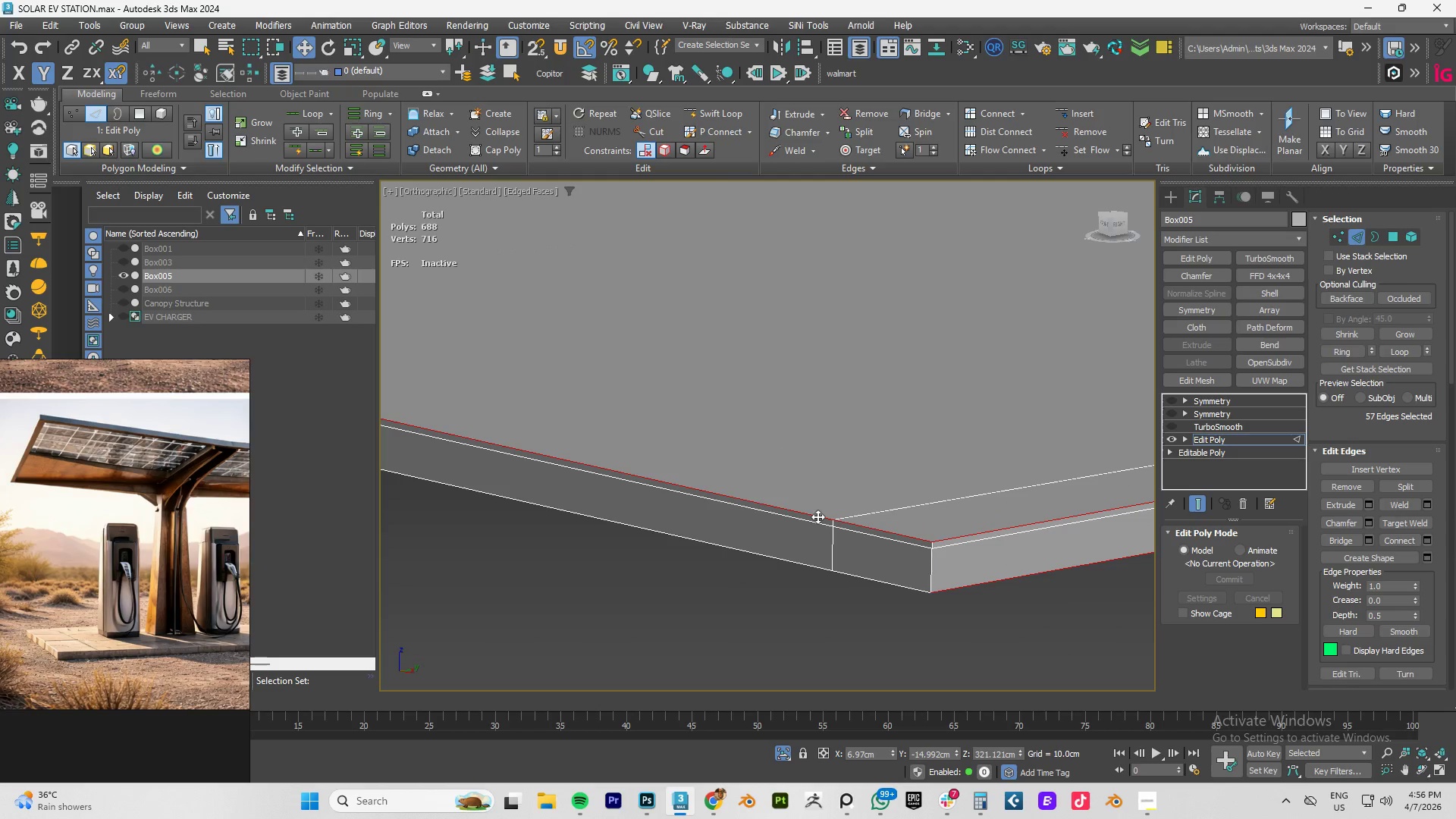 
key(Control+ControlLeft)
 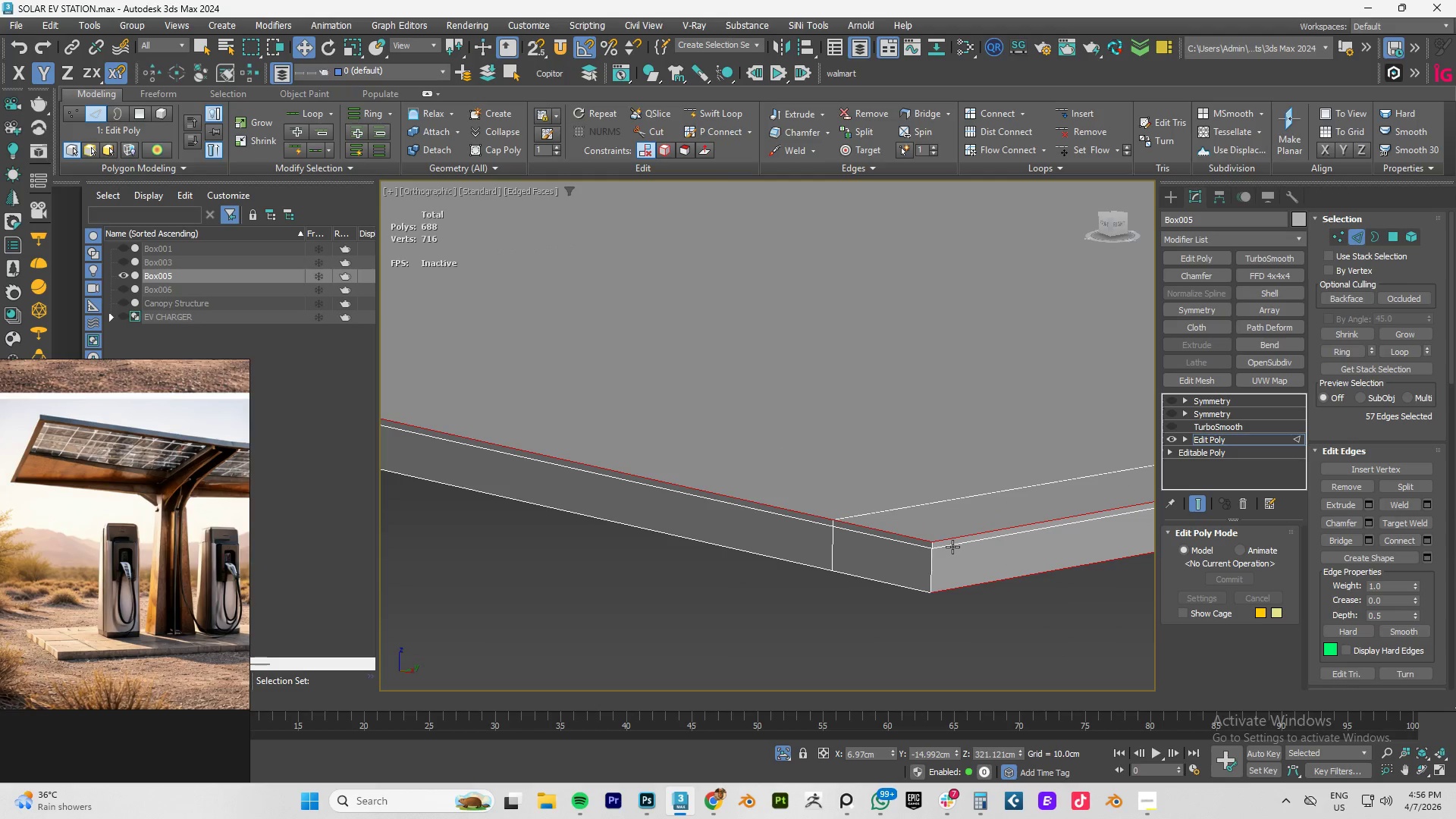 
double_click([952, 547])
 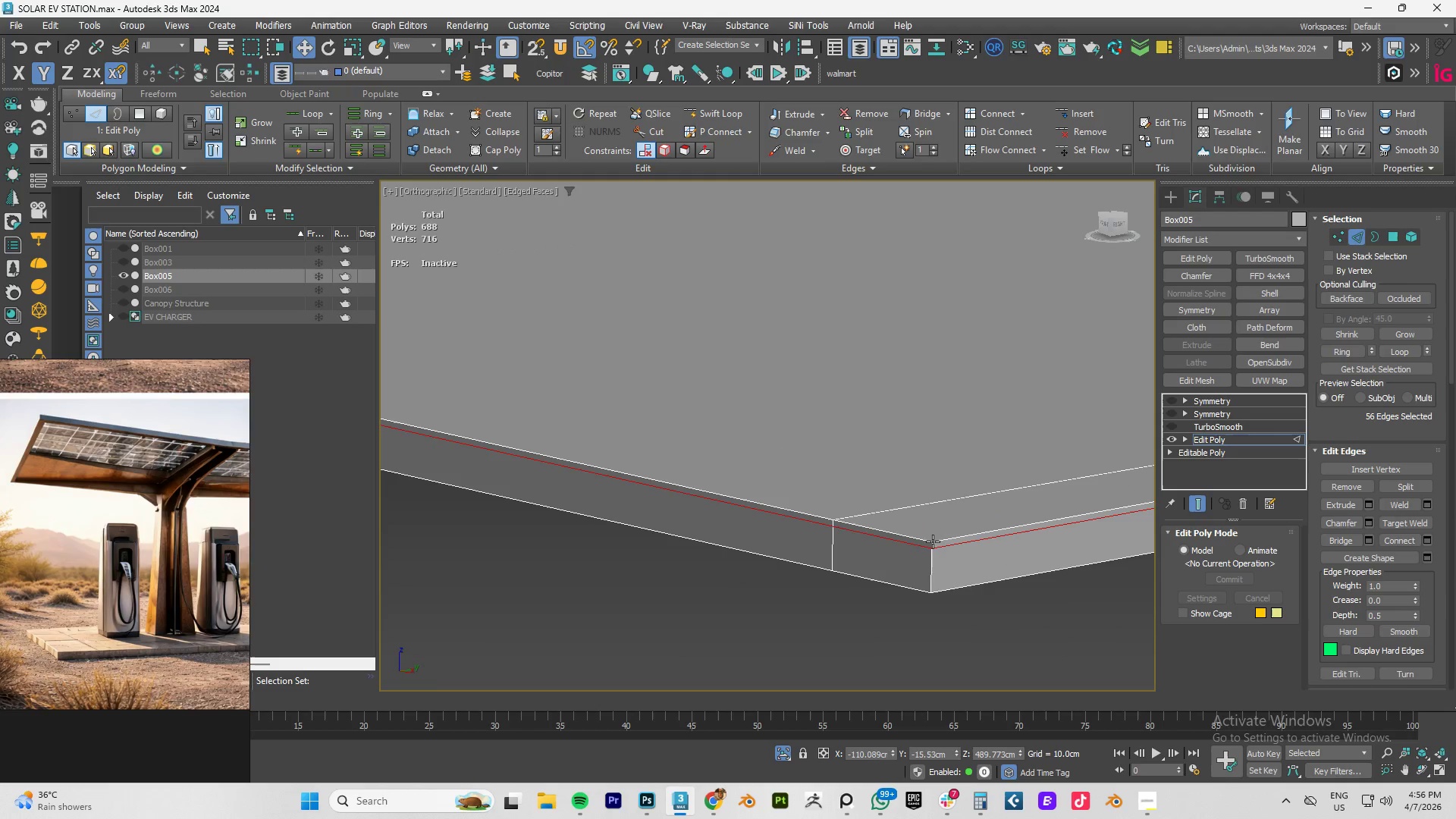 
scroll: coordinate [938, 541], scroll_direction: down, amount: 4.0
 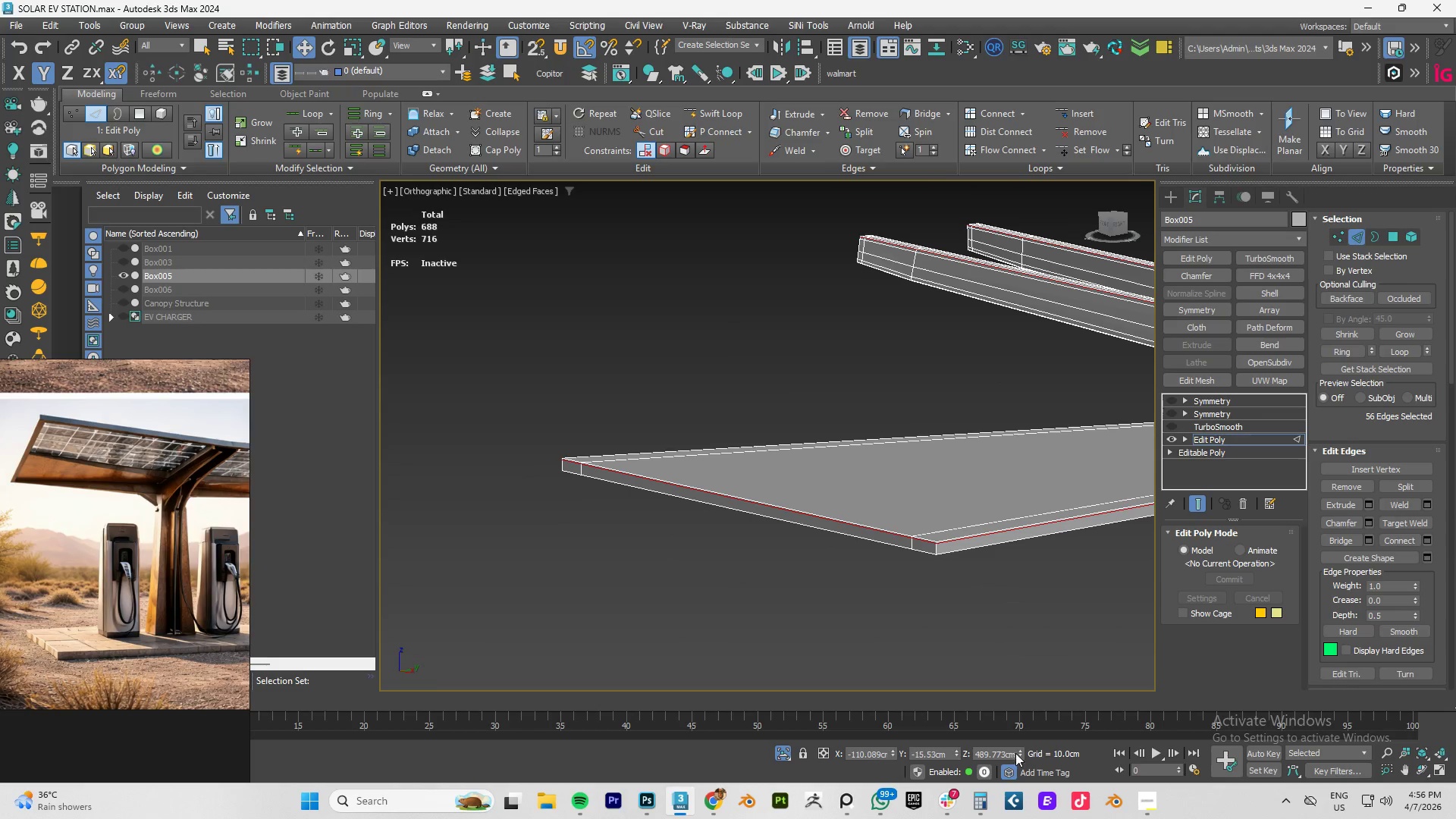 
scroll: coordinate [990, 570], scroll_direction: up, amount: 4.0
 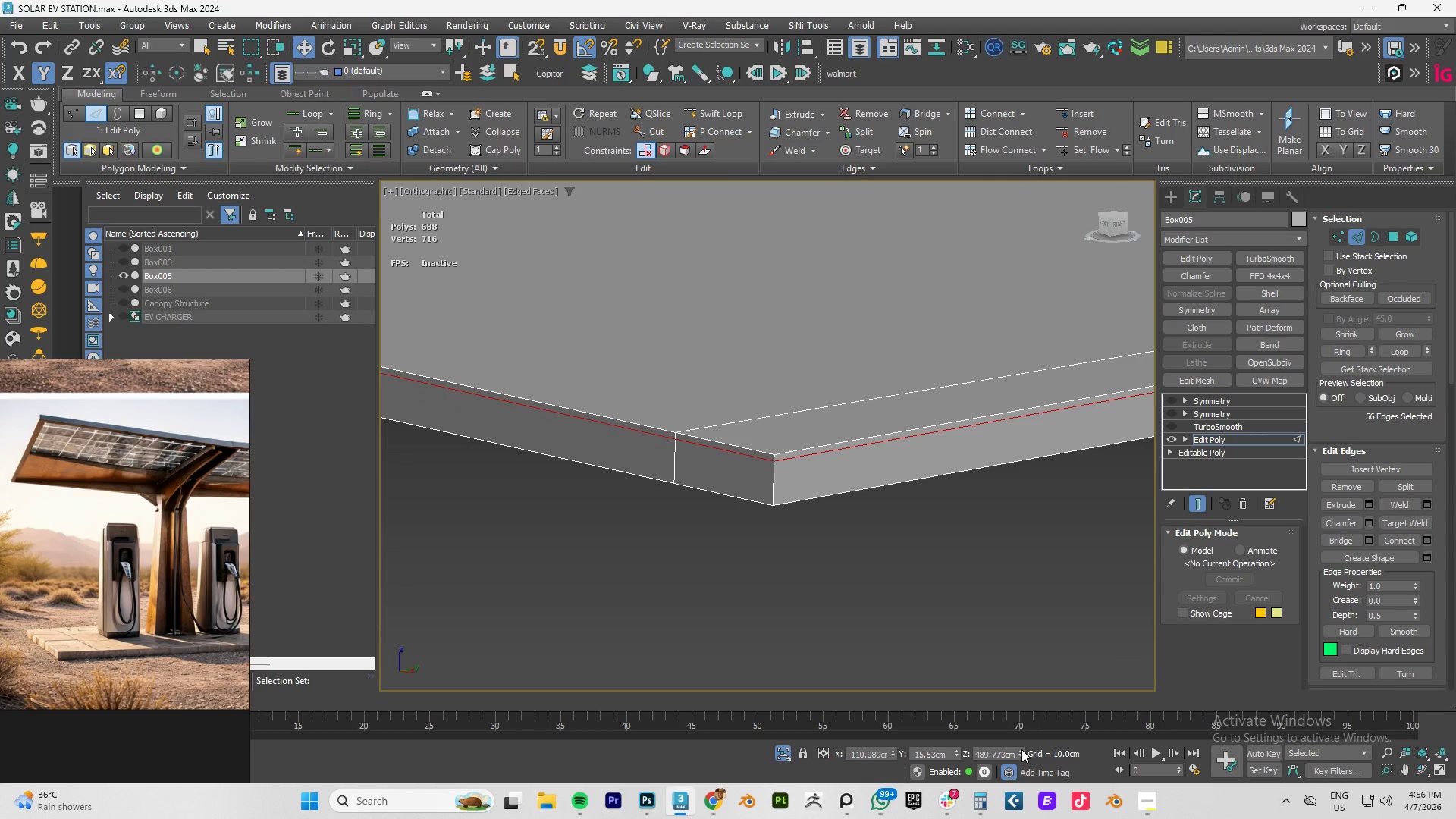 
double_click([1021, 749])
 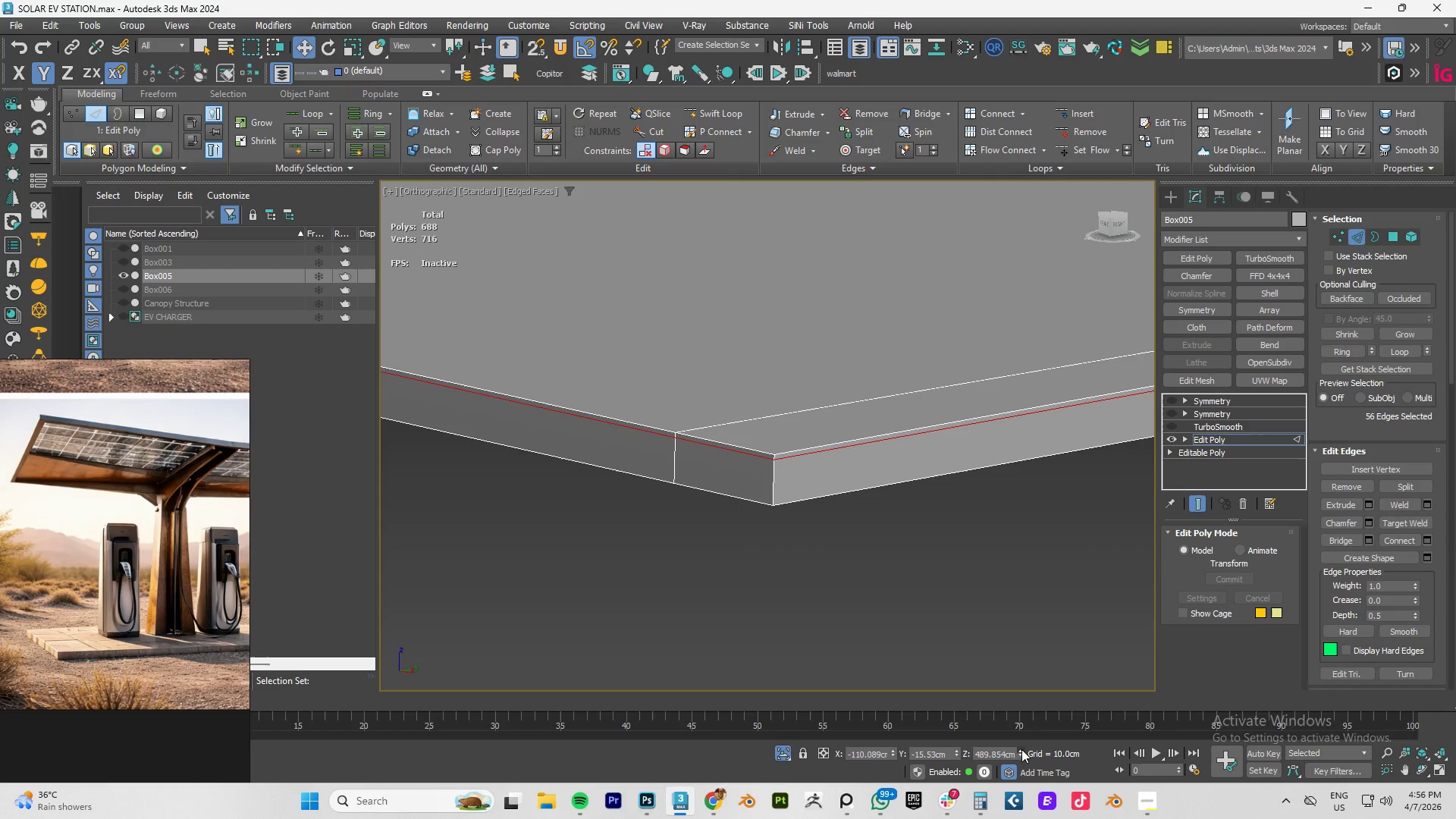 
triple_click([1021, 749])
 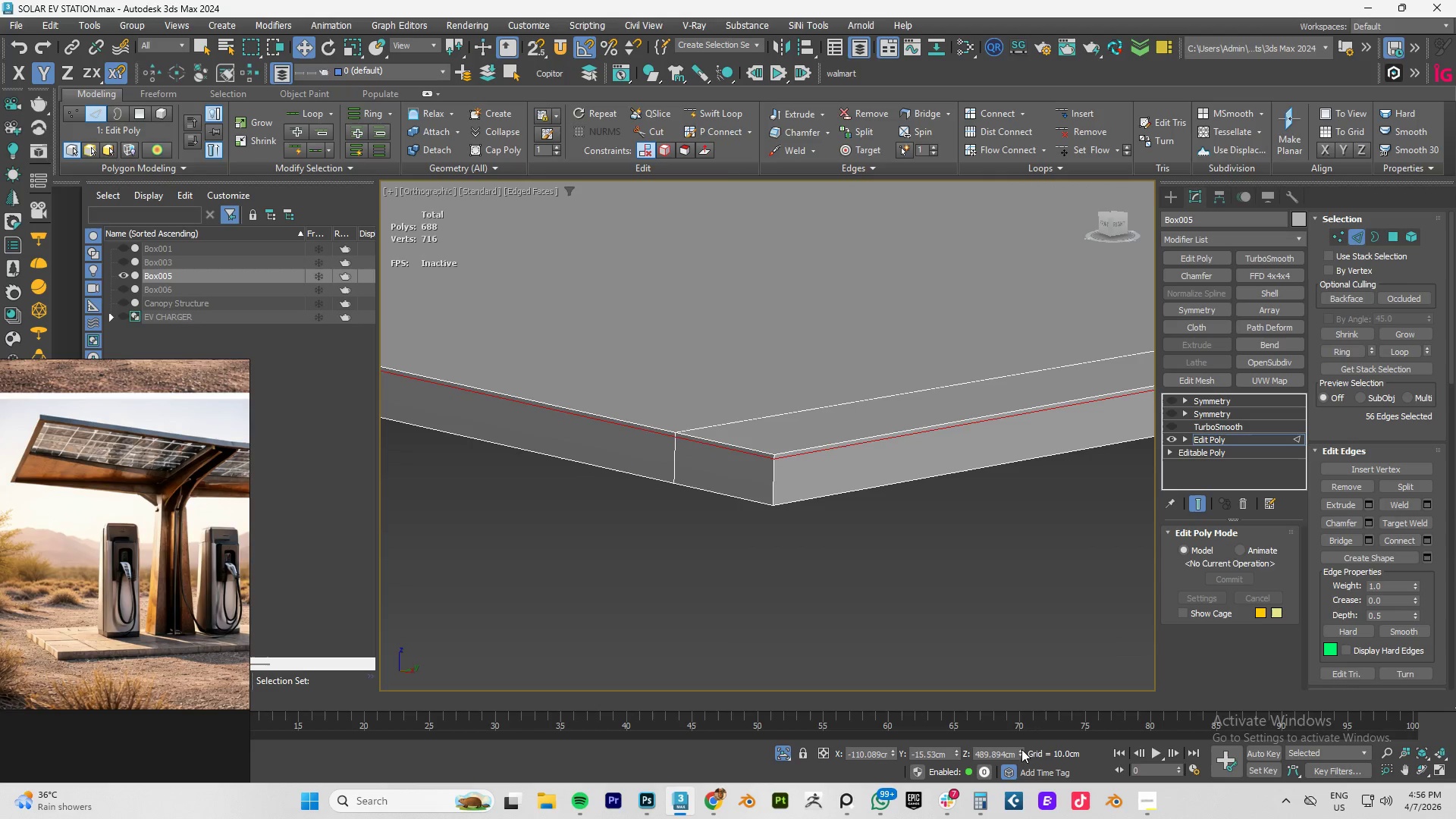 
triple_click([1021, 749])
 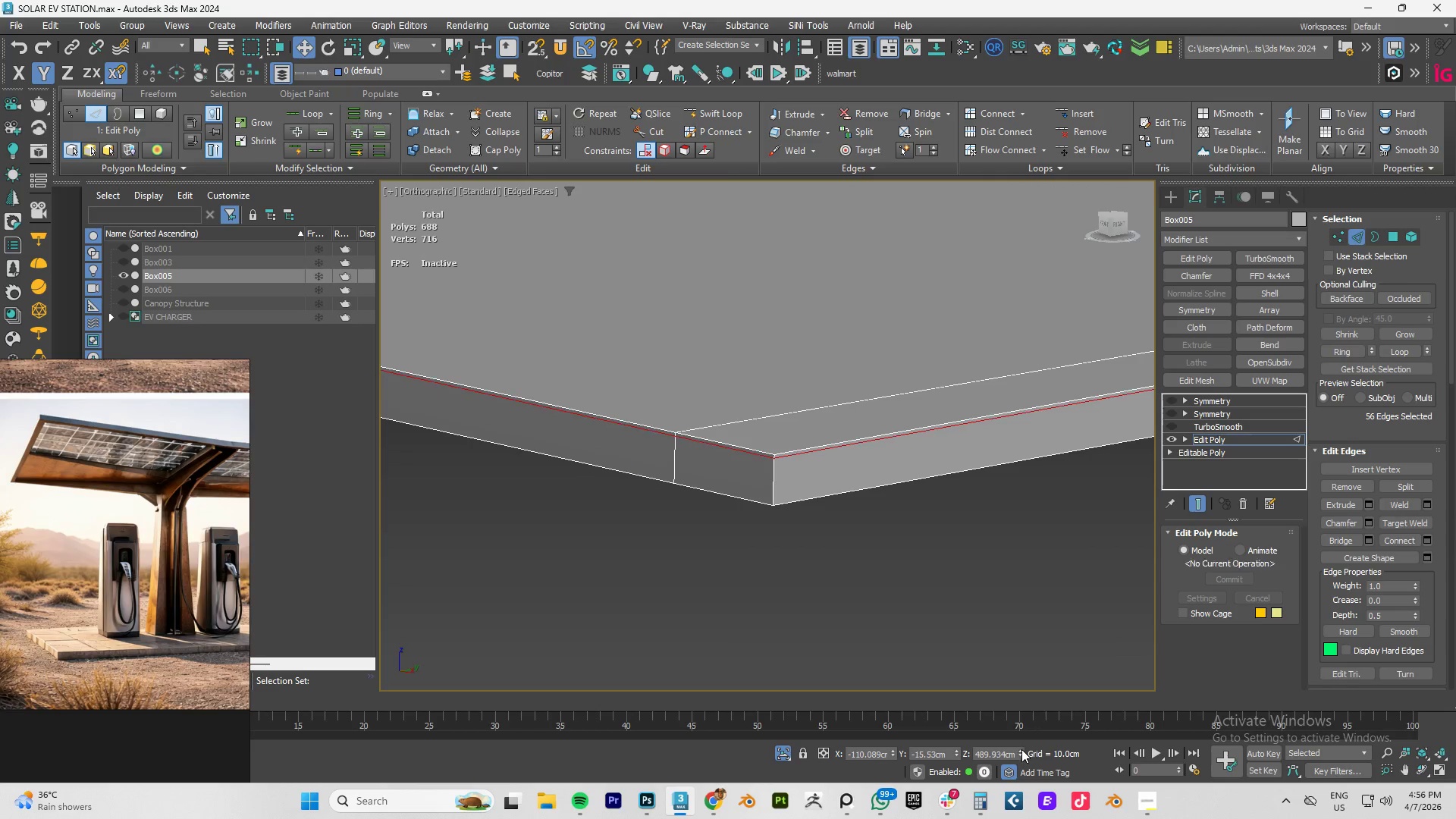 
triple_click([1021, 749])
 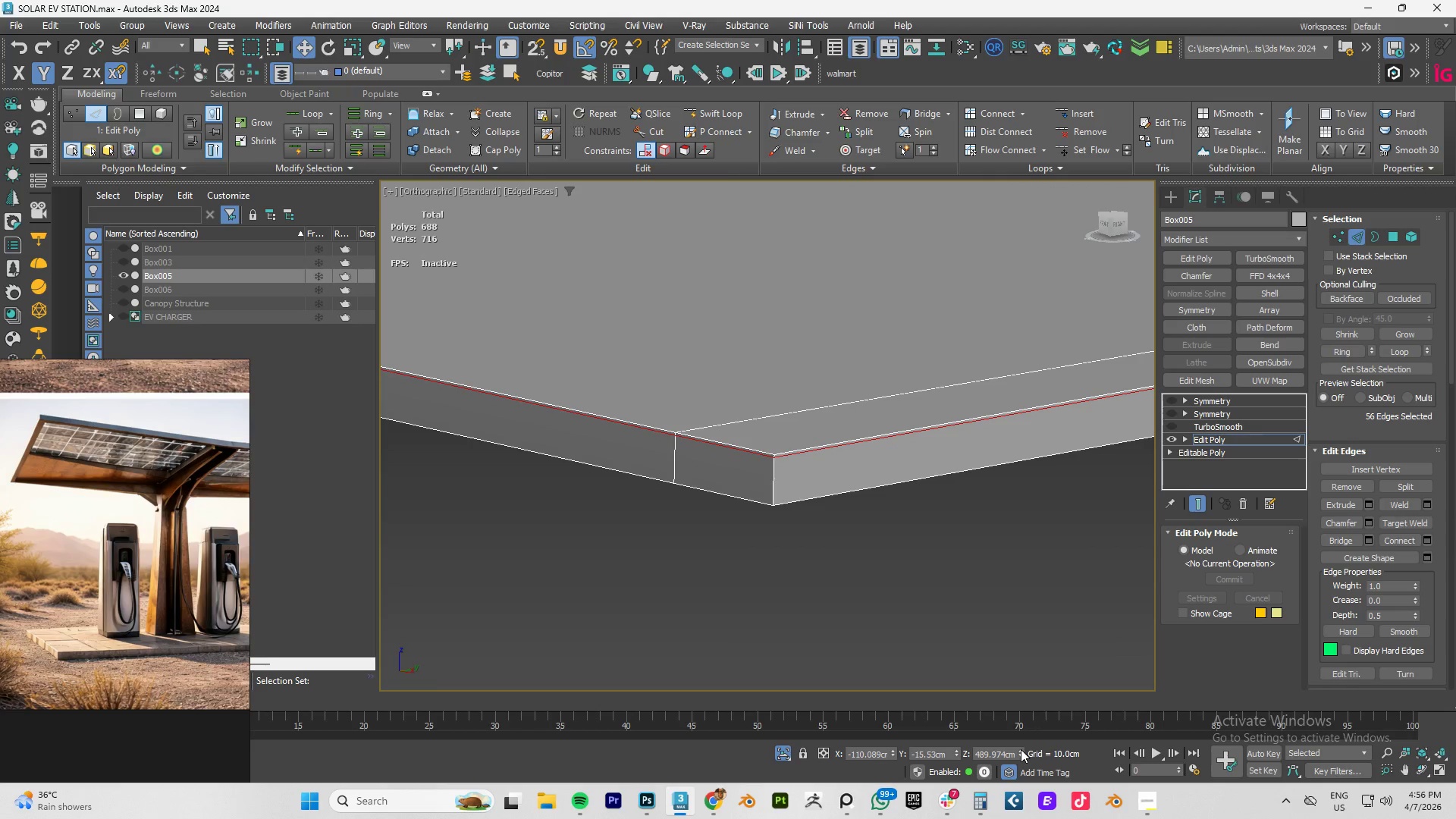 
scroll: coordinate [778, 457], scroll_direction: up, amount: 12.0
 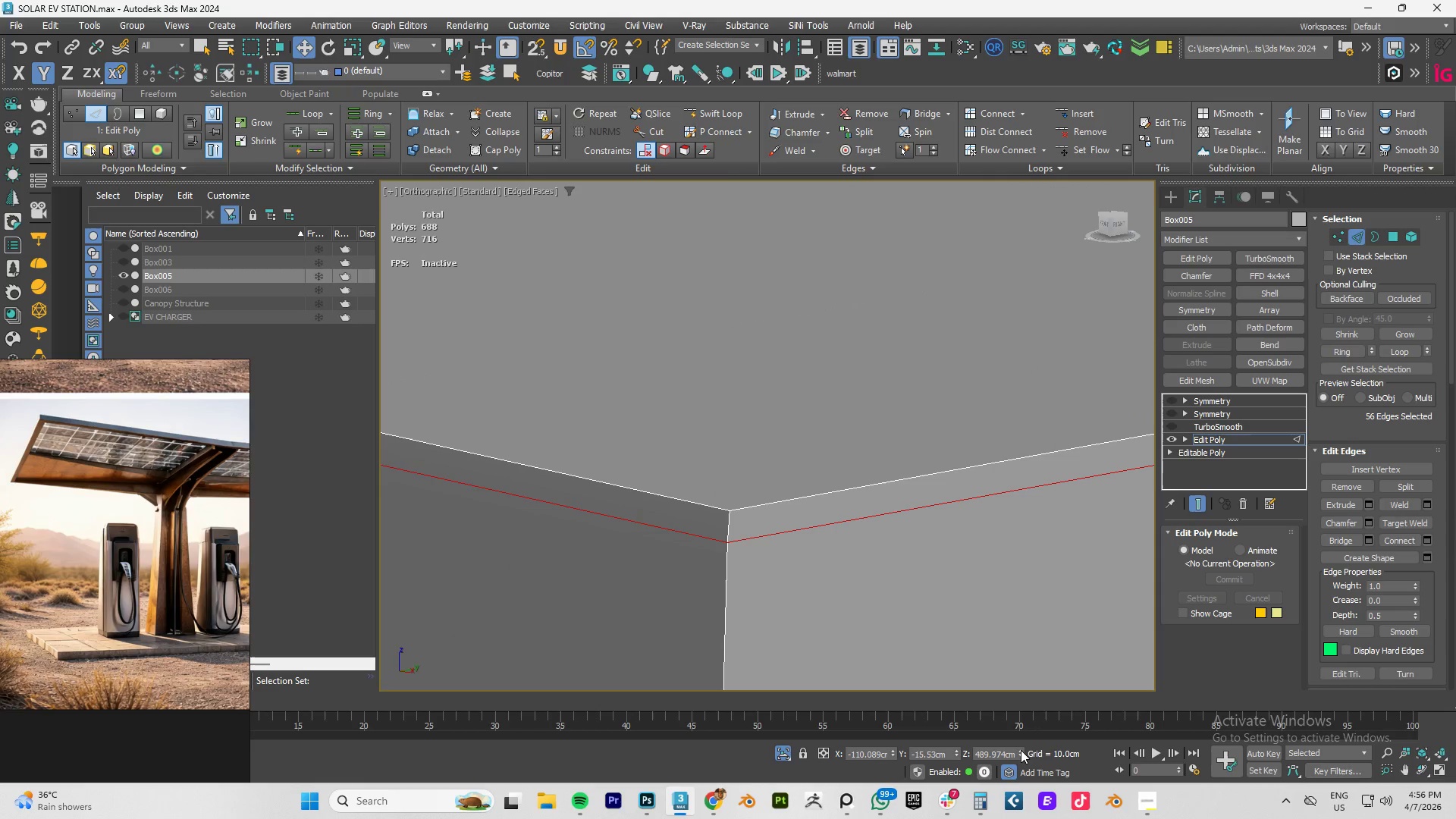 
double_click([1021, 750])
 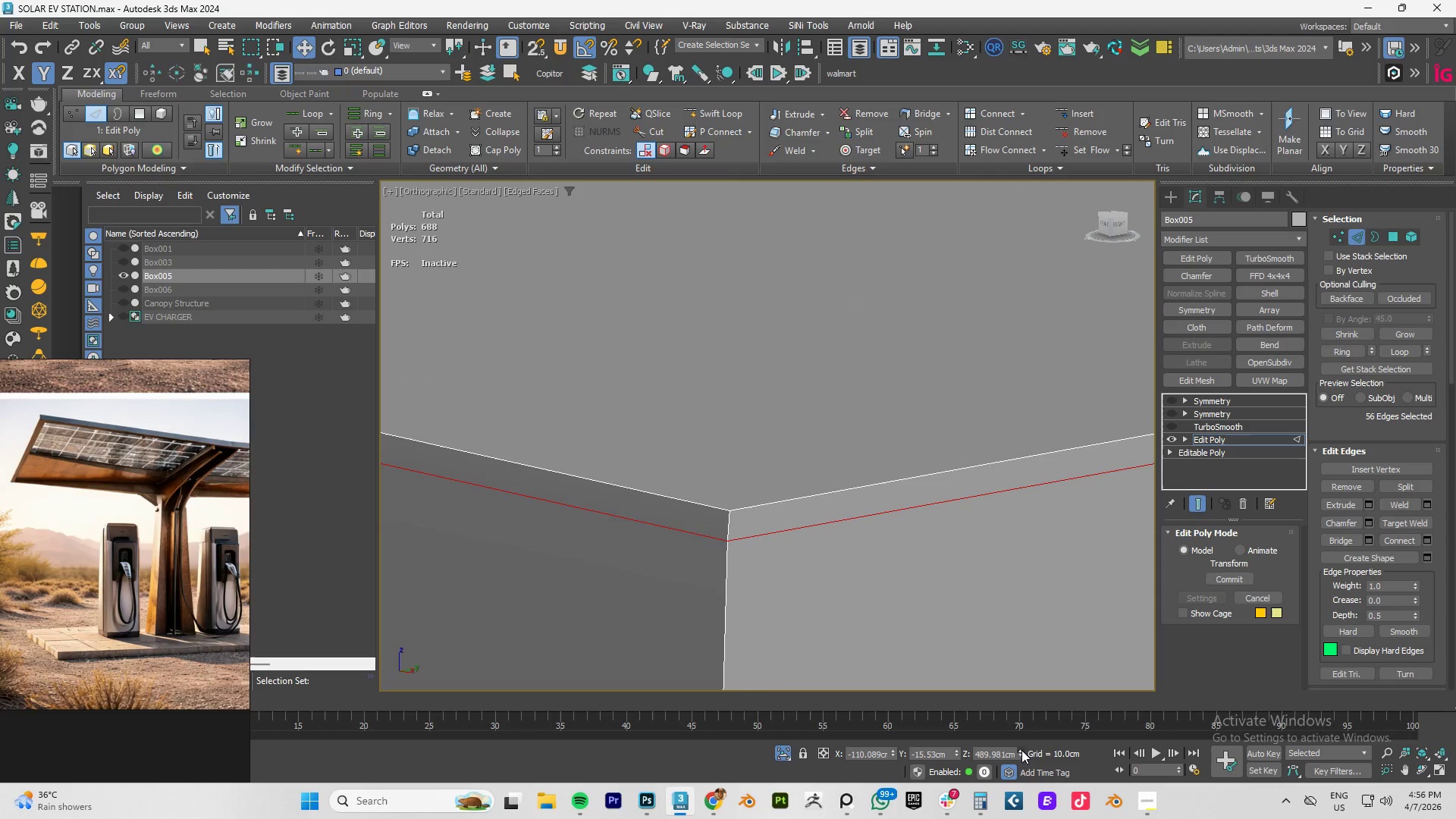 
left_click_drag(start_coordinate=[1021, 750], to_coordinate=[1021, 730])
 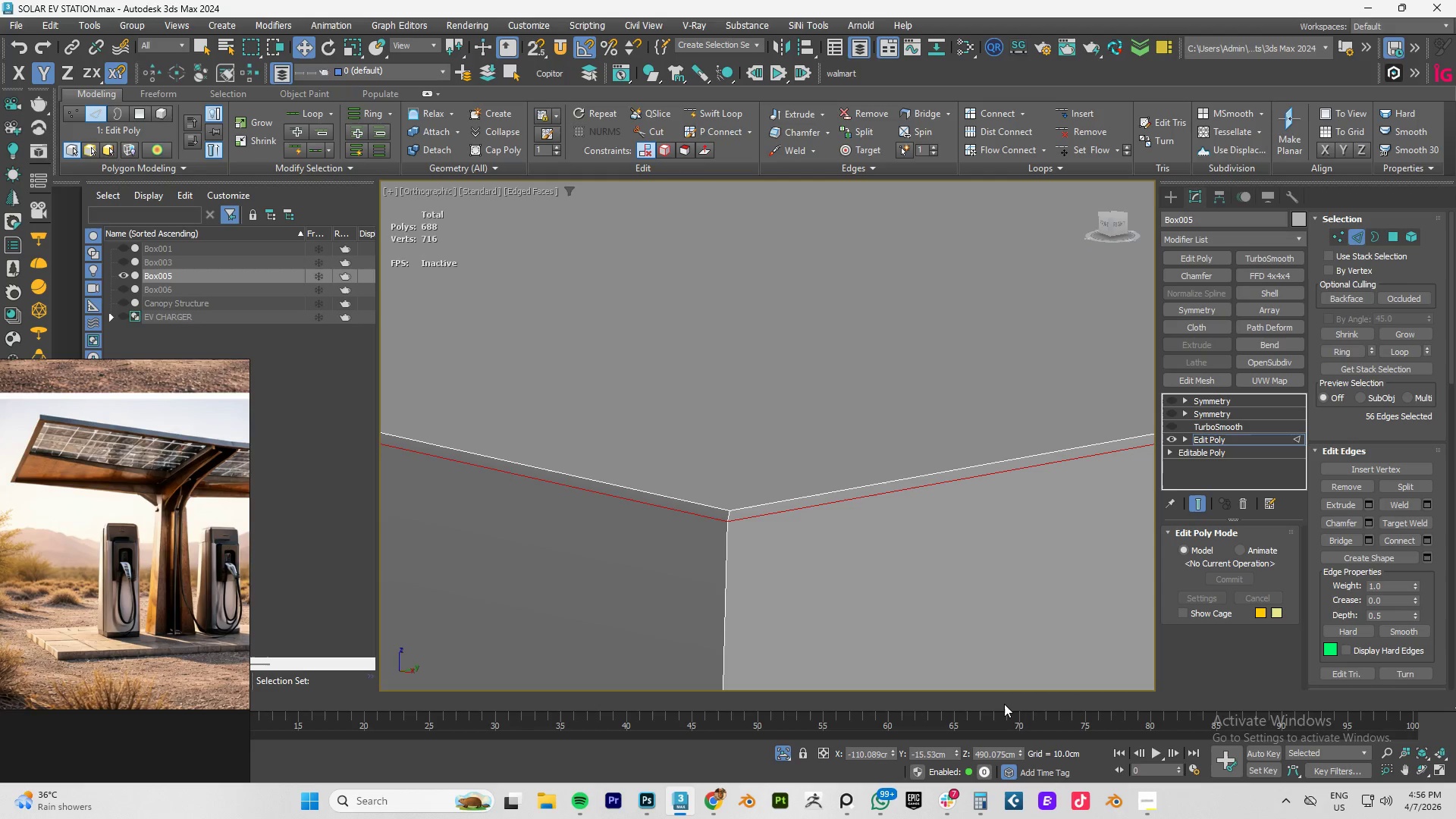 
scroll: coordinate [836, 597], scroll_direction: down, amount: 4.0
 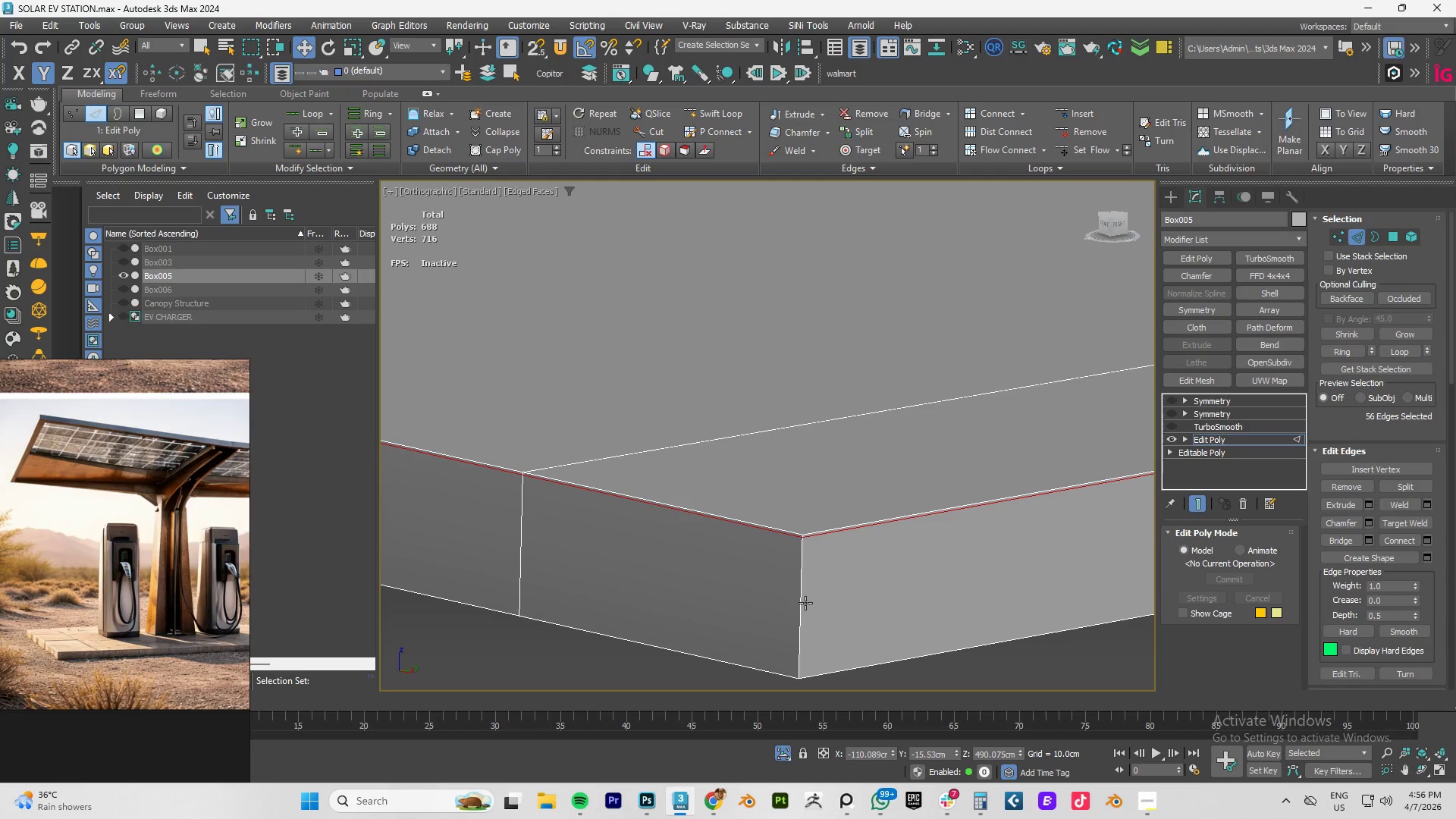 
left_click([805, 604])
 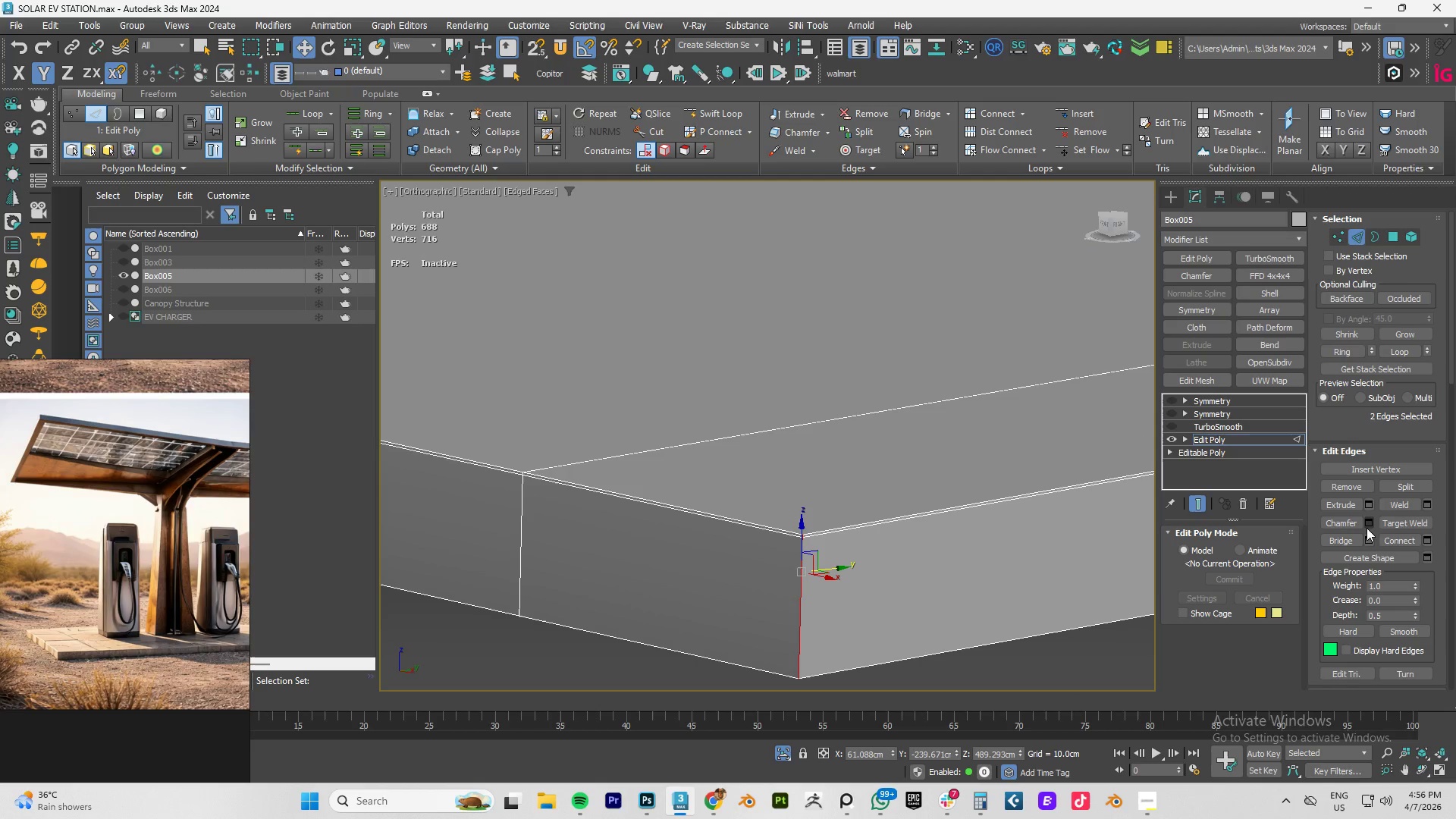 
left_click([1367, 526])
 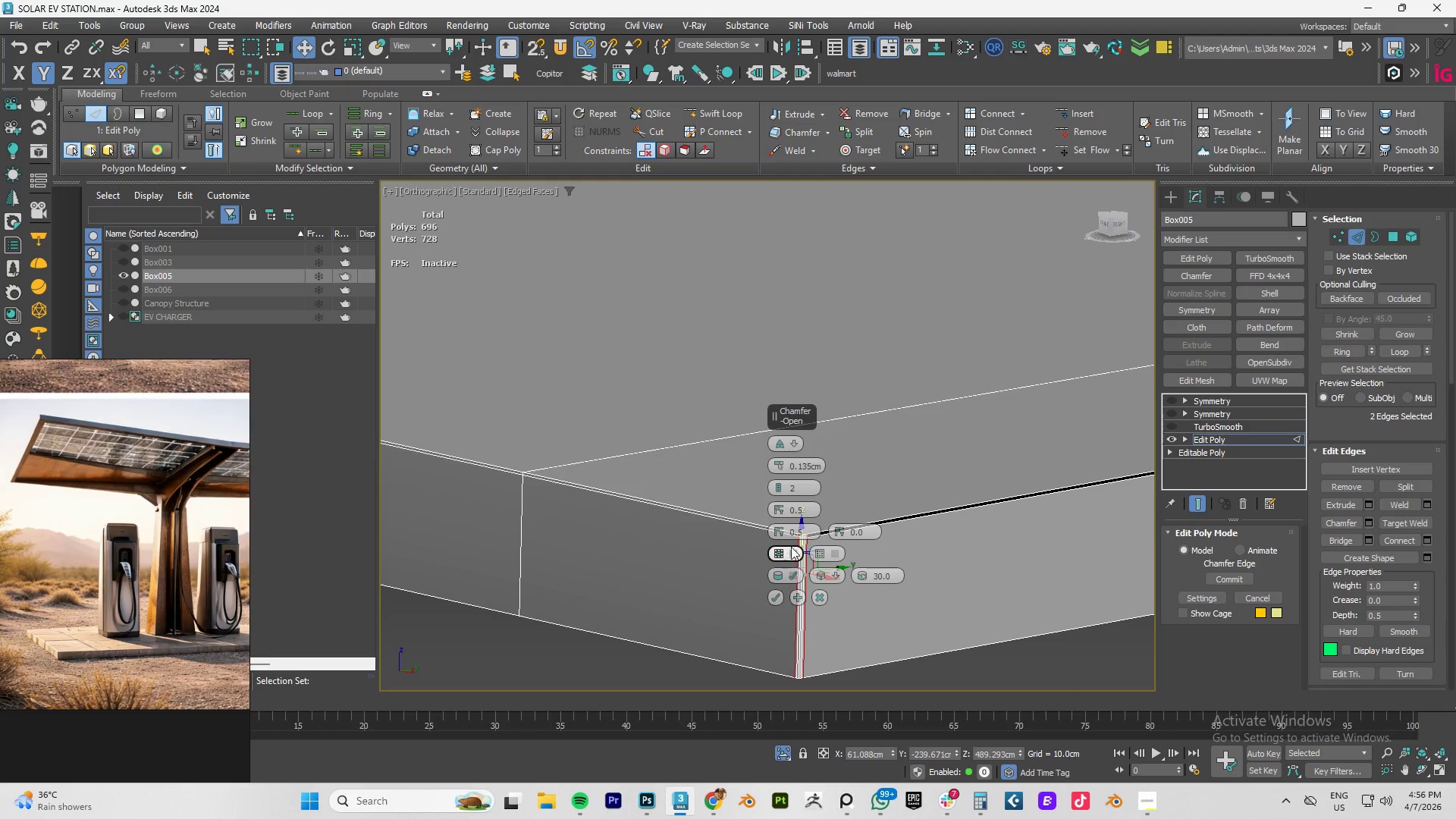 
scroll: coordinate [891, 479], scroll_direction: up, amount: 2.0
 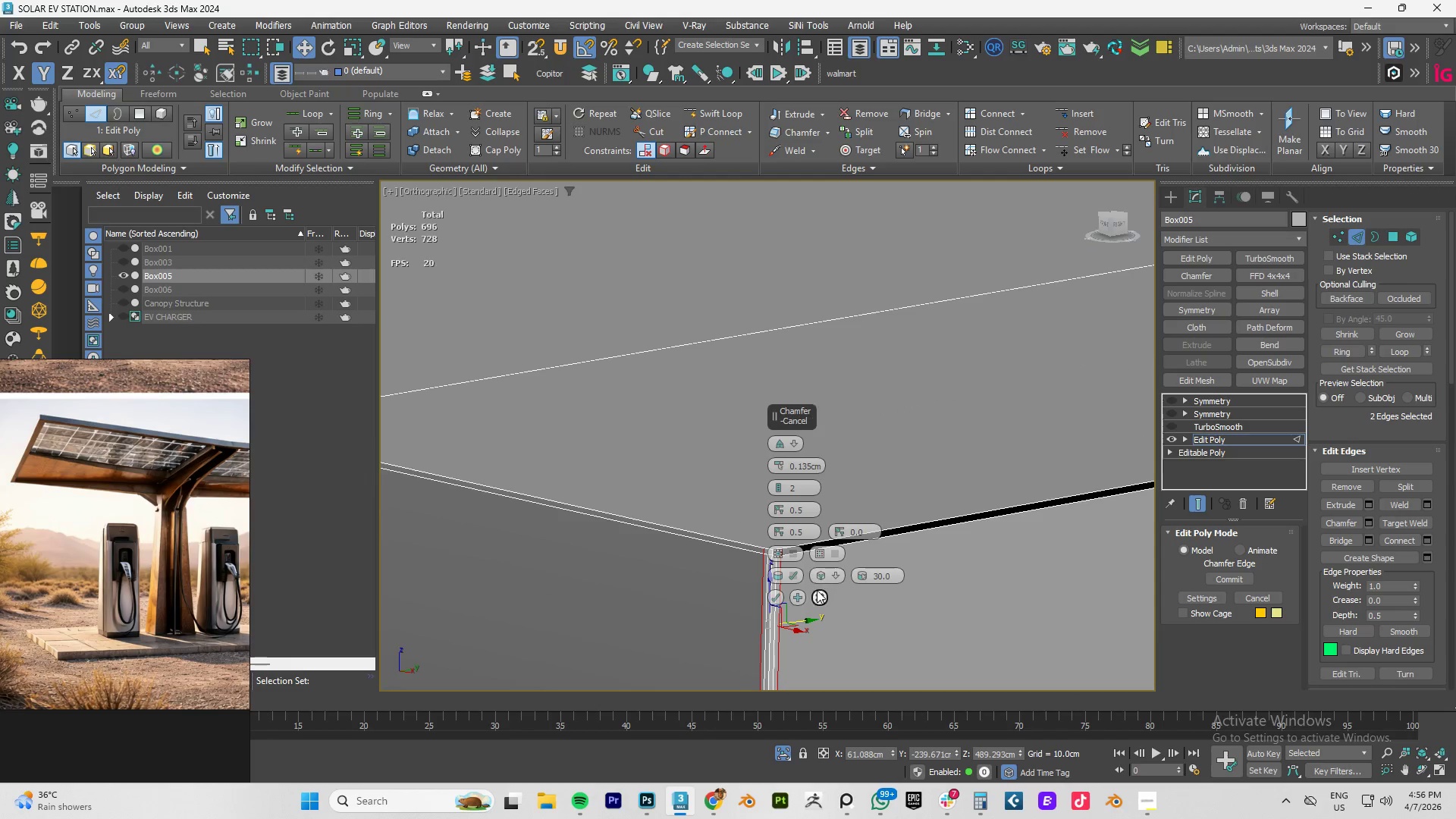 
left_click([820, 598])
 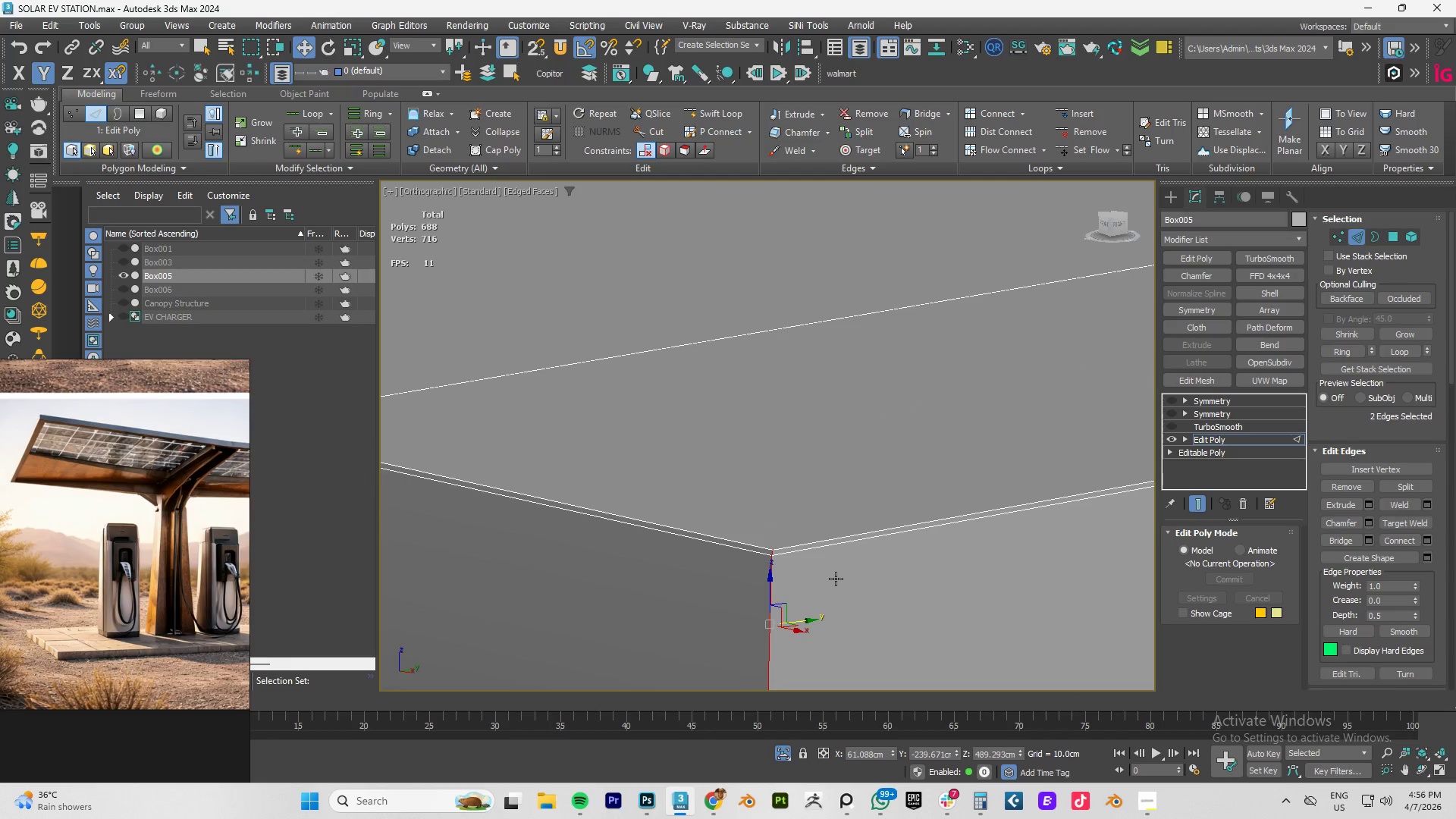 
scroll: coordinate [852, 562], scroll_direction: up, amount: 4.0
 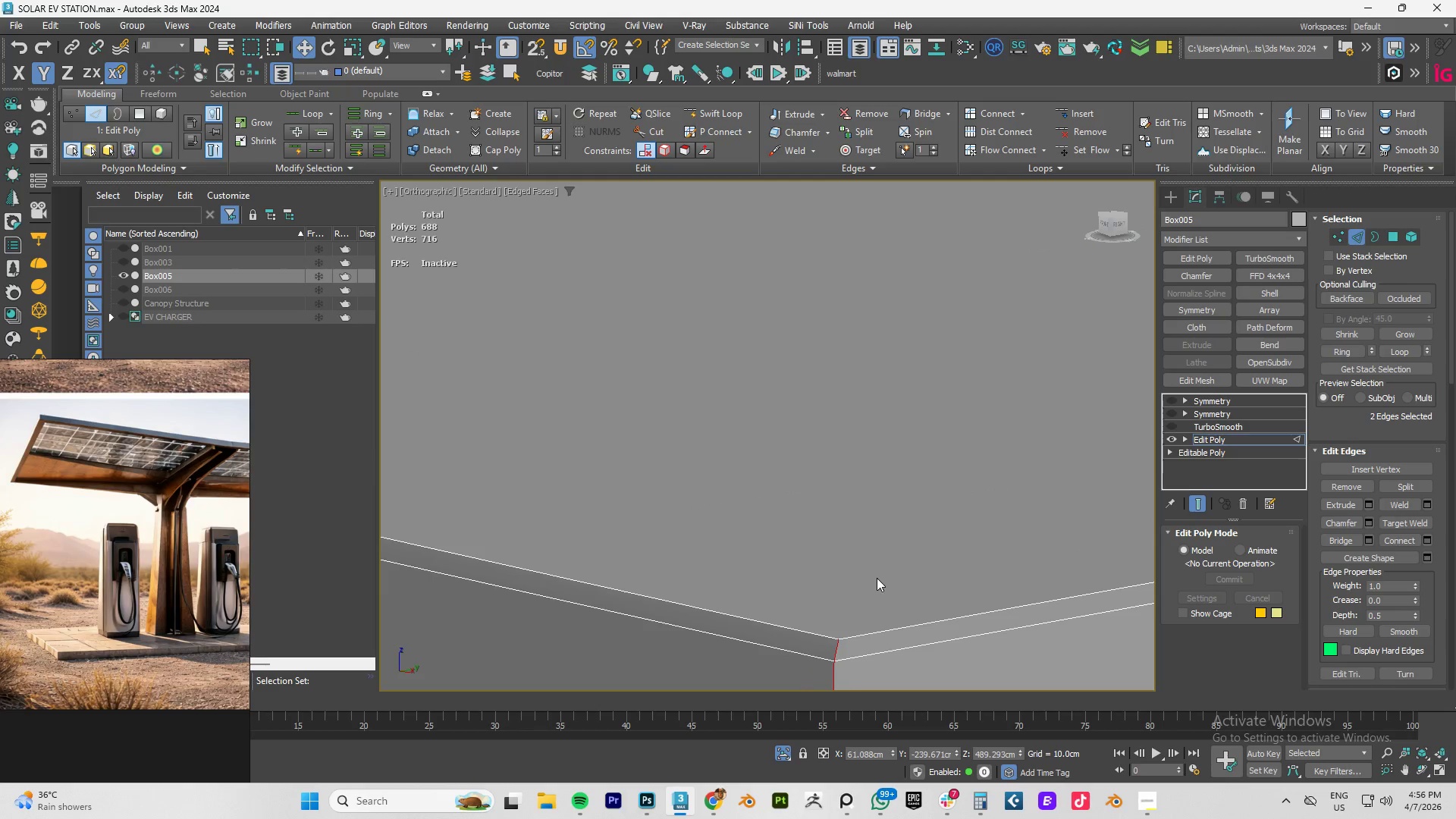 
key(1)
 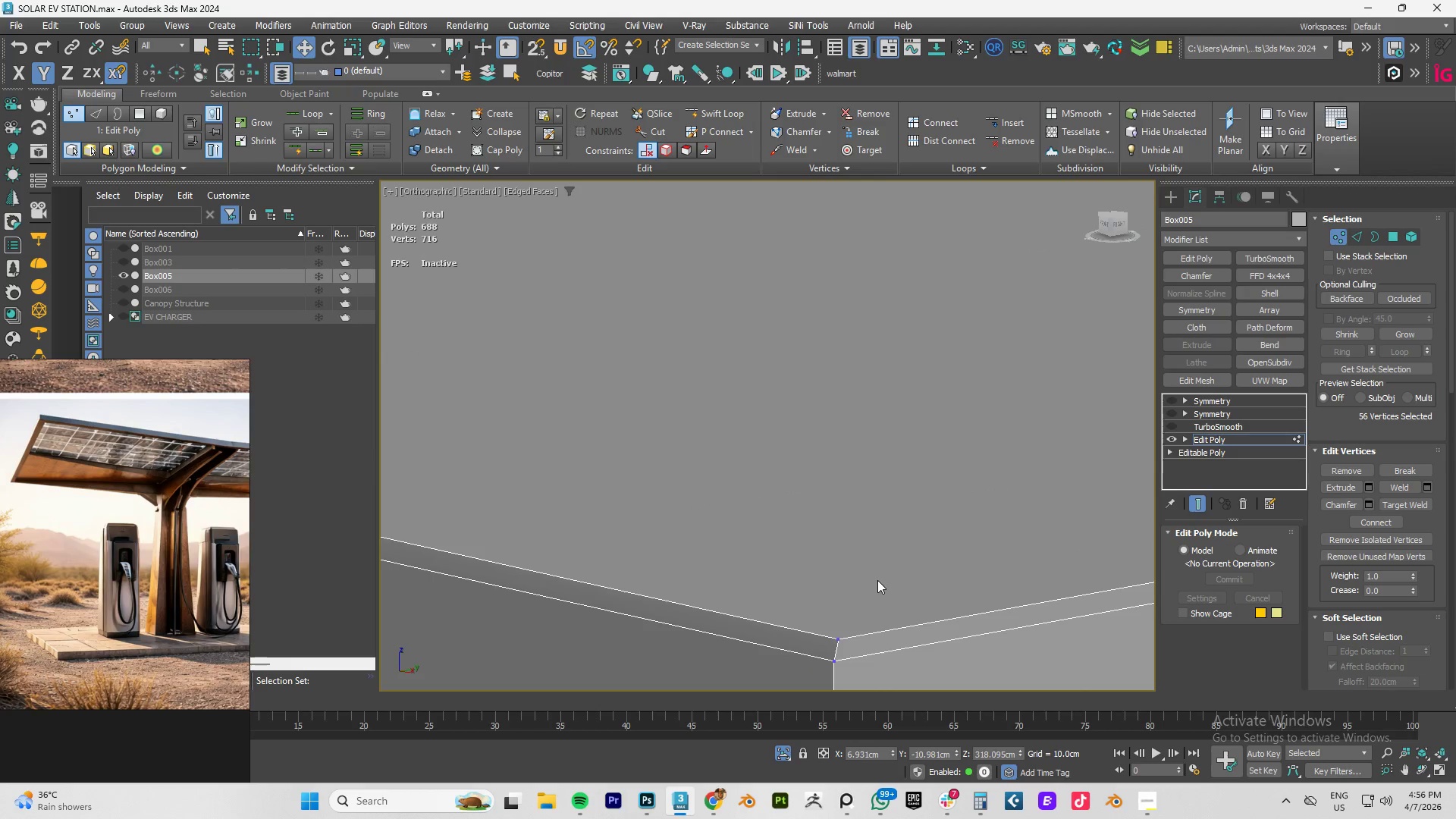 
scroll: coordinate [852, 573], scroll_direction: down, amount: 15.0
 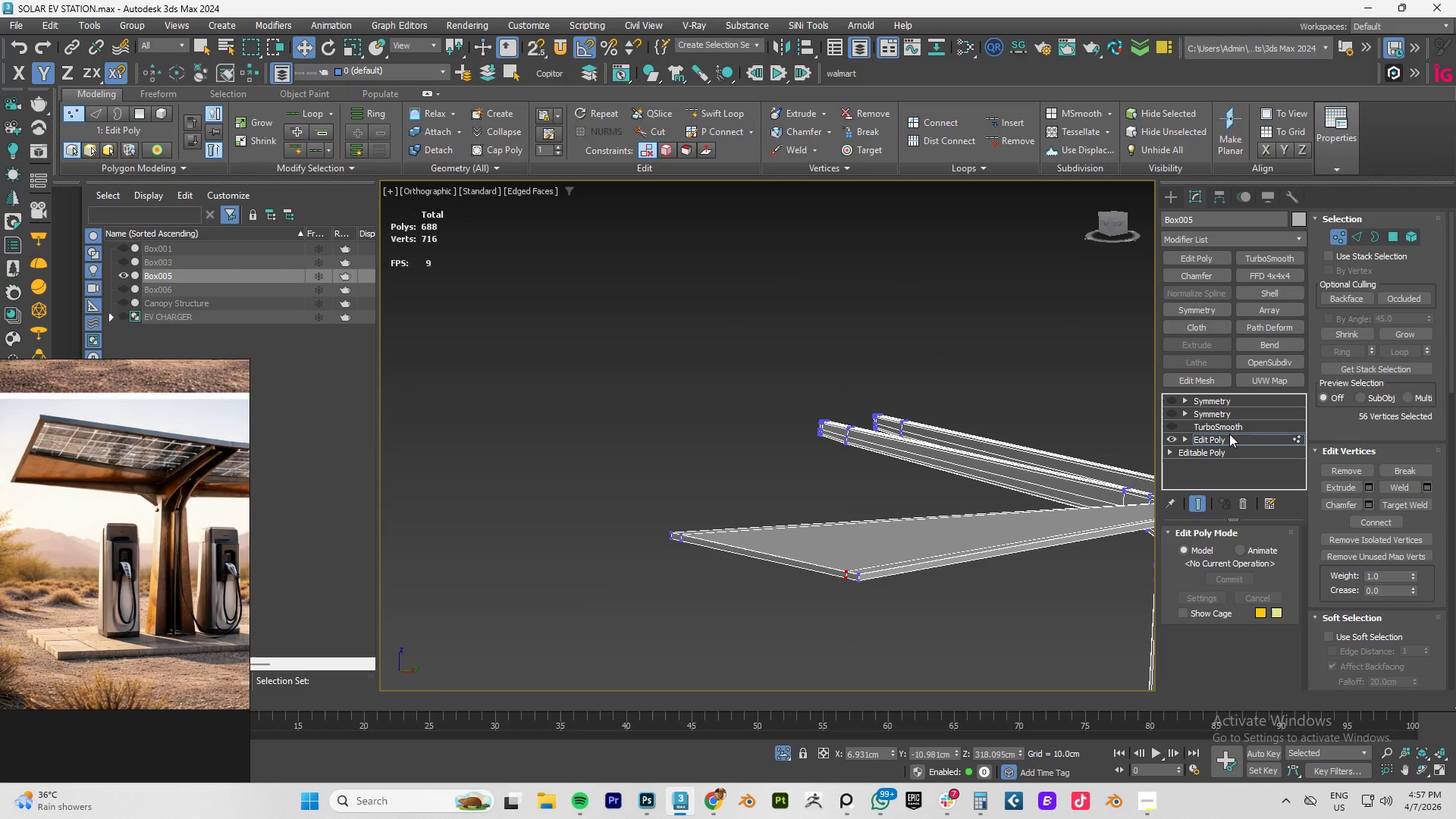 
left_click([1218, 440])
 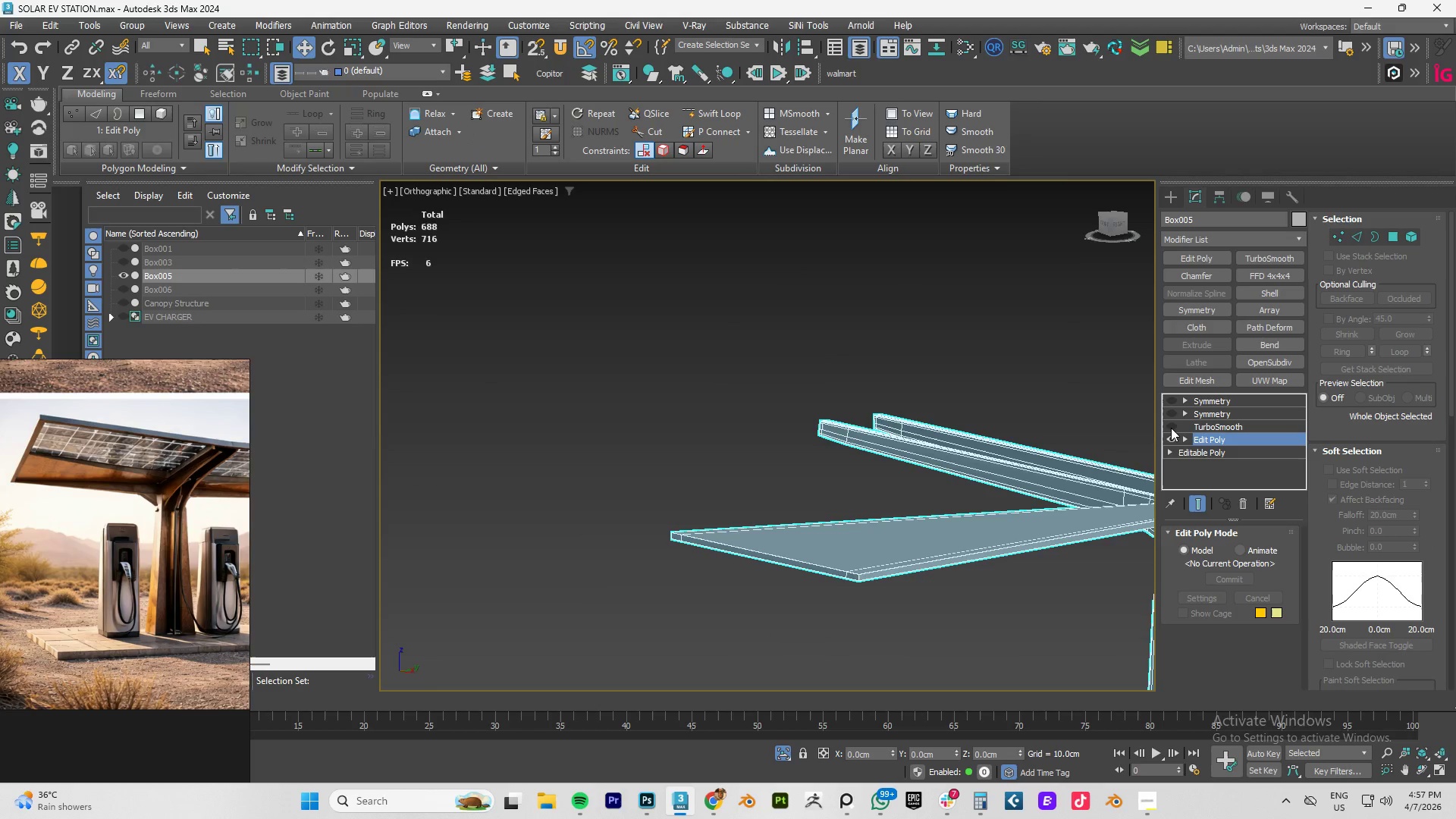 
left_click([1171, 428])
 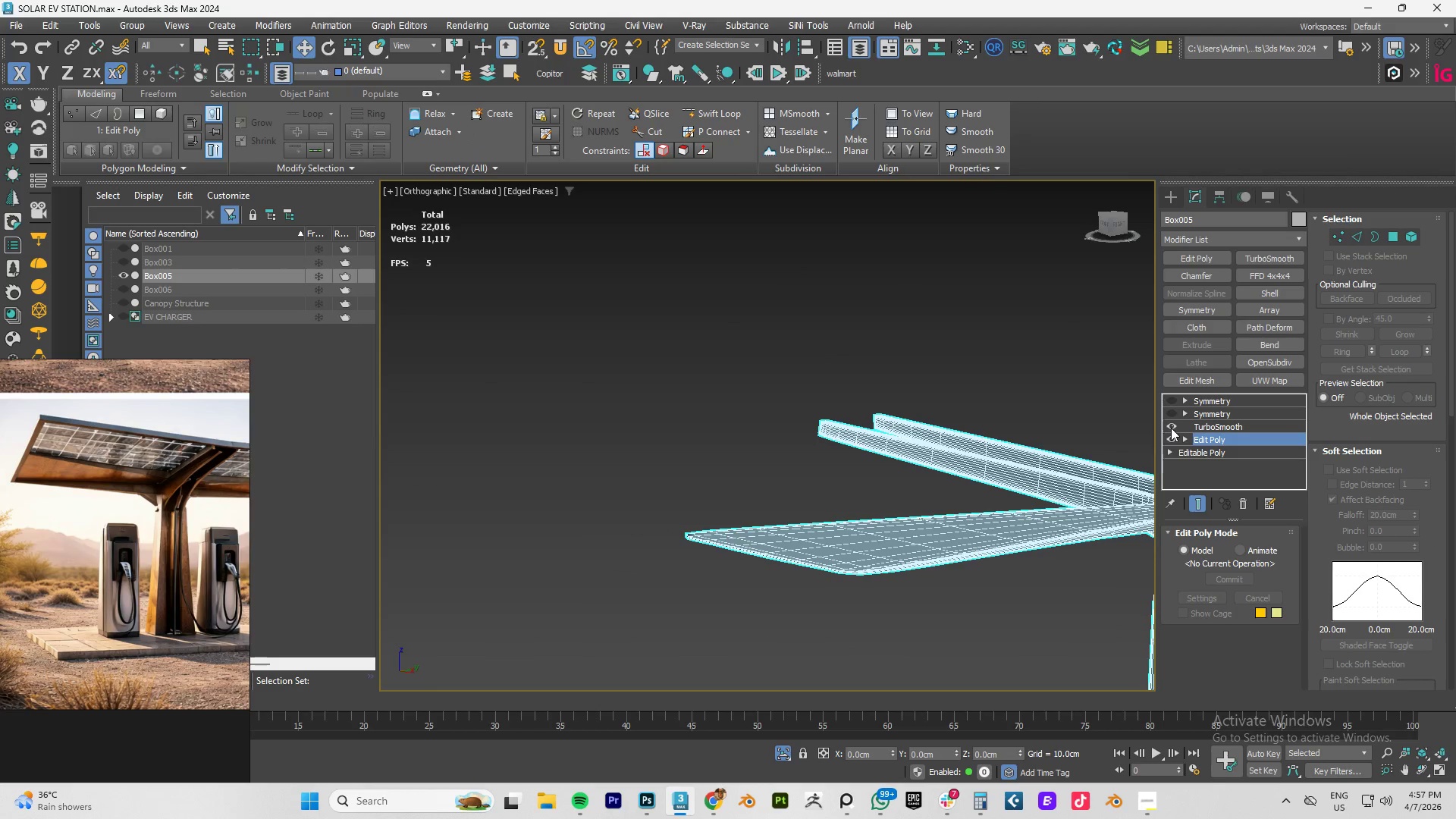 
left_click([1171, 428])
 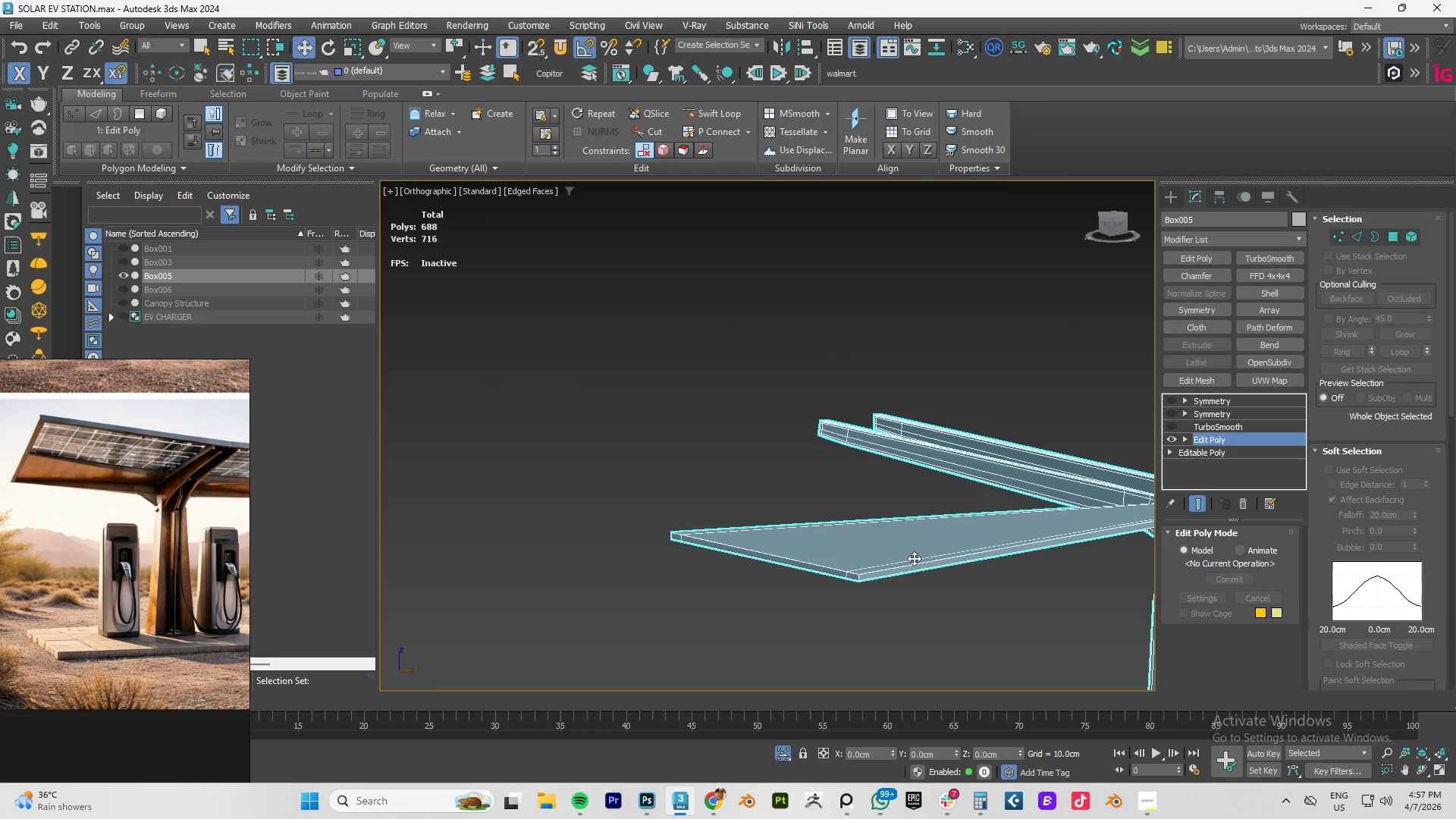 
key(Alt+AltLeft)
 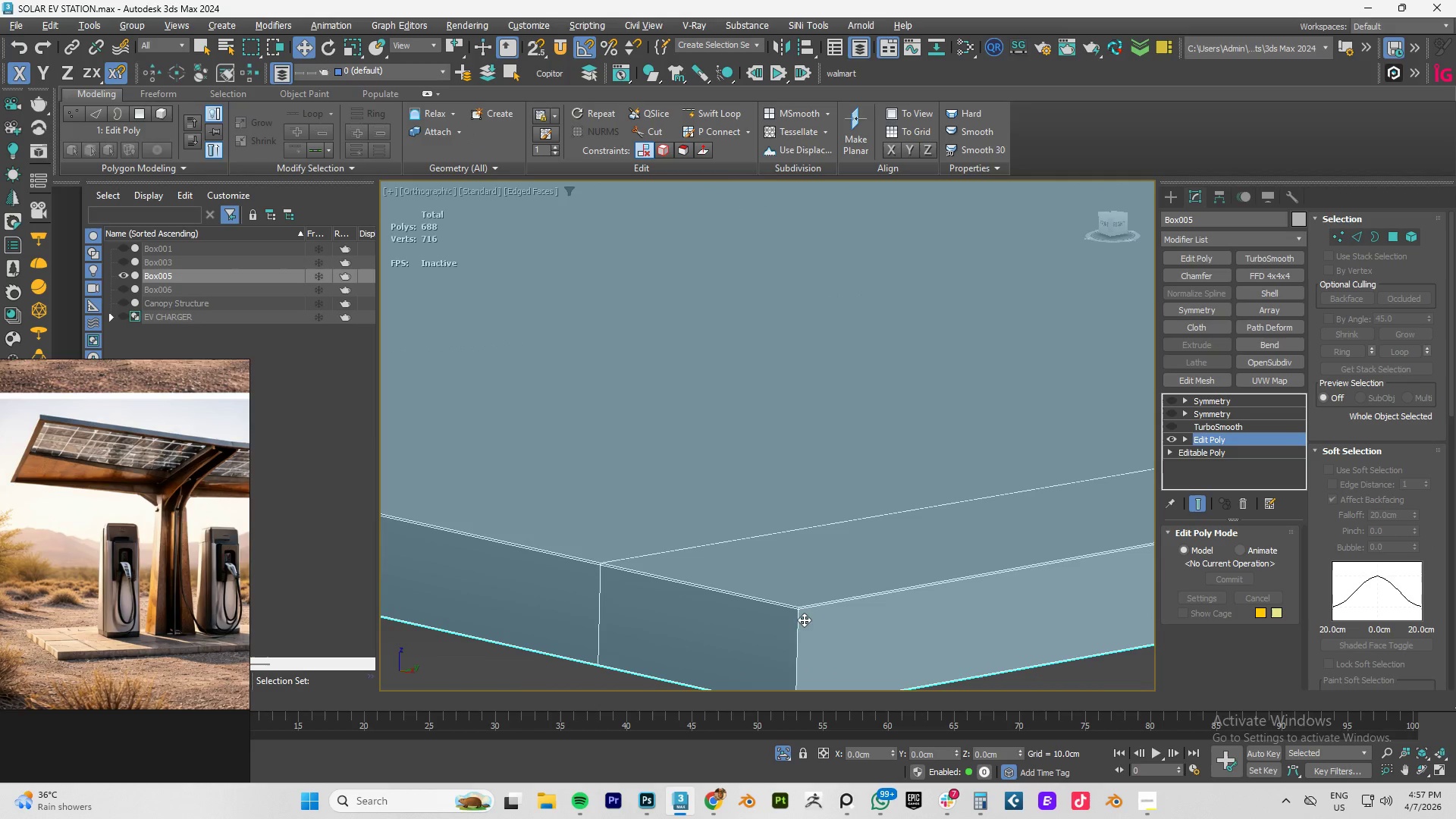 
key(Alt+1)
 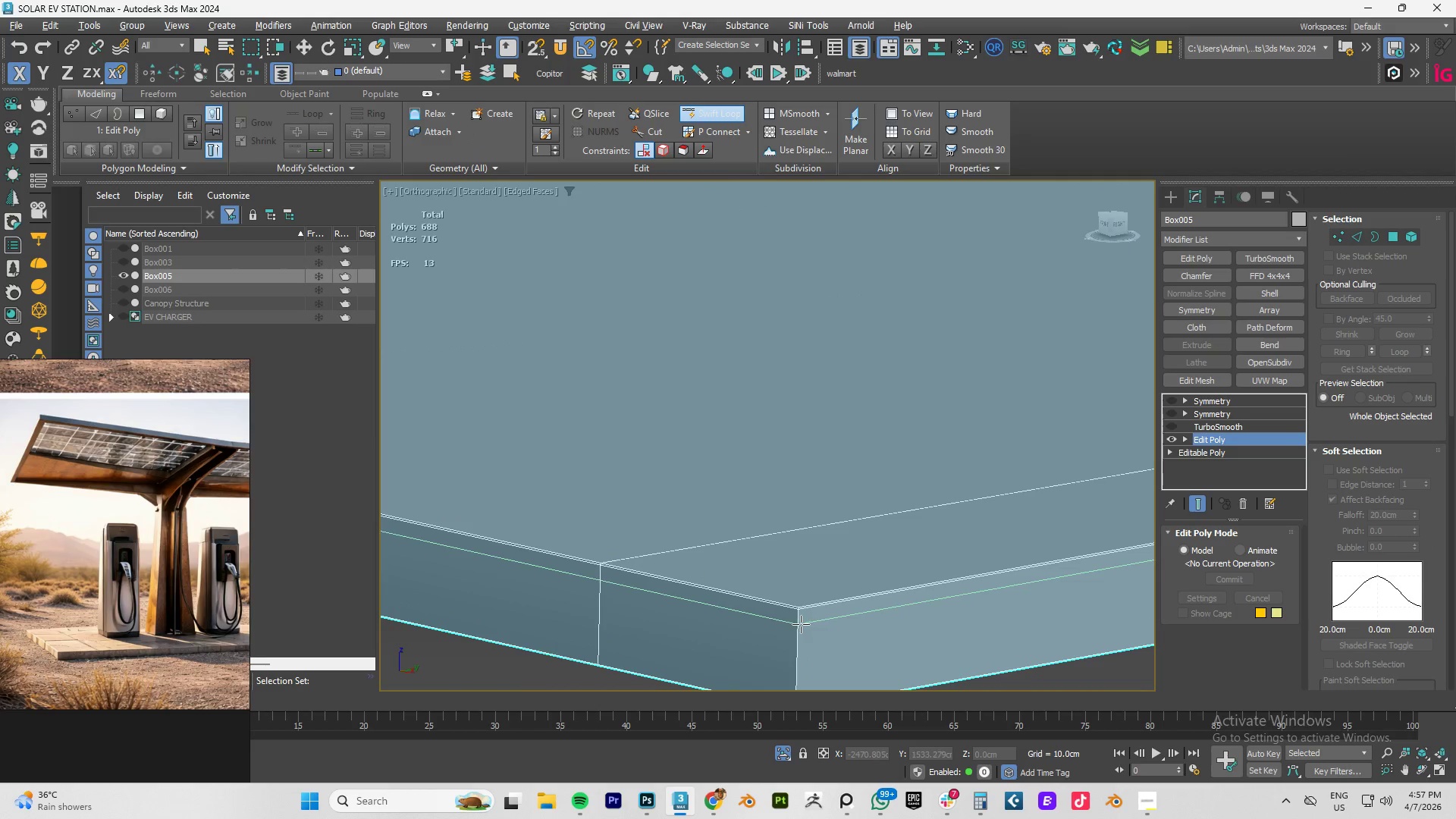 
scroll: coordinate [804, 620], scroll_direction: up, amount: 8.0
 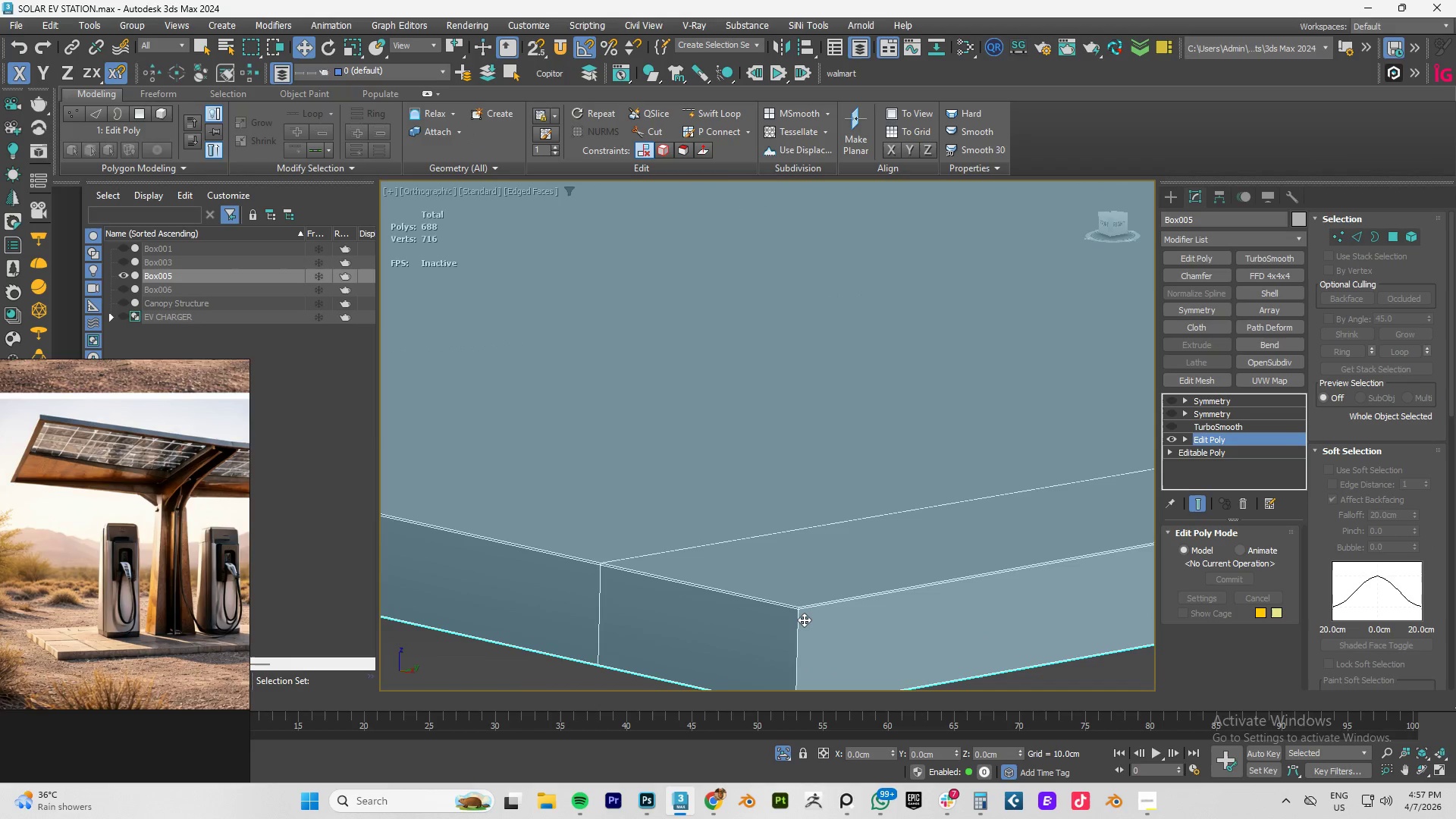 
left_click([806, 610])
 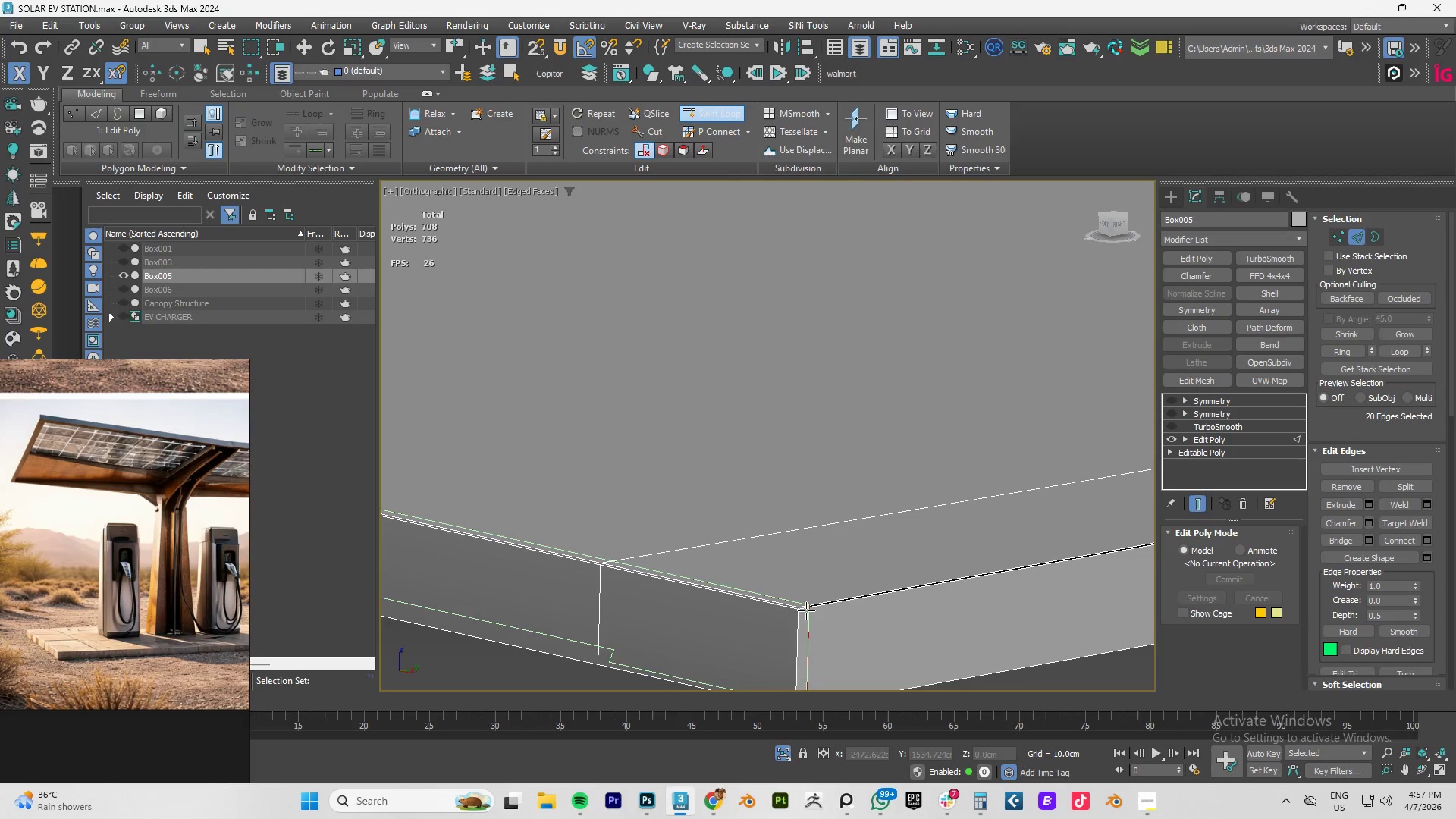 
right_click([806, 610])
 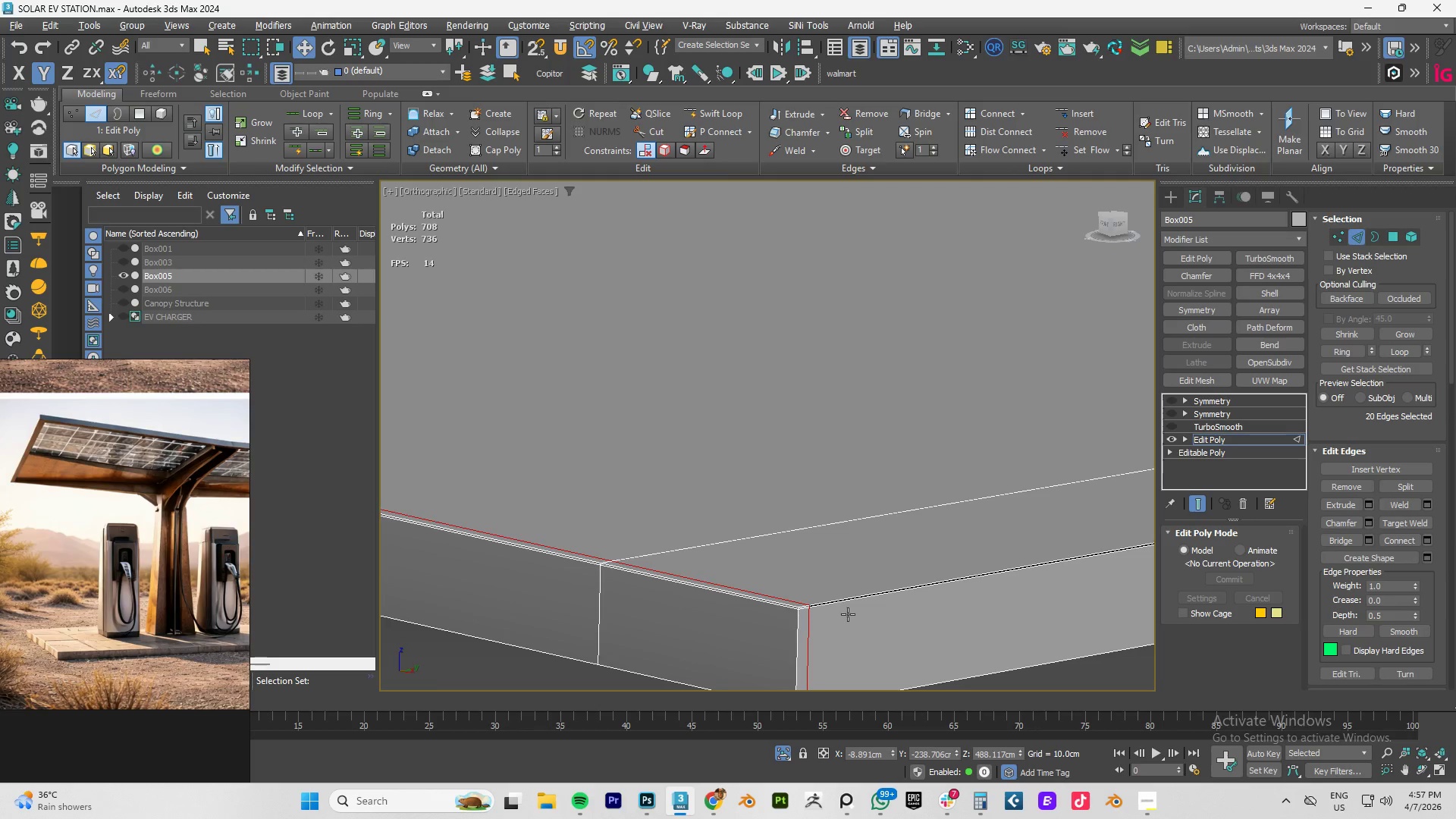 
scroll: coordinate [941, 605], scroll_direction: down, amount: 3.0
 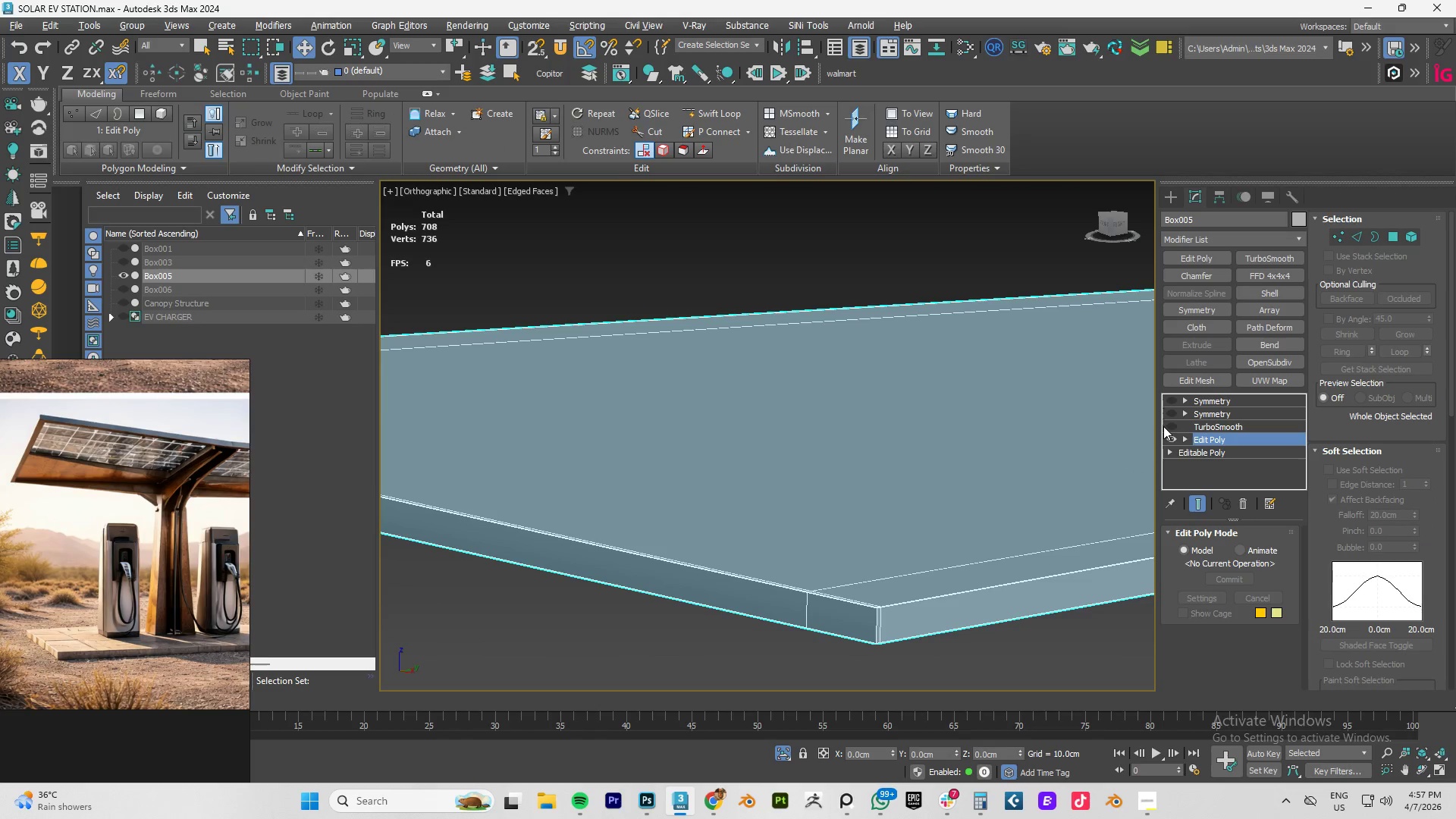 
left_click([1169, 426])
 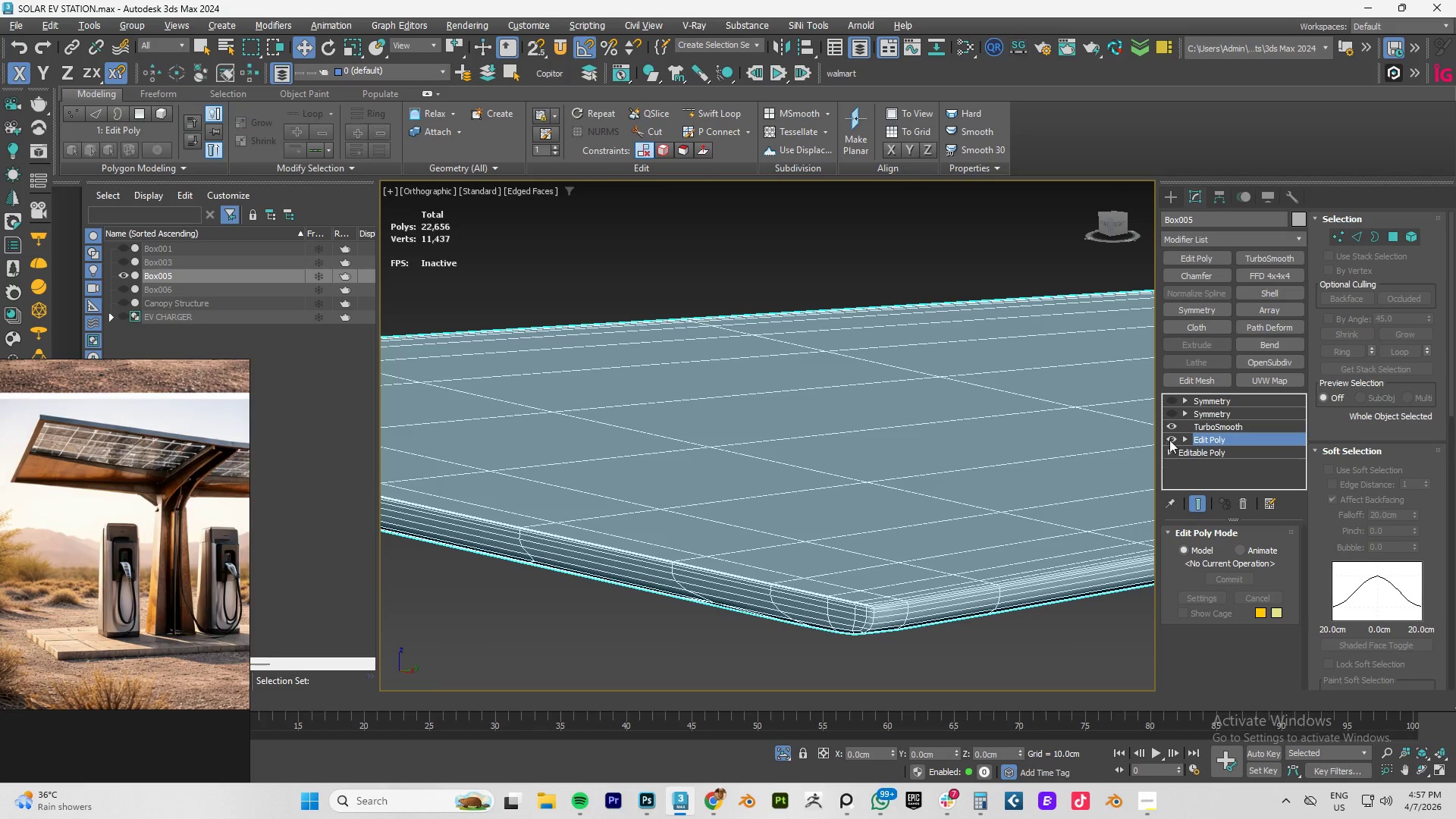 
left_click([1171, 426])
 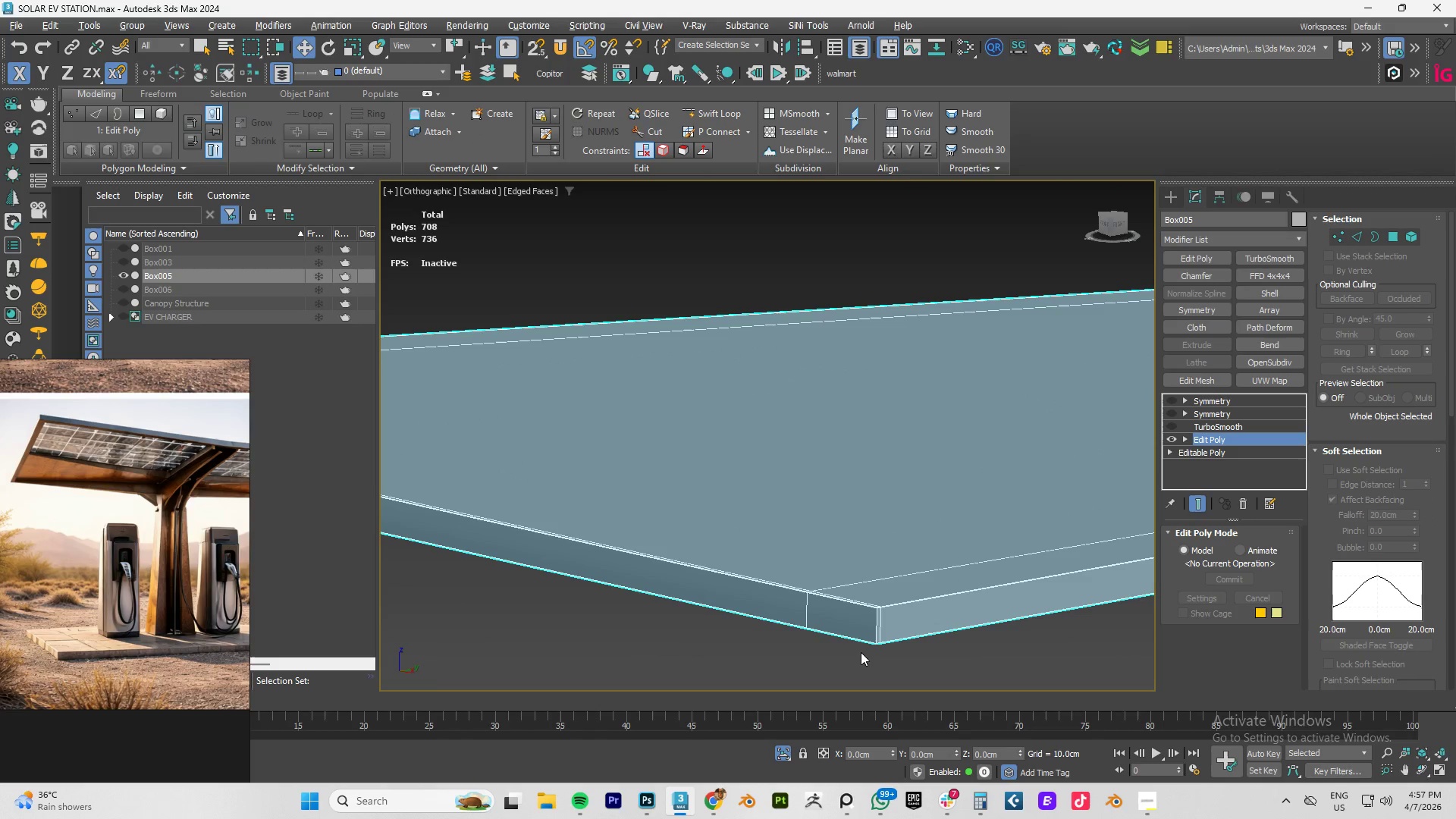 
key(Alt+1)
 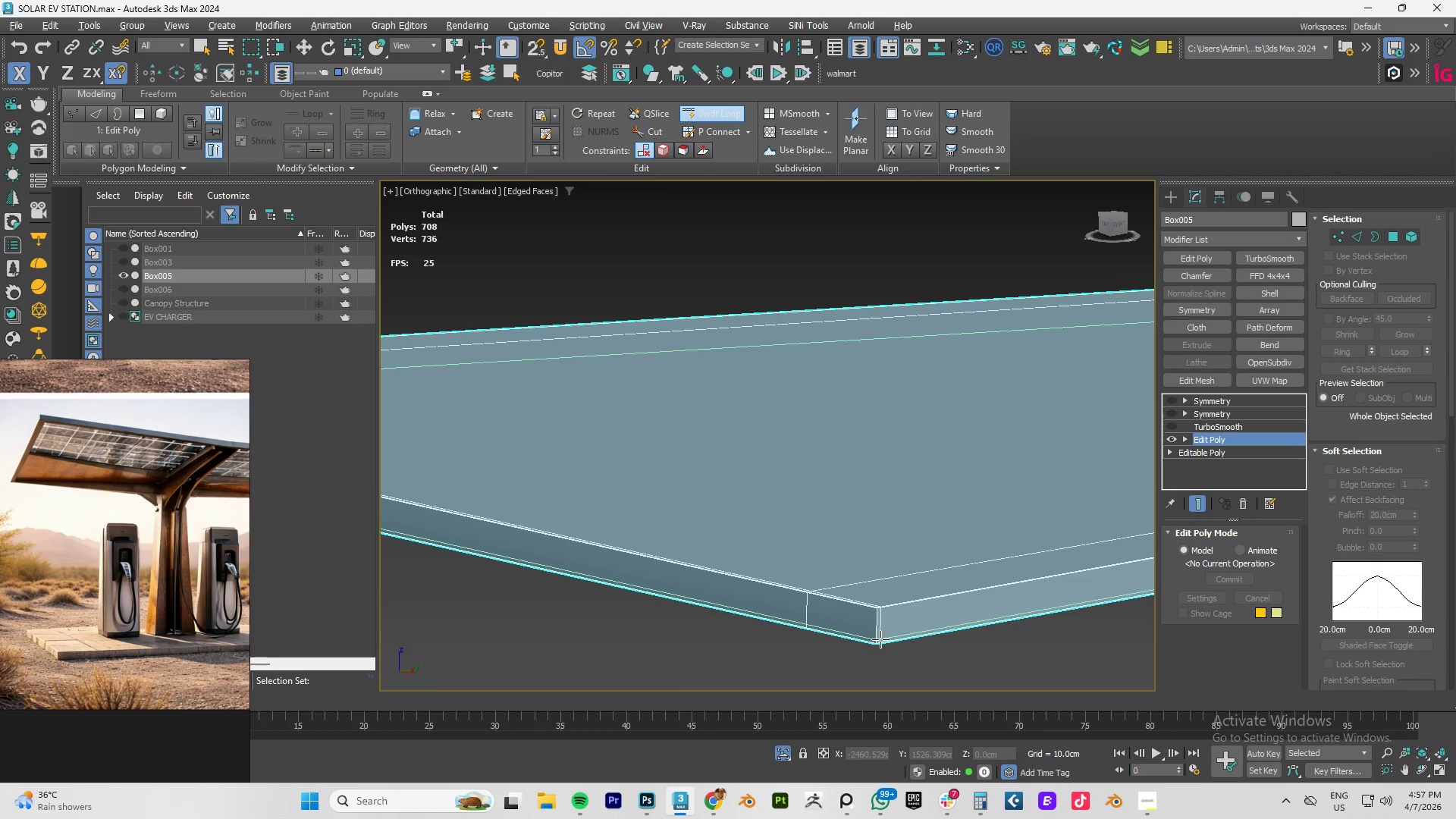 
left_click([880, 639])
 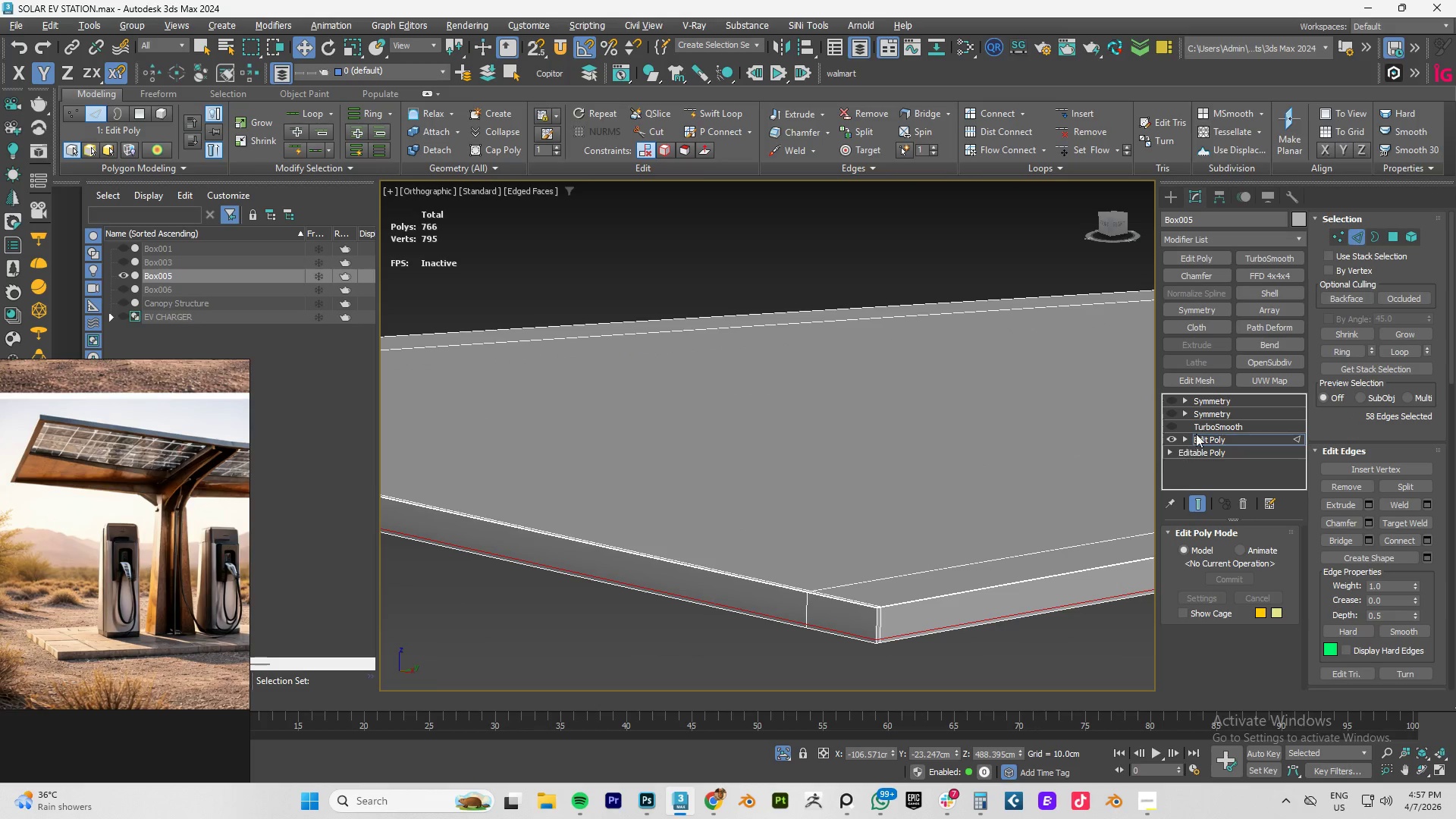 
left_click([1196, 438])
 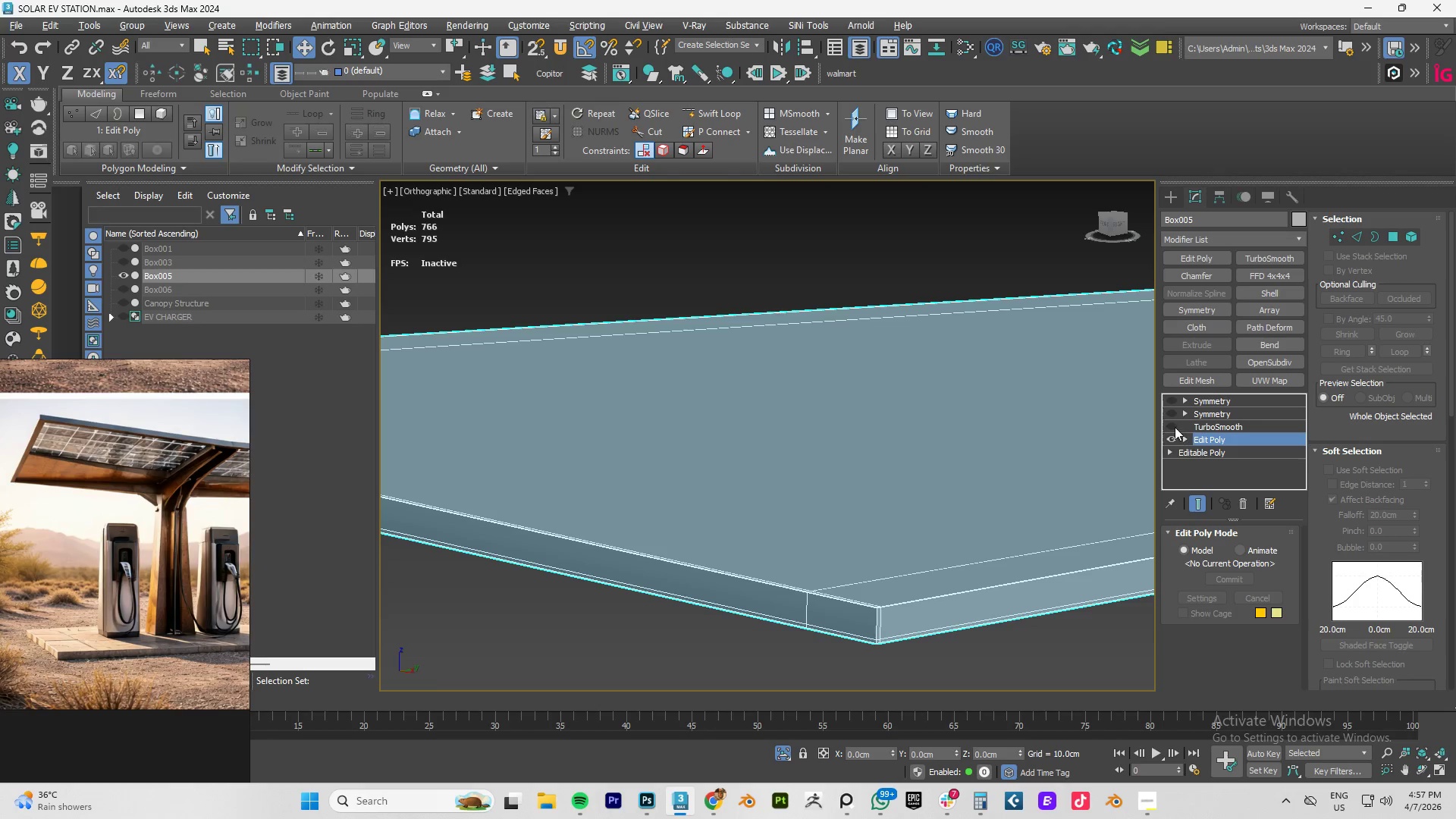 
left_click([1175, 427])
 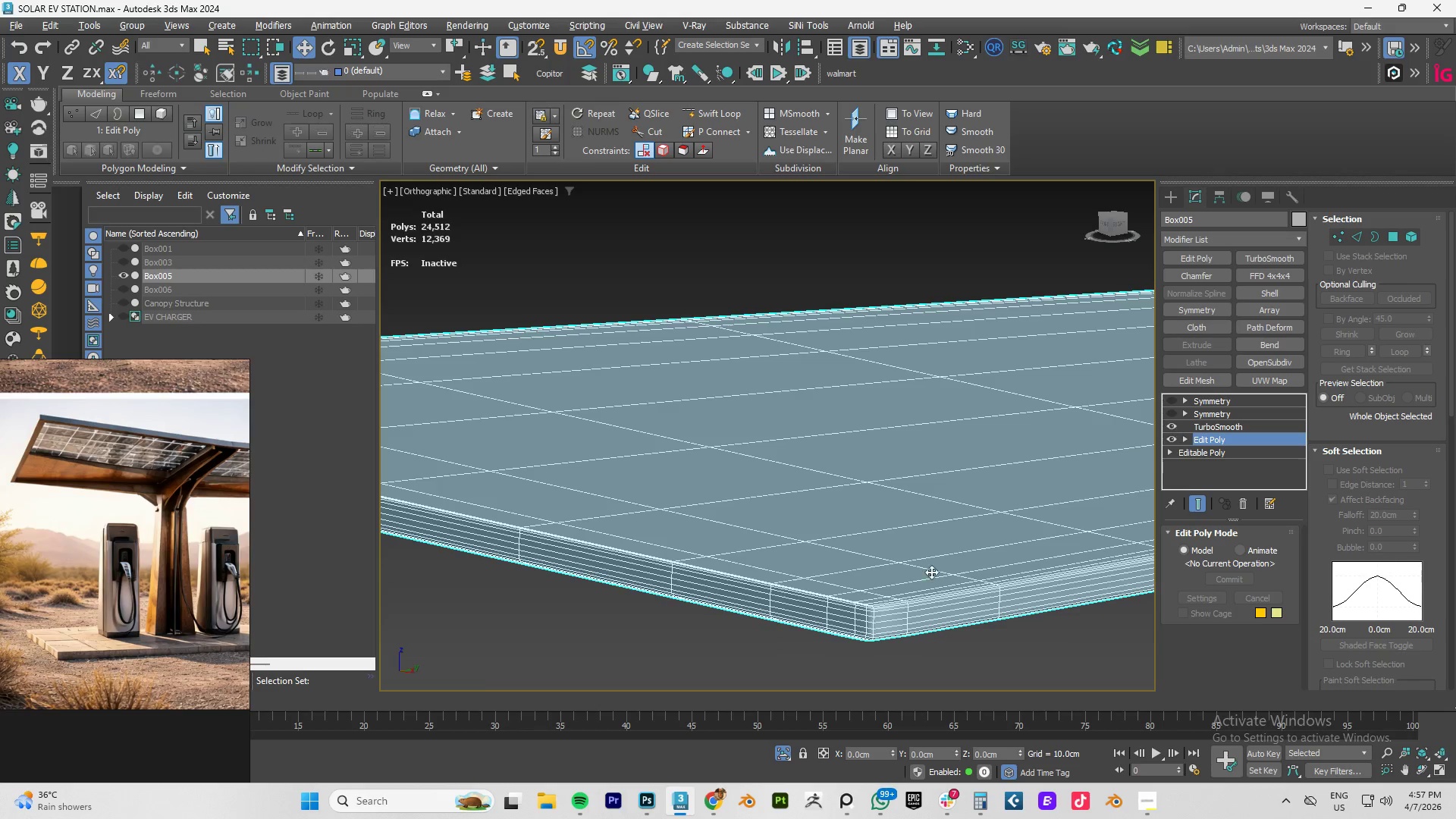 
hold_key(key=AltLeft, duration=0.67)
 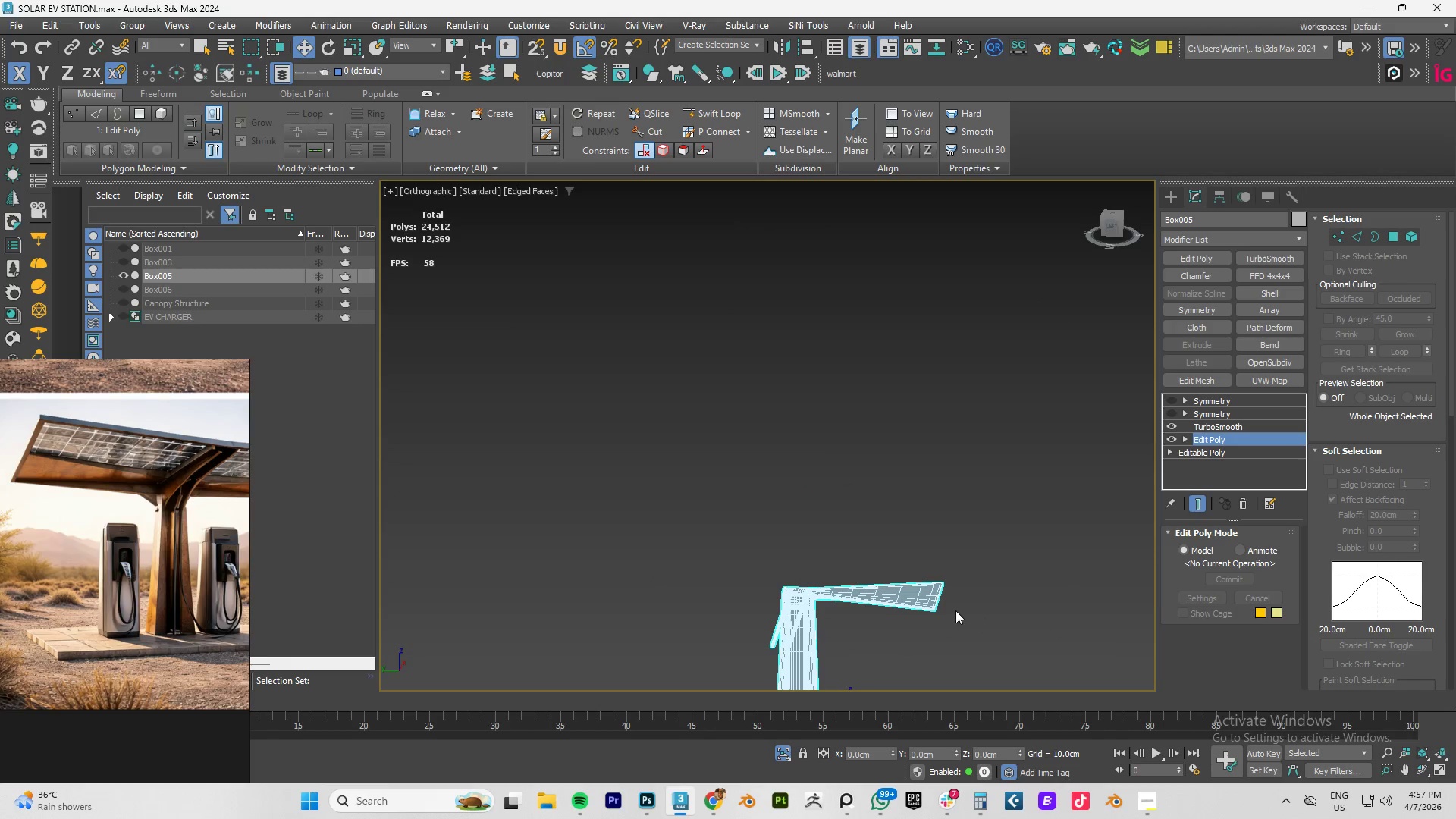 
scroll: coordinate [846, 628], scroll_direction: down, amount: 9.0
 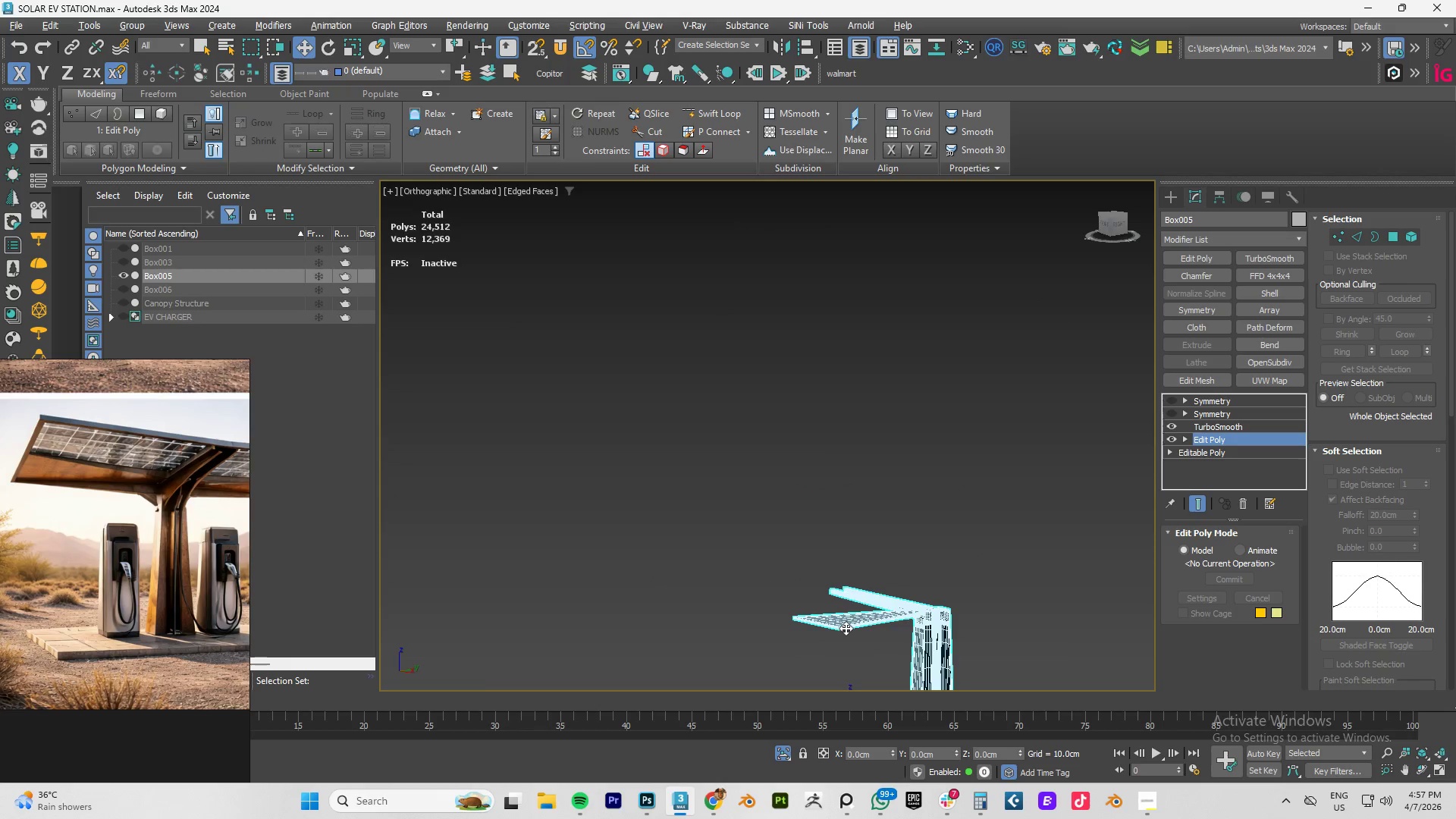 
scroll: coordinate [940, 651], scroll_direction: up, amount: 14.0
 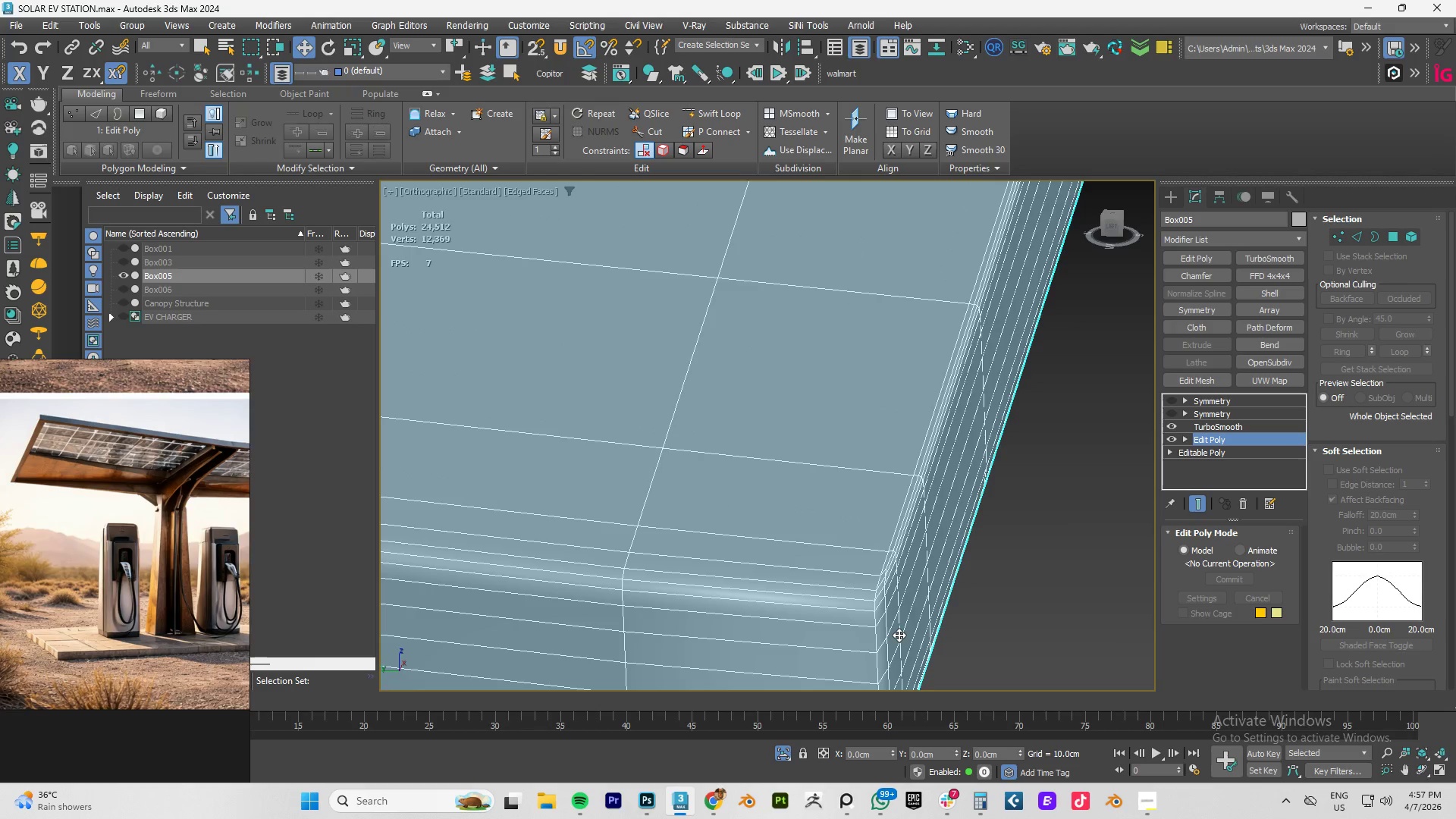 
key(Alt+AltLeft)
 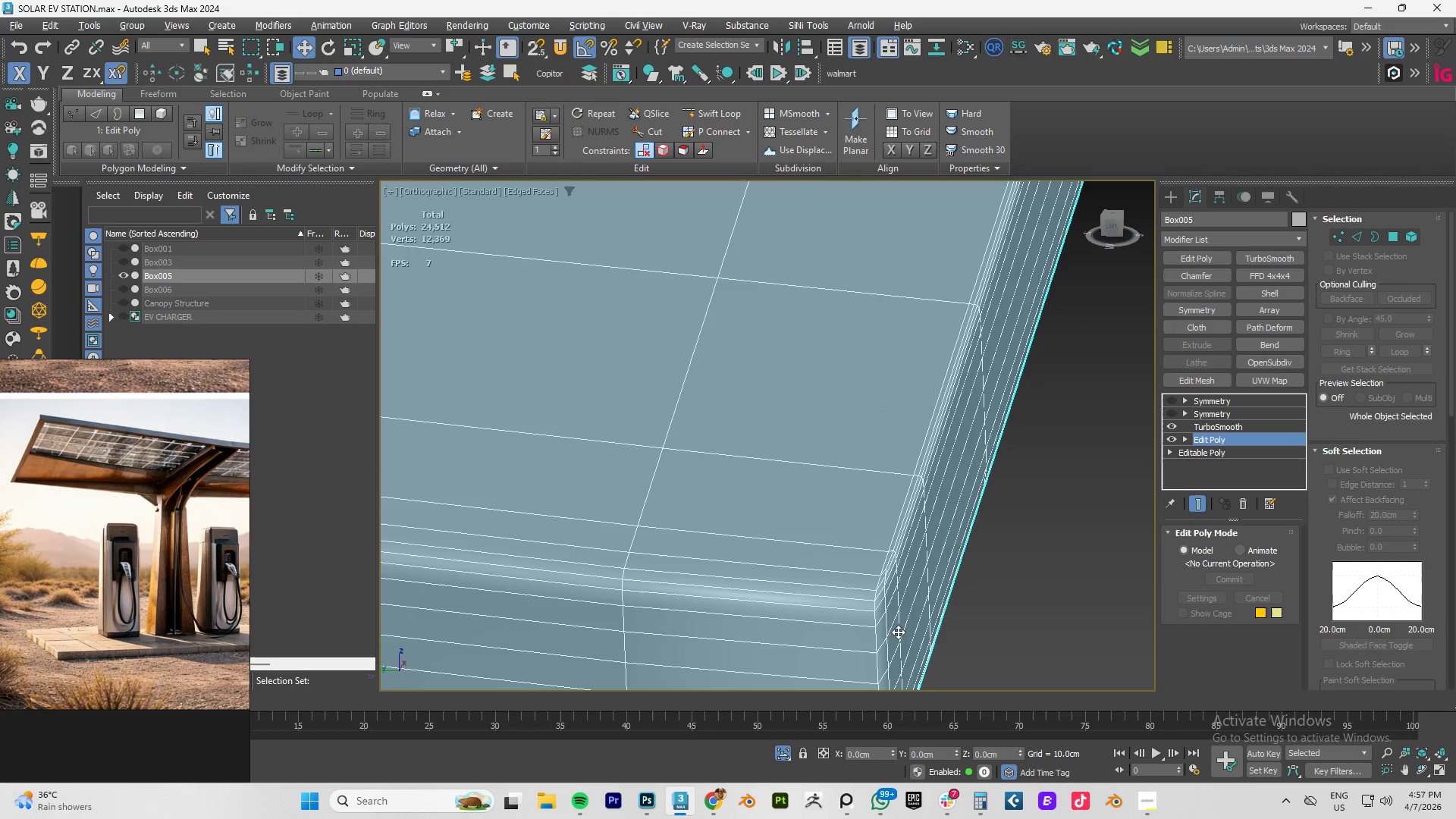 
key(Alt+1)
 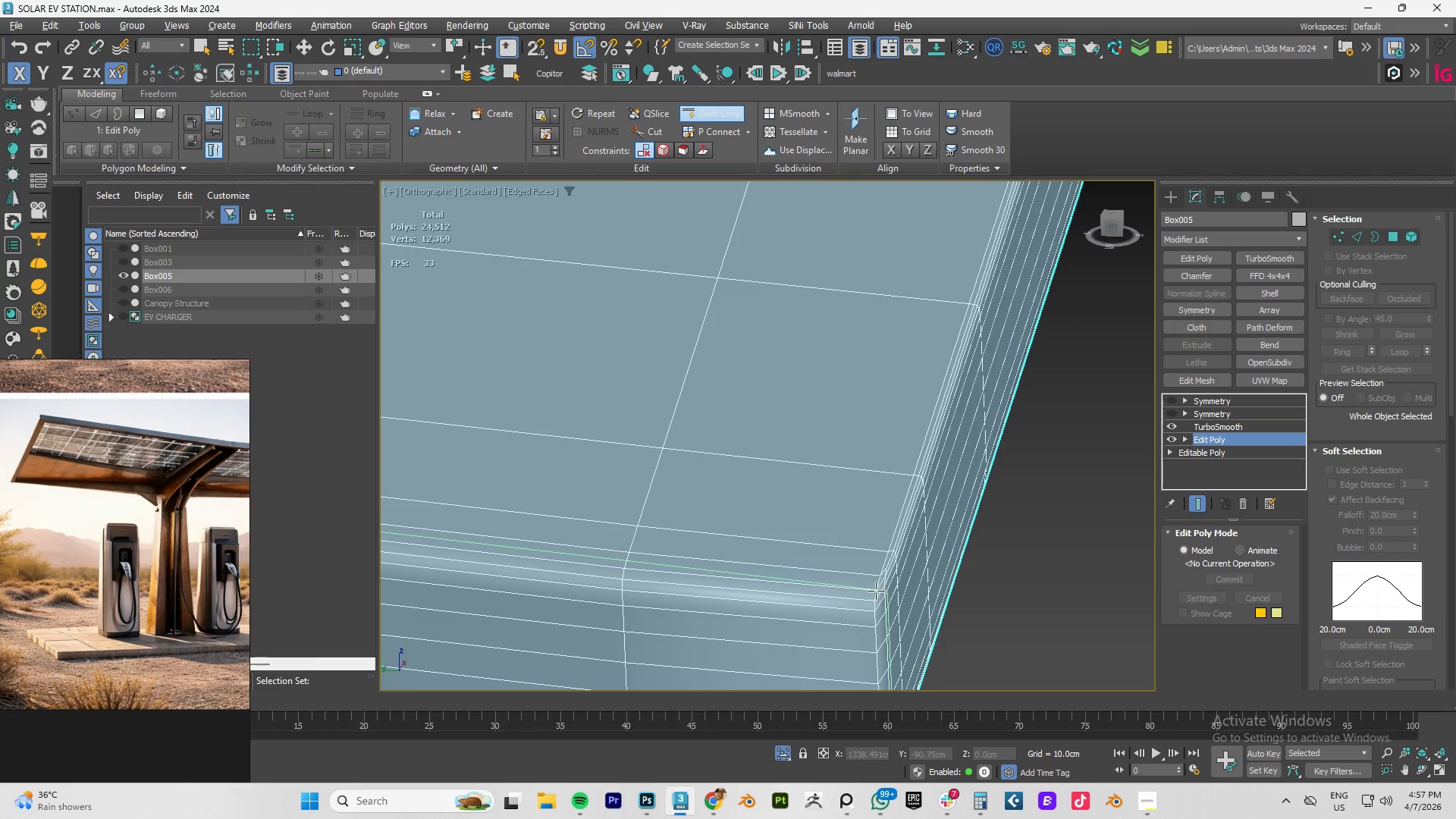 
left_click([876, 592])
 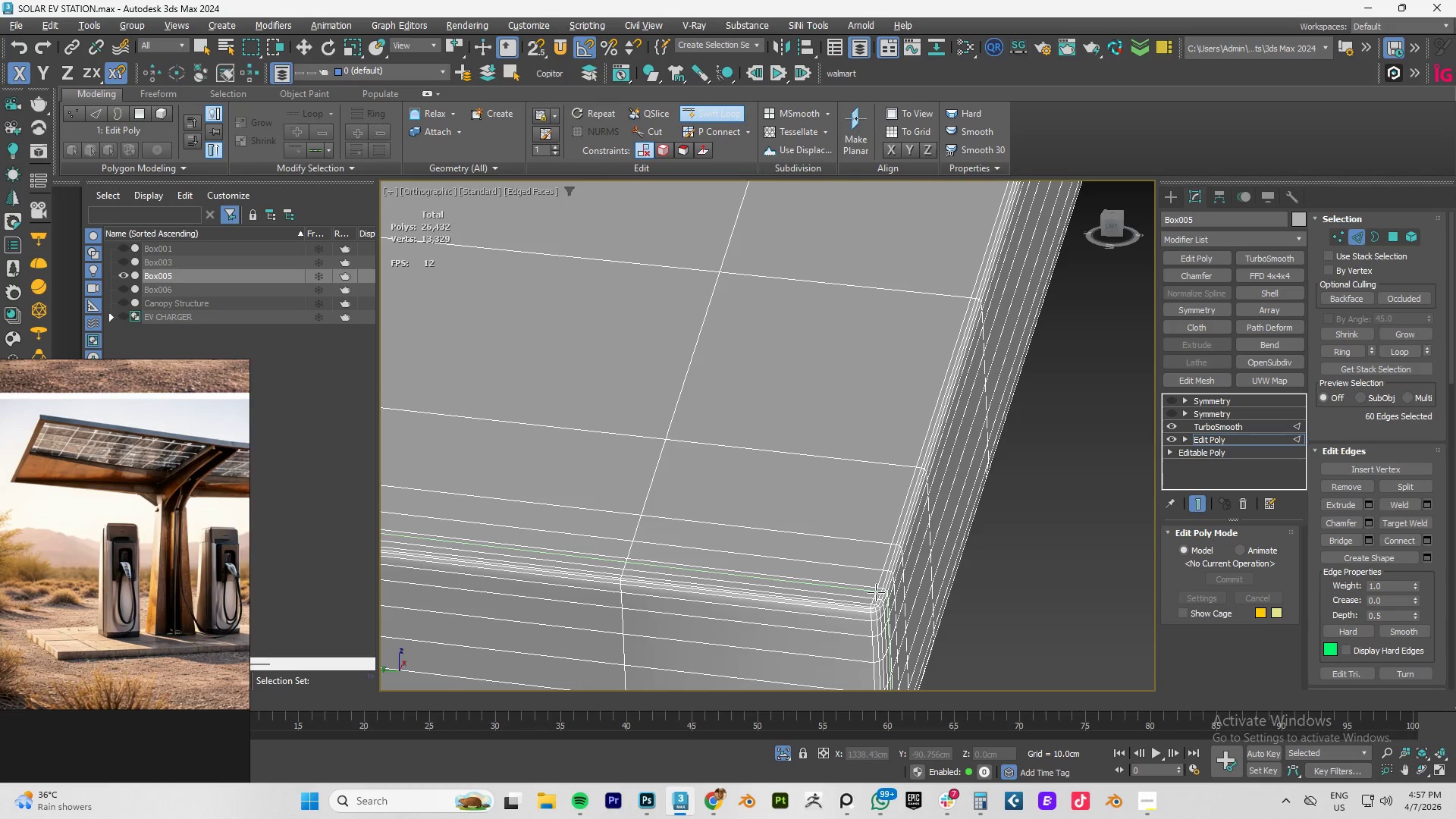 
right_click([888, 591])
 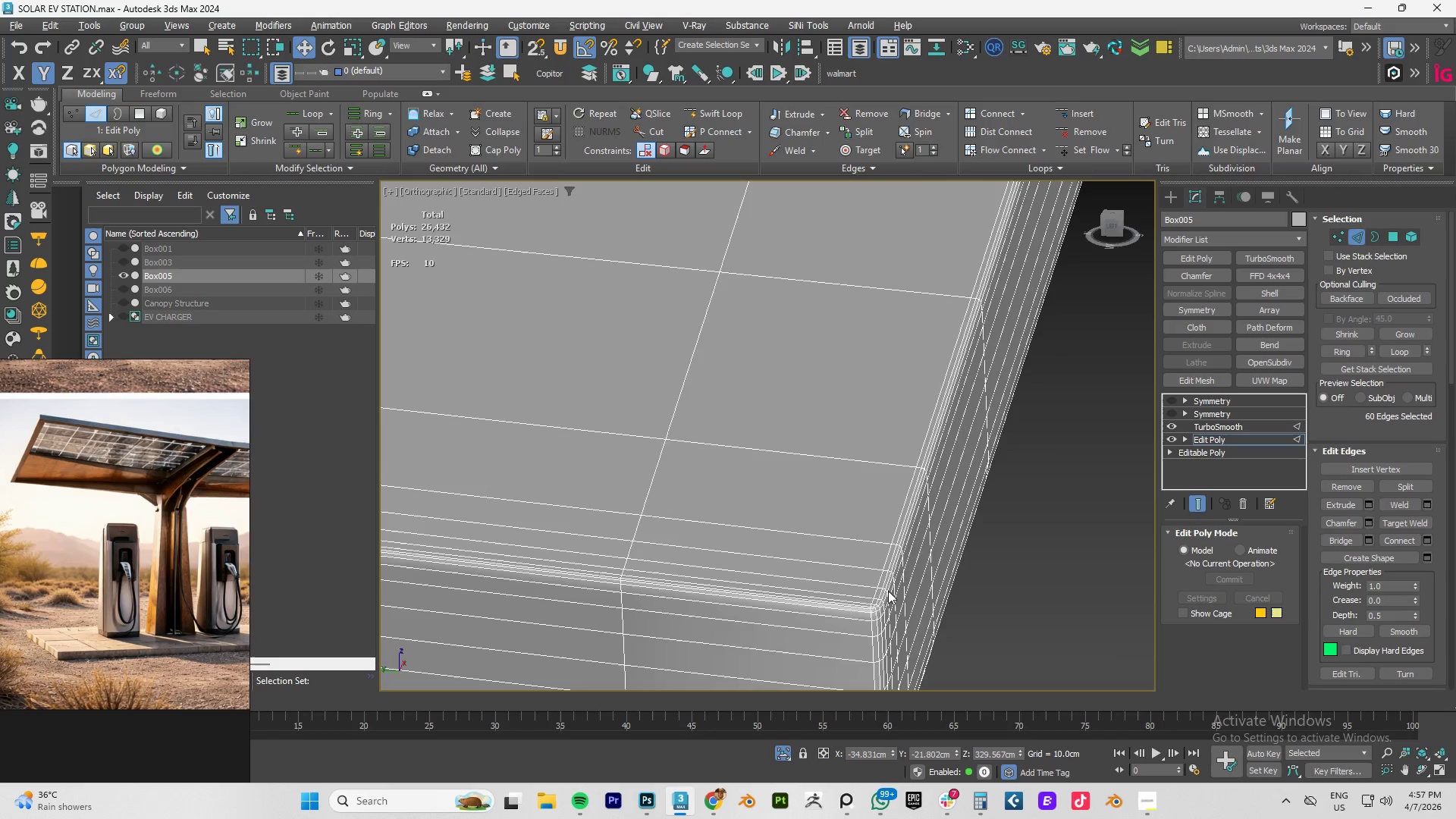 
scroll: coordinate [818, 591], scroll_direction: down, amount: 9.0
 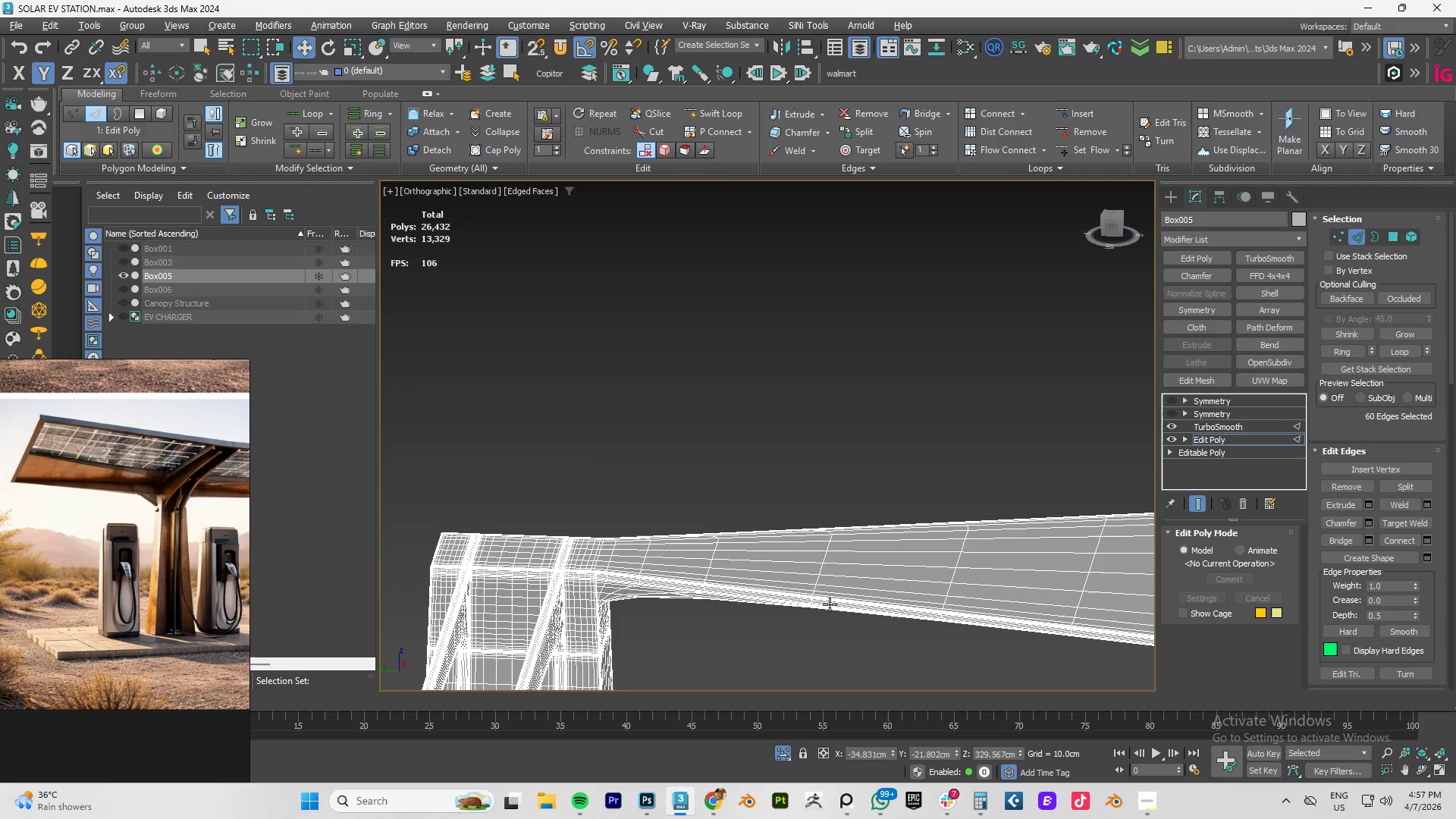 
key(Alt+AltLeft)
 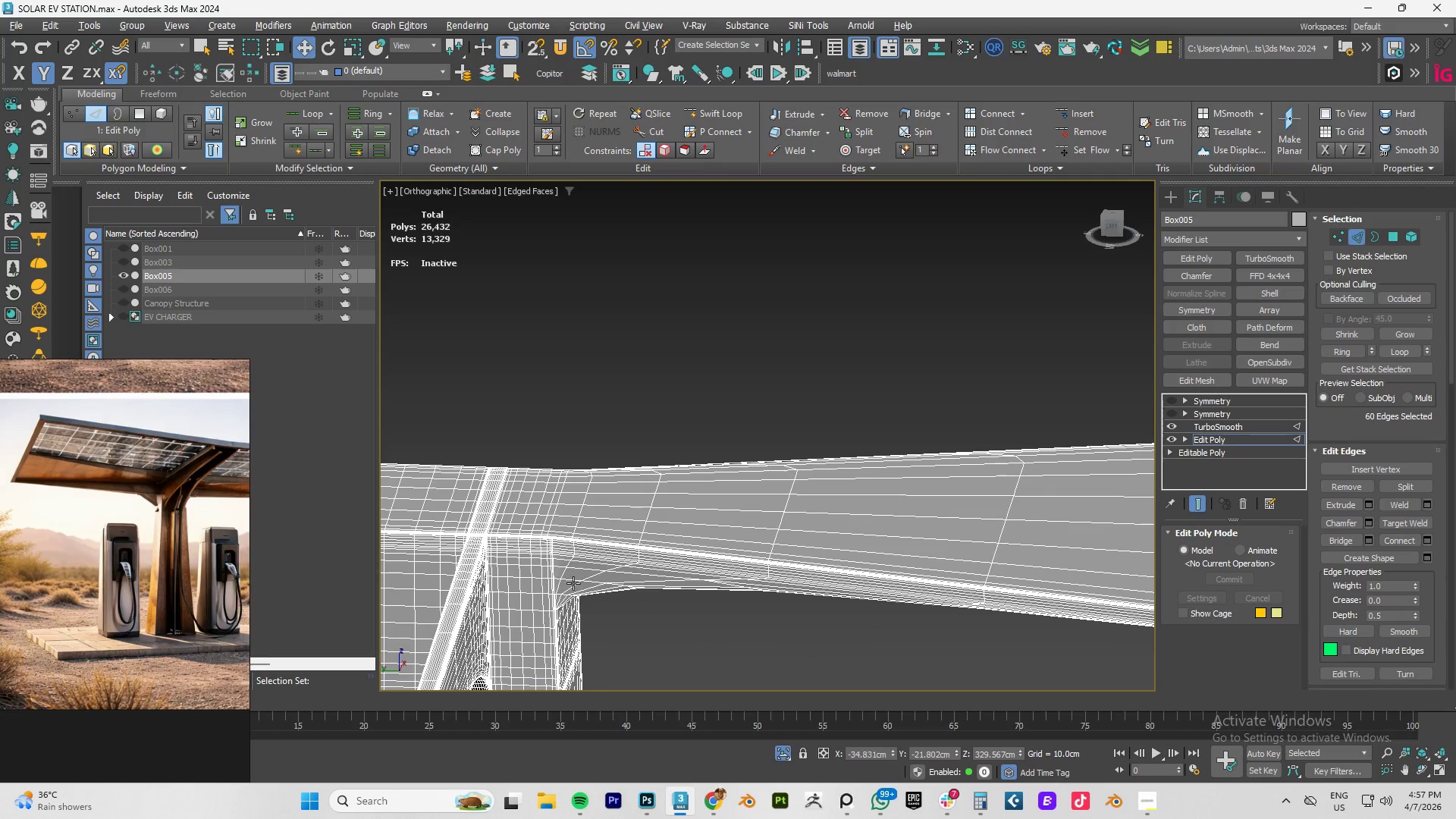 
key(Alt+1)
 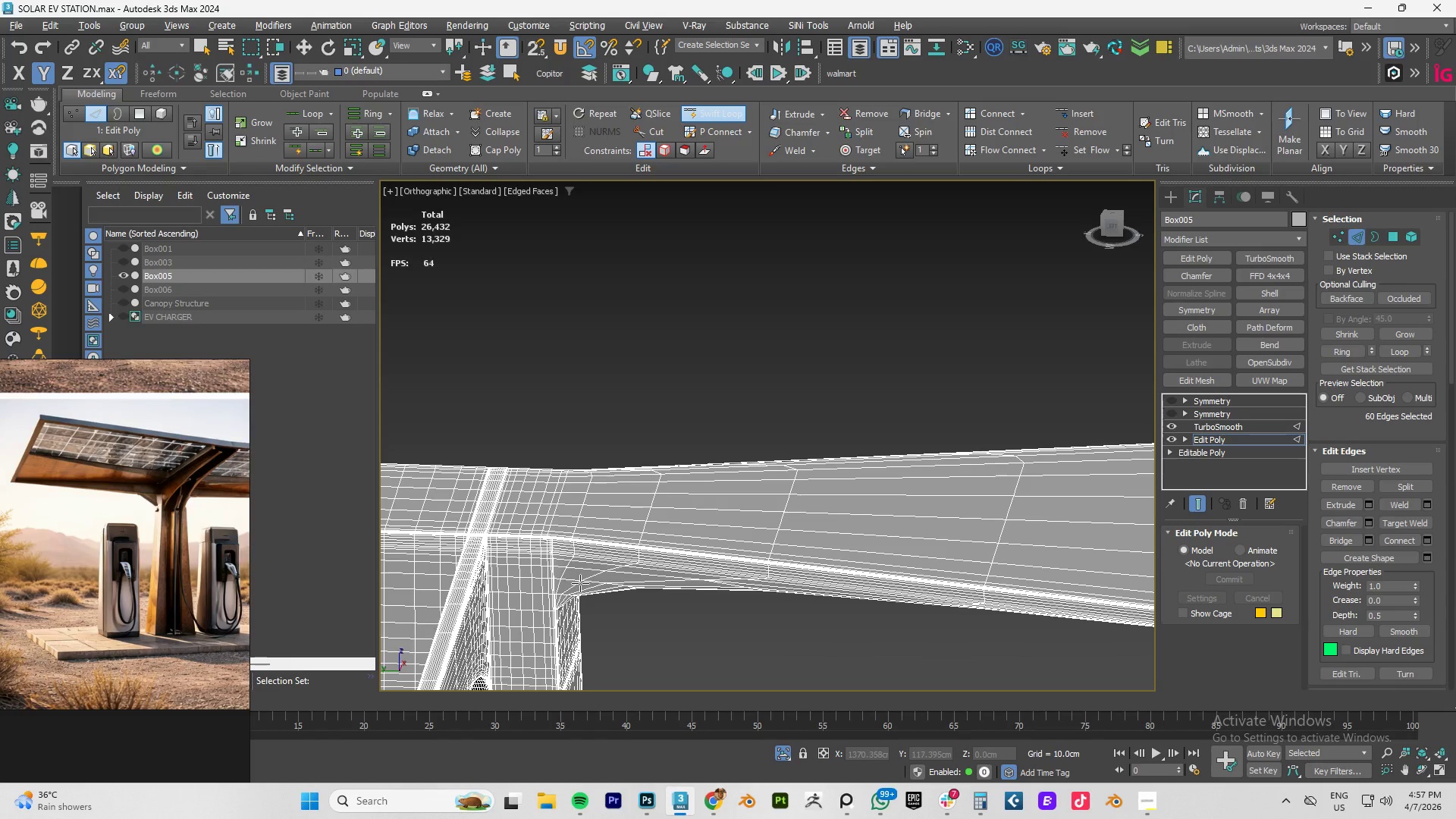 
scroll: coordinate [578, 582], scroll_direction: up, amount: 7.0
 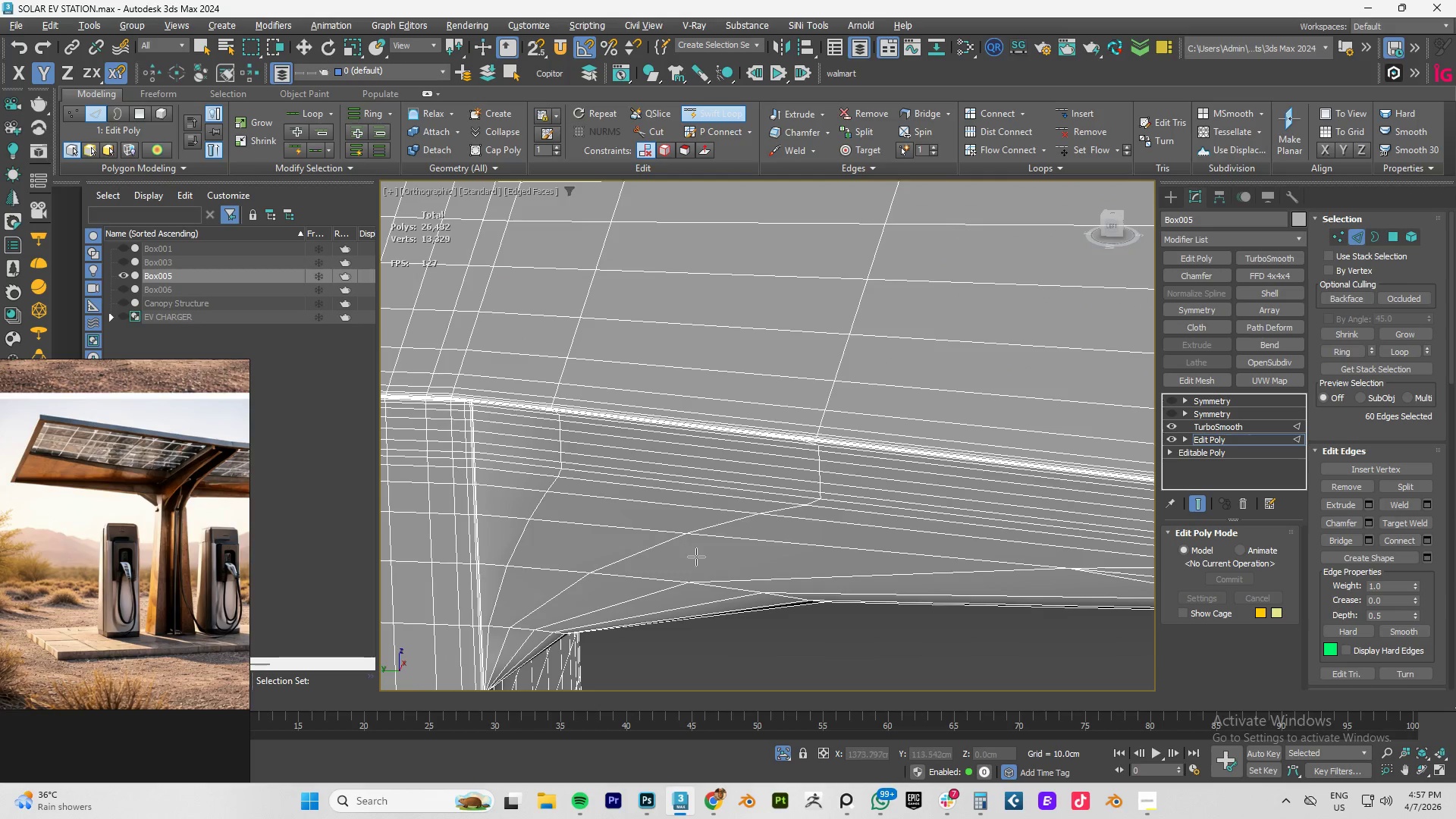 
hold_key(key=AltLeft, duration=0.64)
 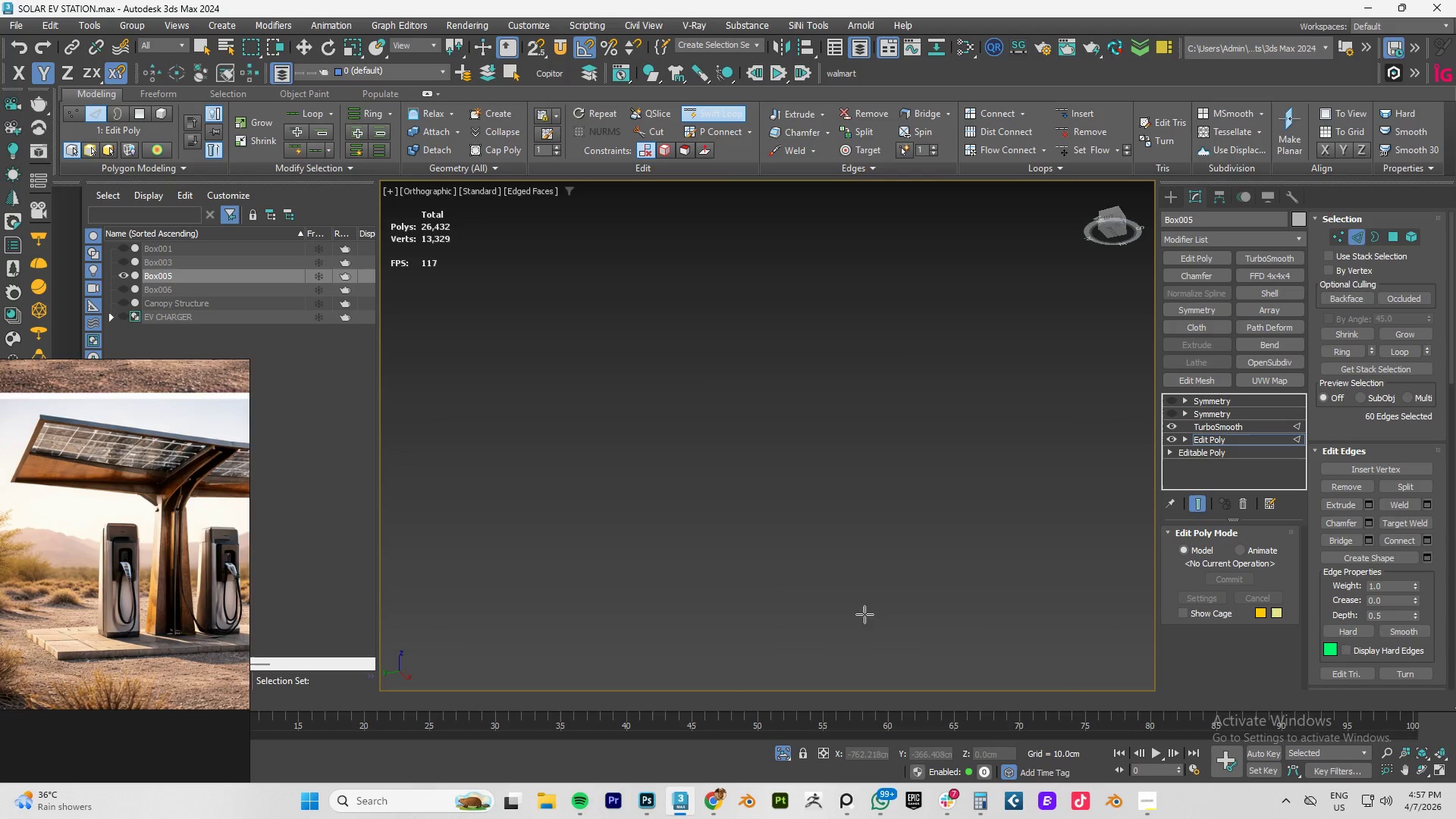 
scroll: coordinate [866, 620], scroll_direction: down, amount: 1.0
 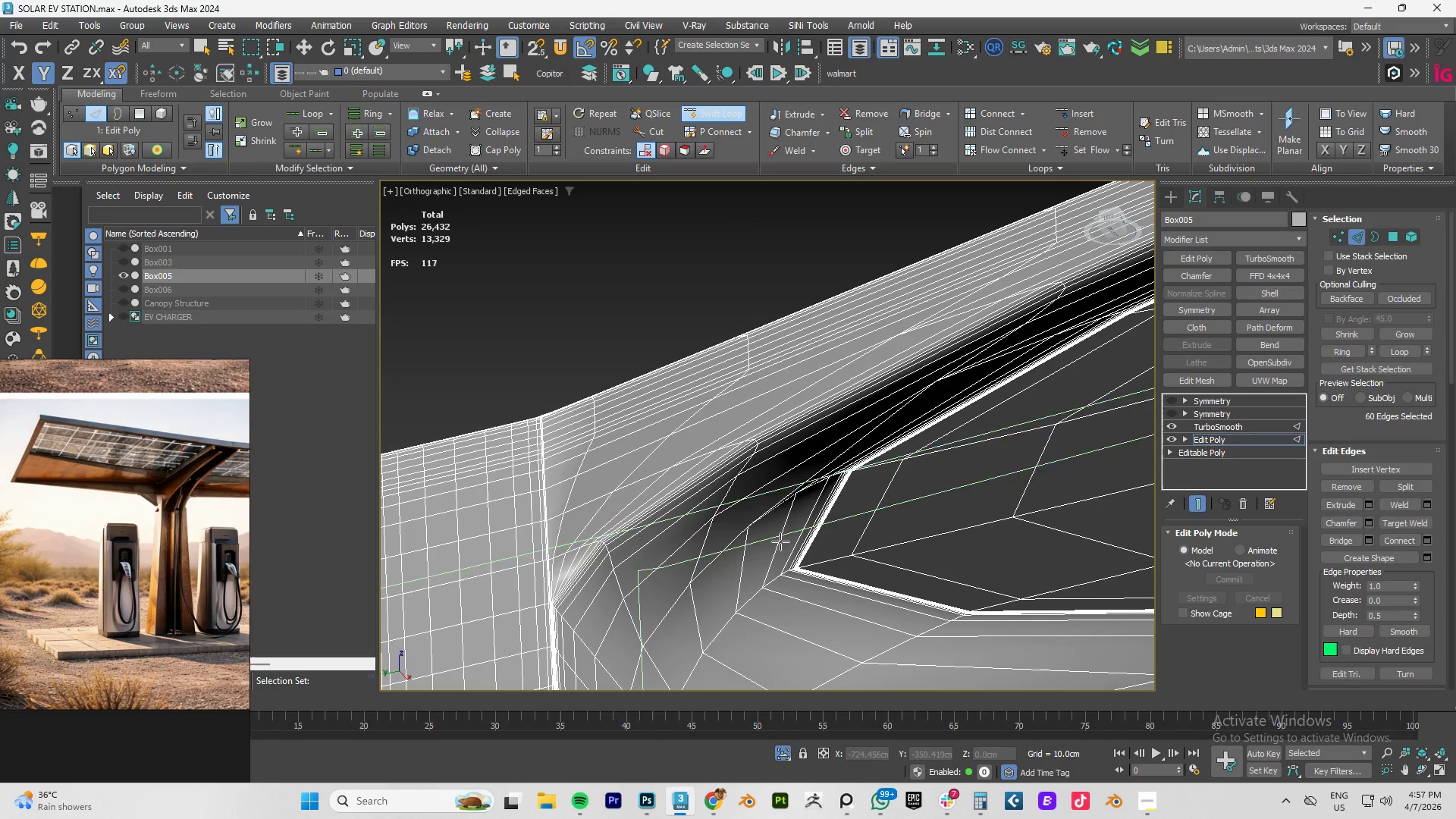 
left_click([850, 532])
 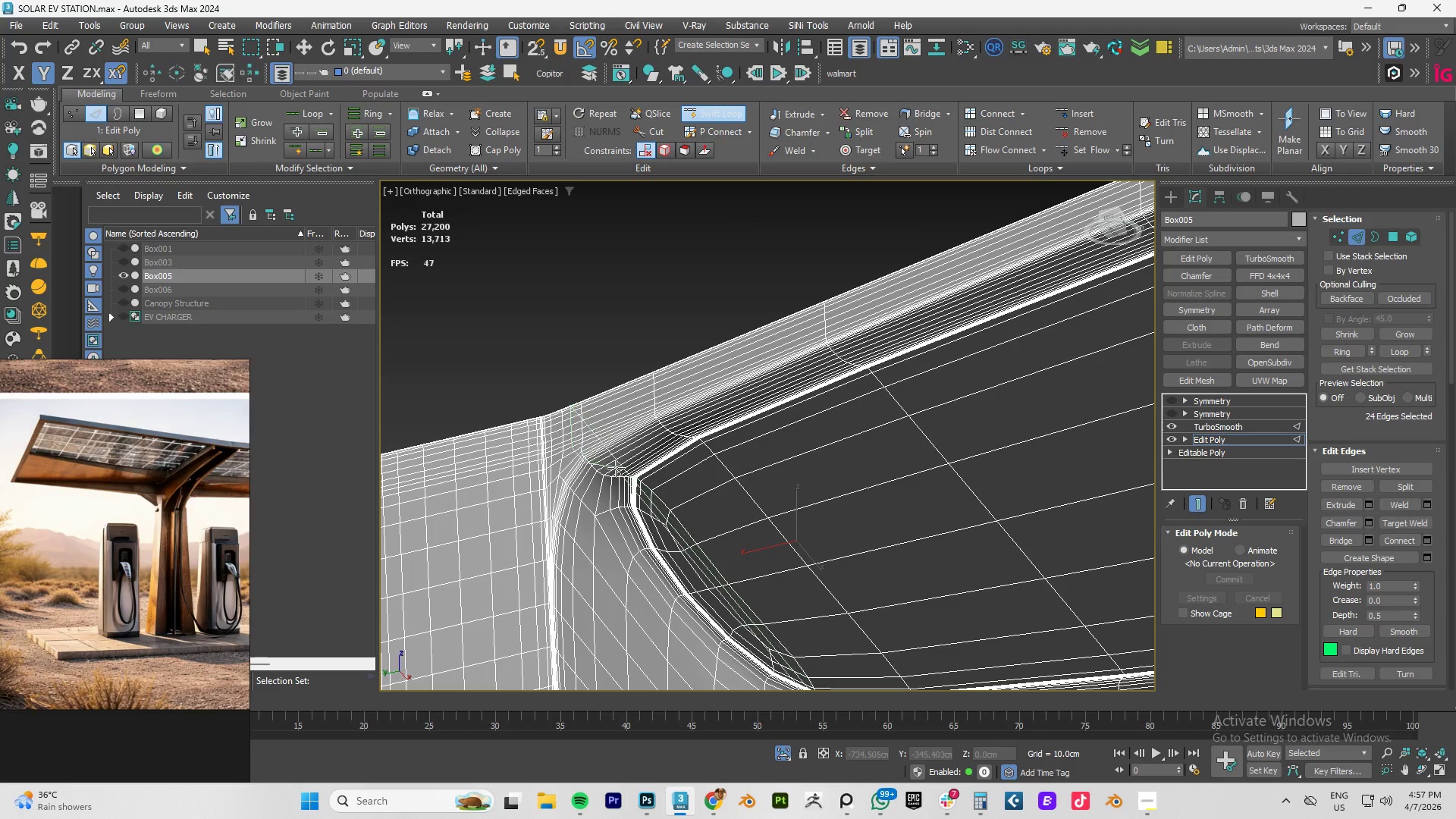 
left_click([611, 469])
 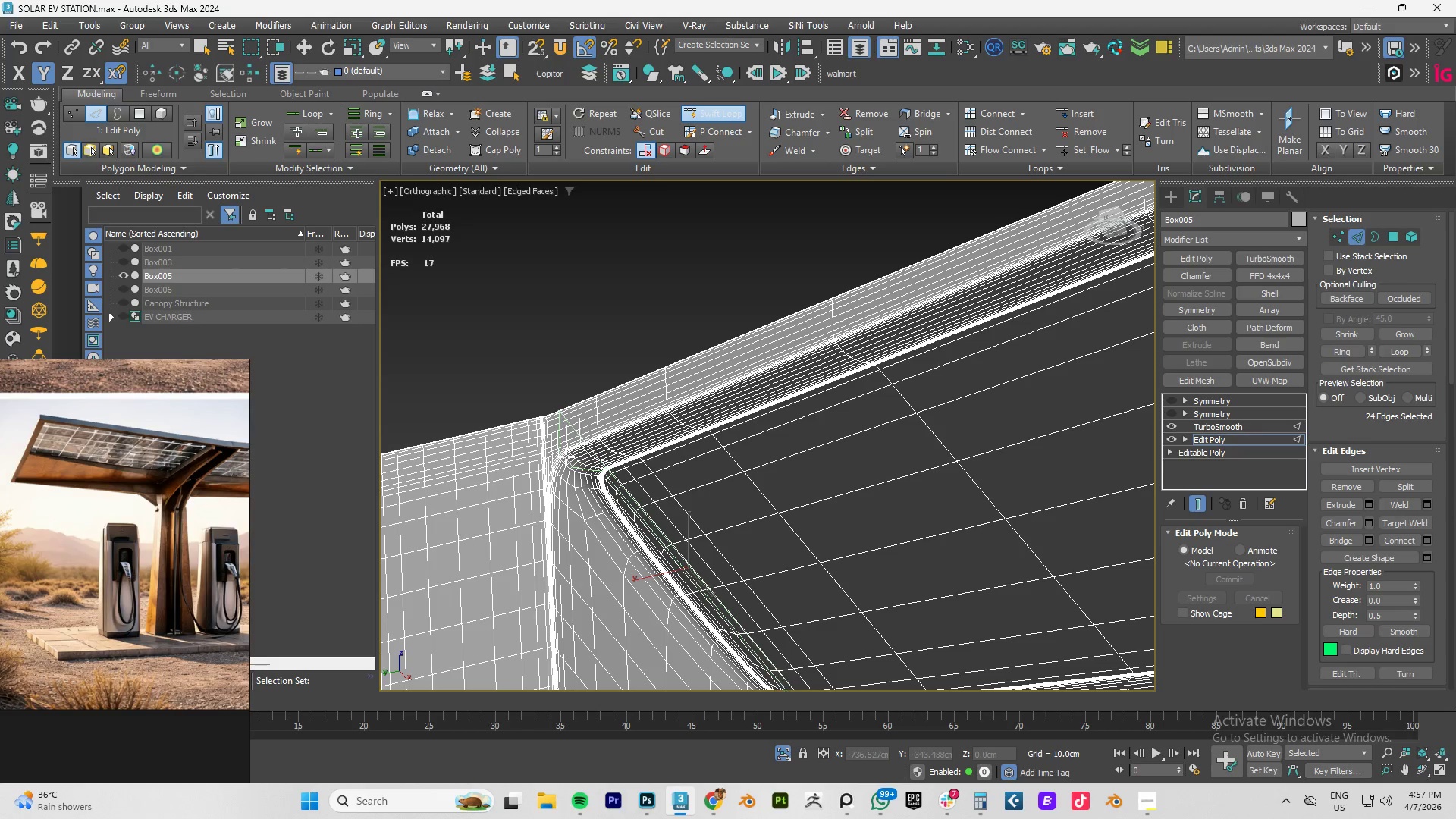 
left_click([563, 457])
 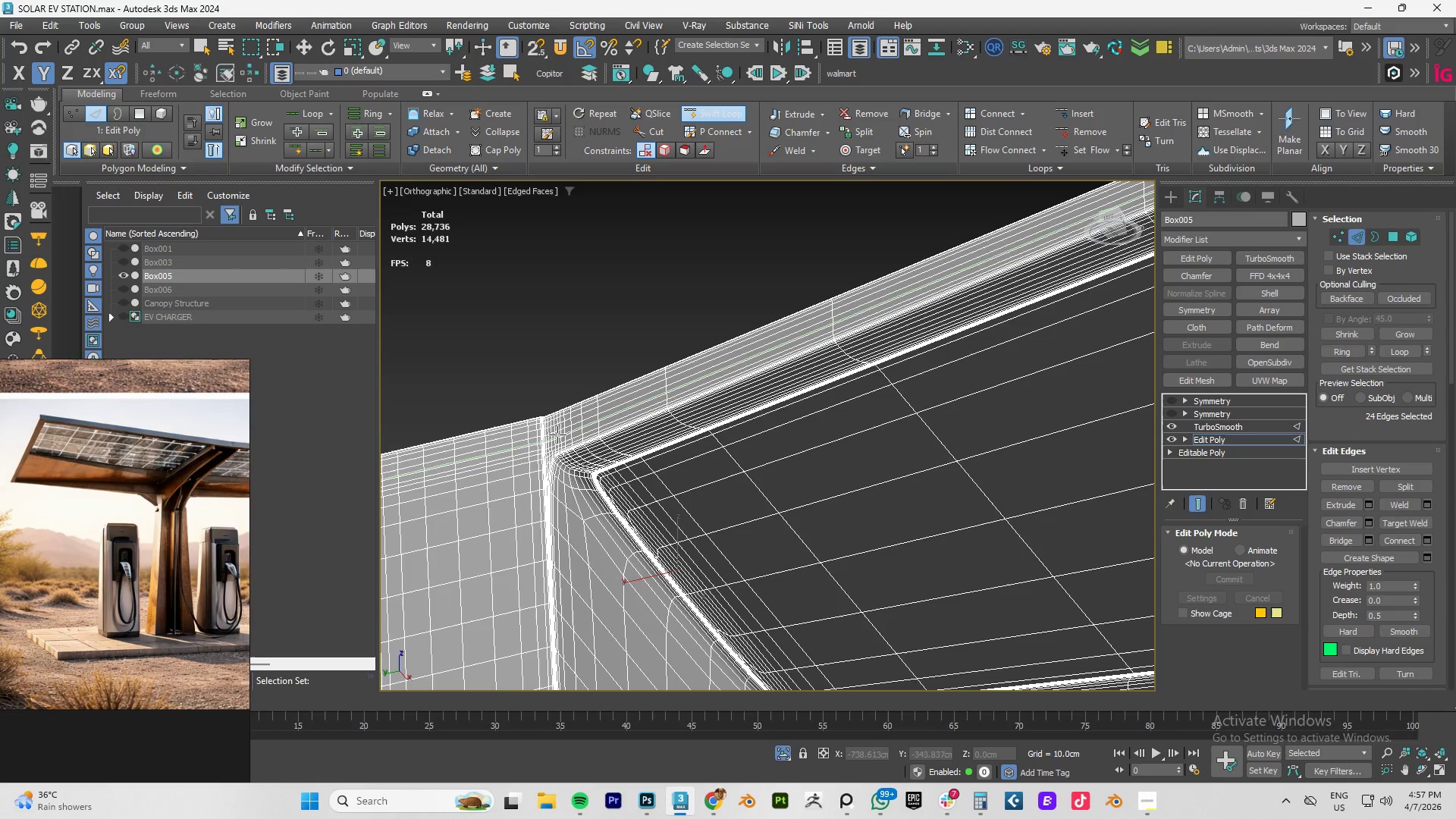 
scroll: coordinate [579, 435], scroll_direction: up, amount: 3.0
 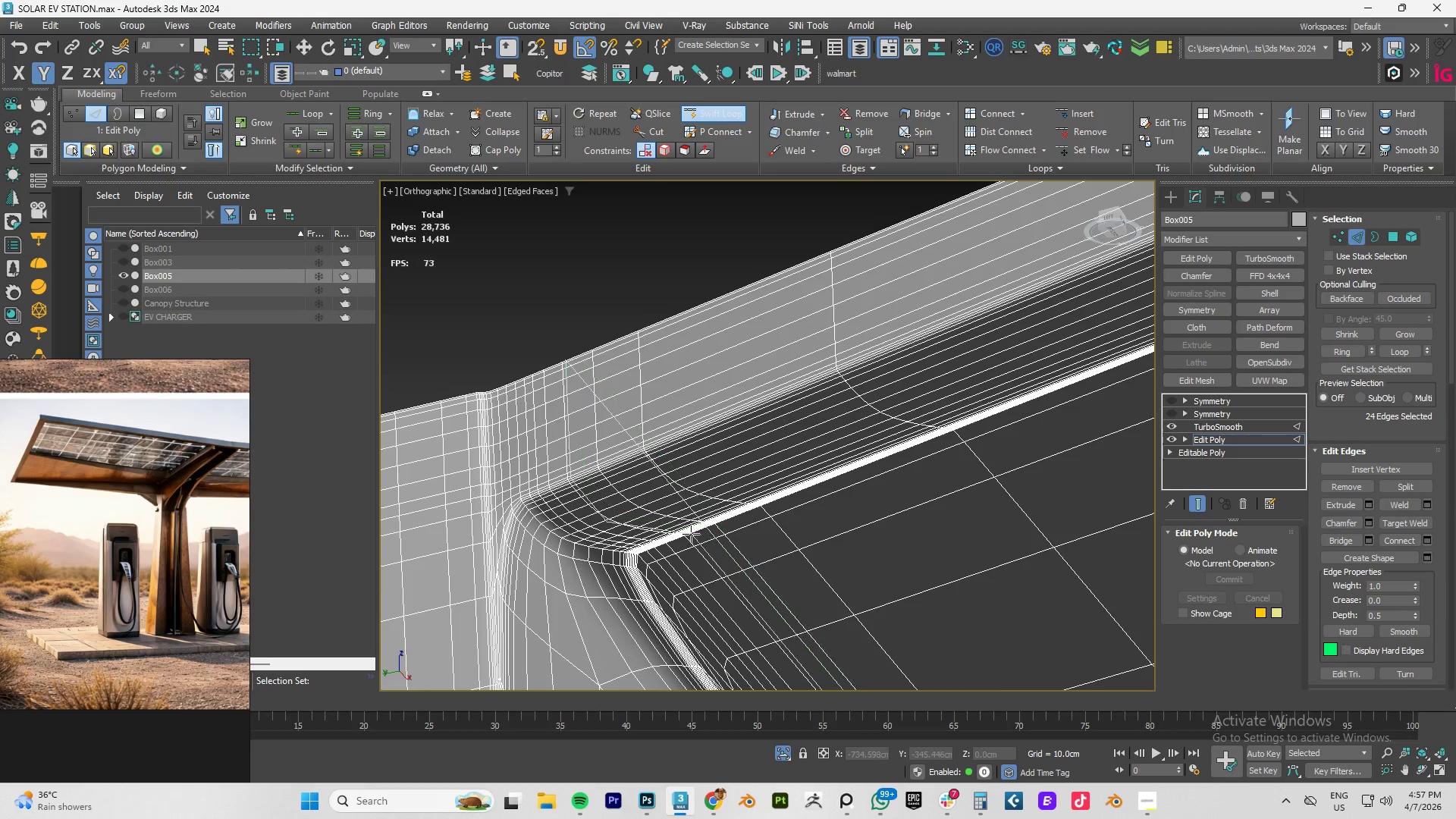 
left_click([654, 568])
 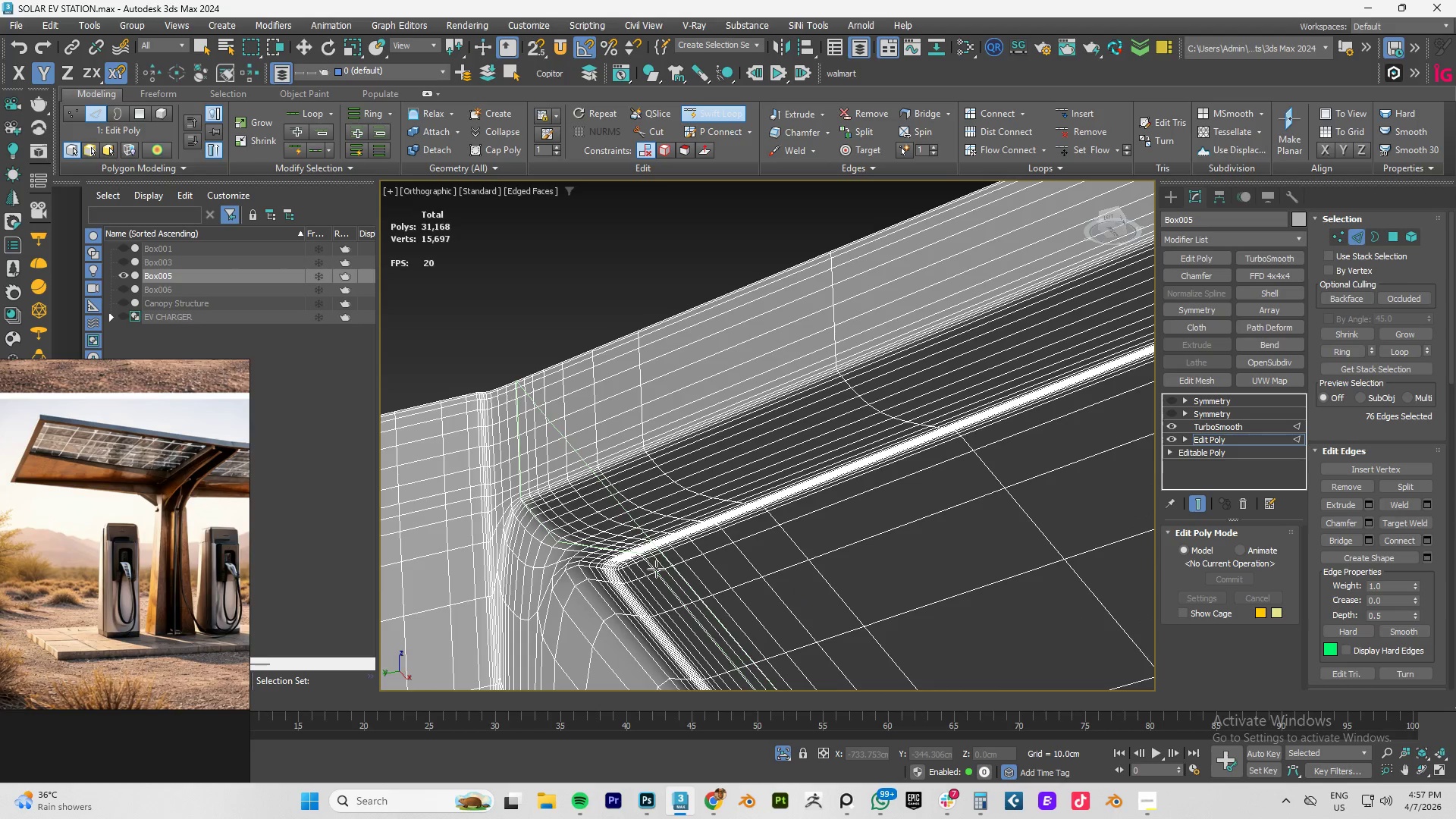 
scroll: coordinate [665, 566], scroll_direction: down, amount: 4.0
 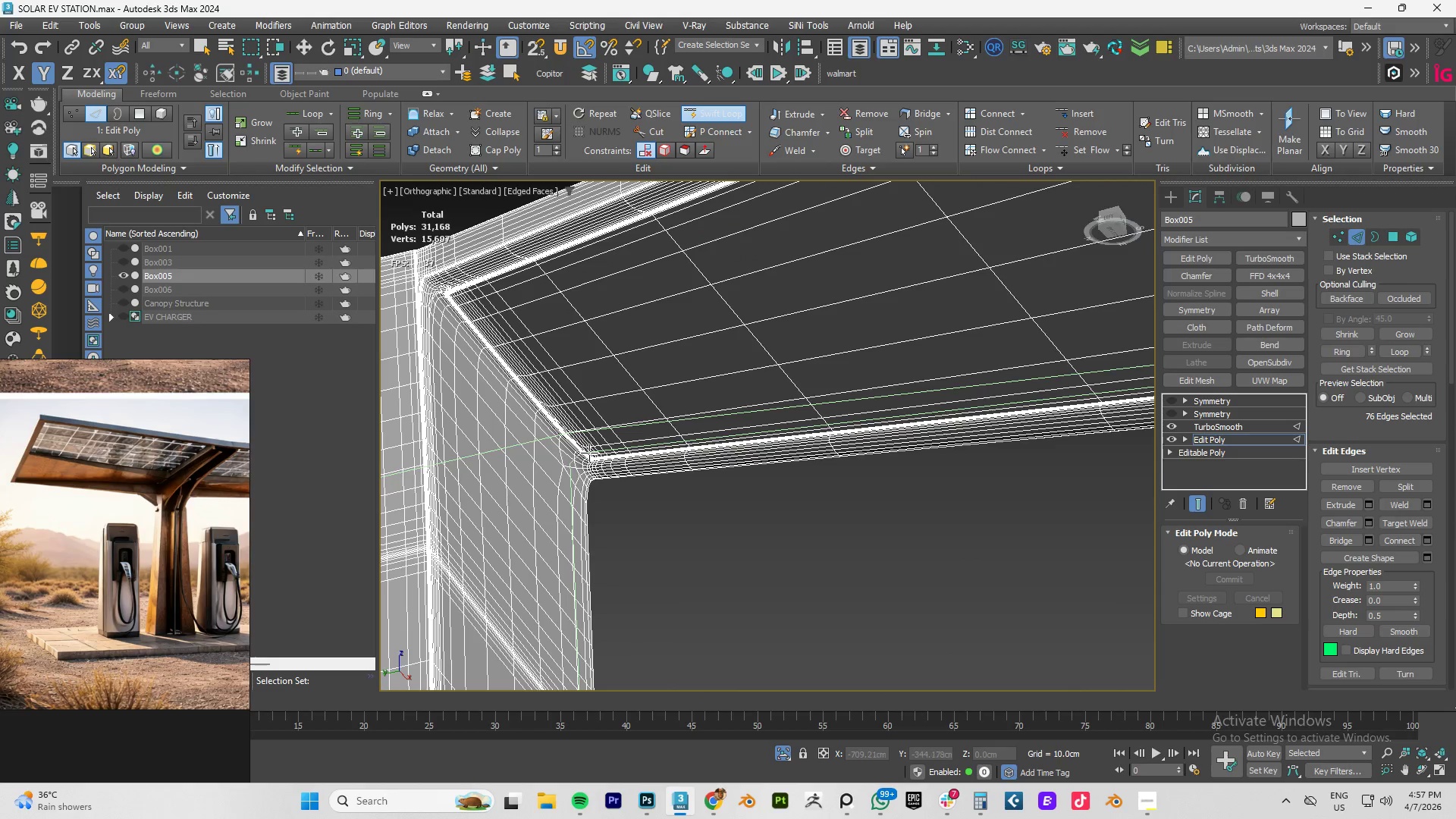 
scroll: coordinate [470, 319], scroll_direction: up, amount: 4.0
 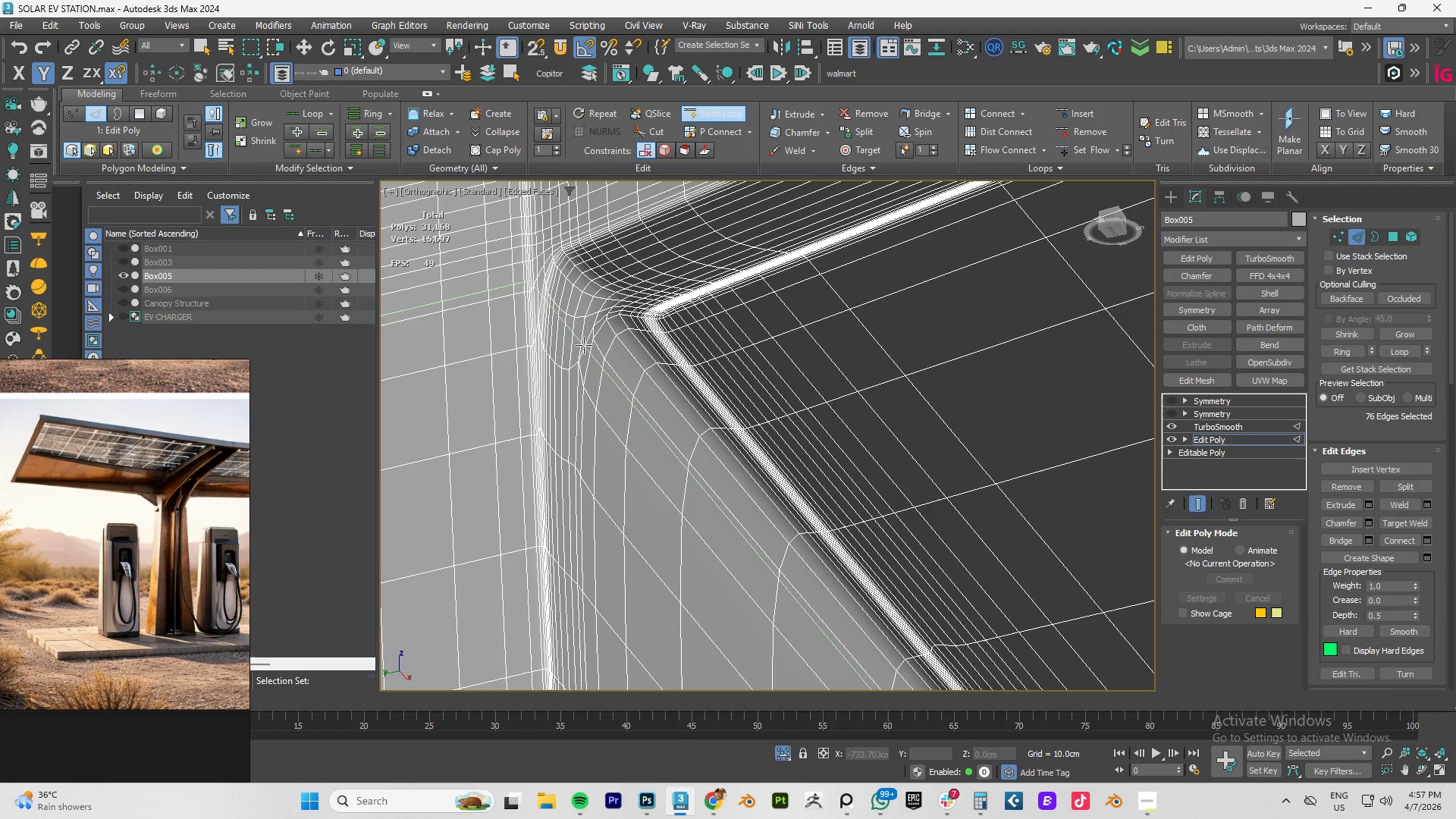 
left_click([583, 336])
 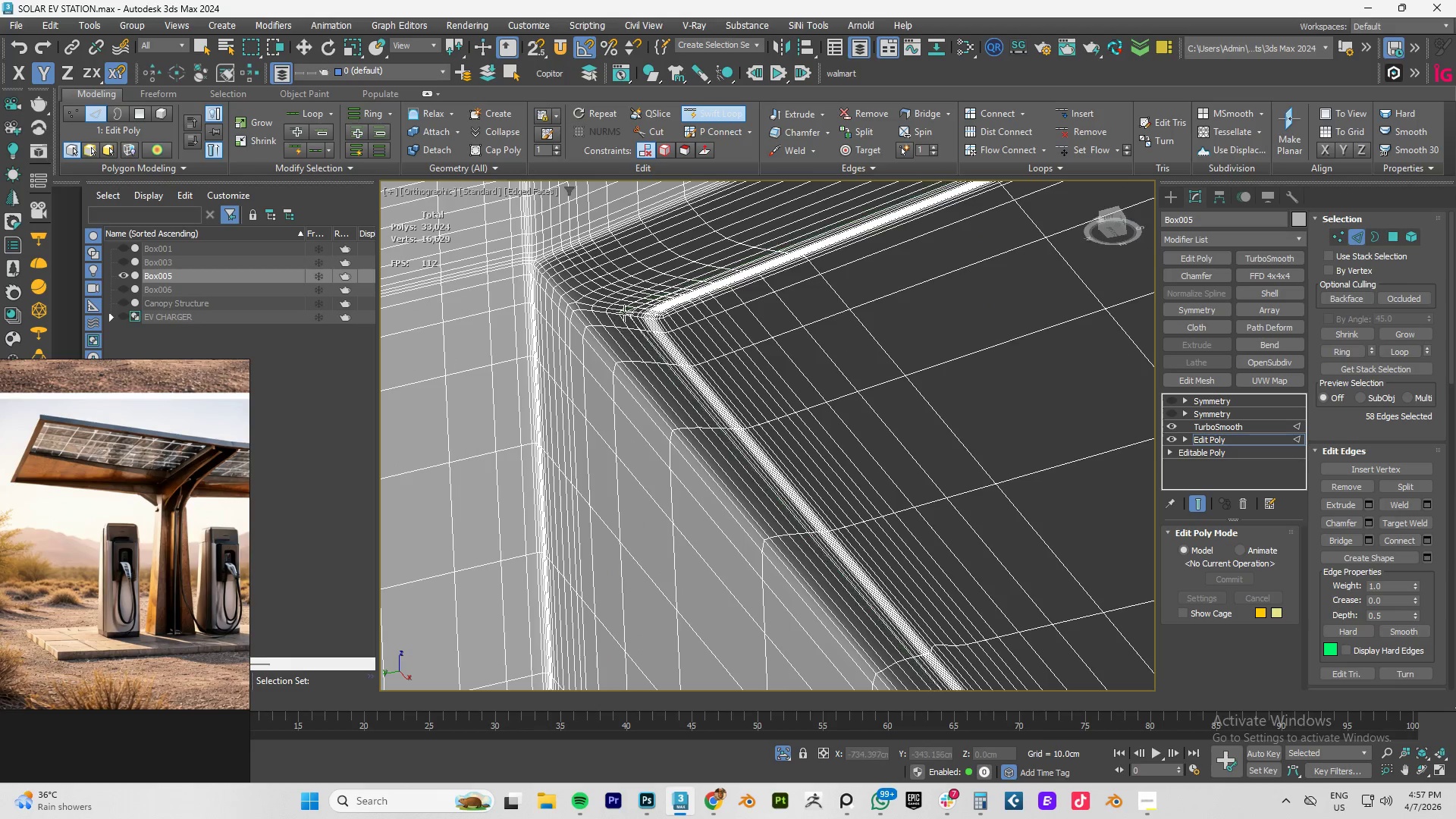 
right_click([623, 308])
 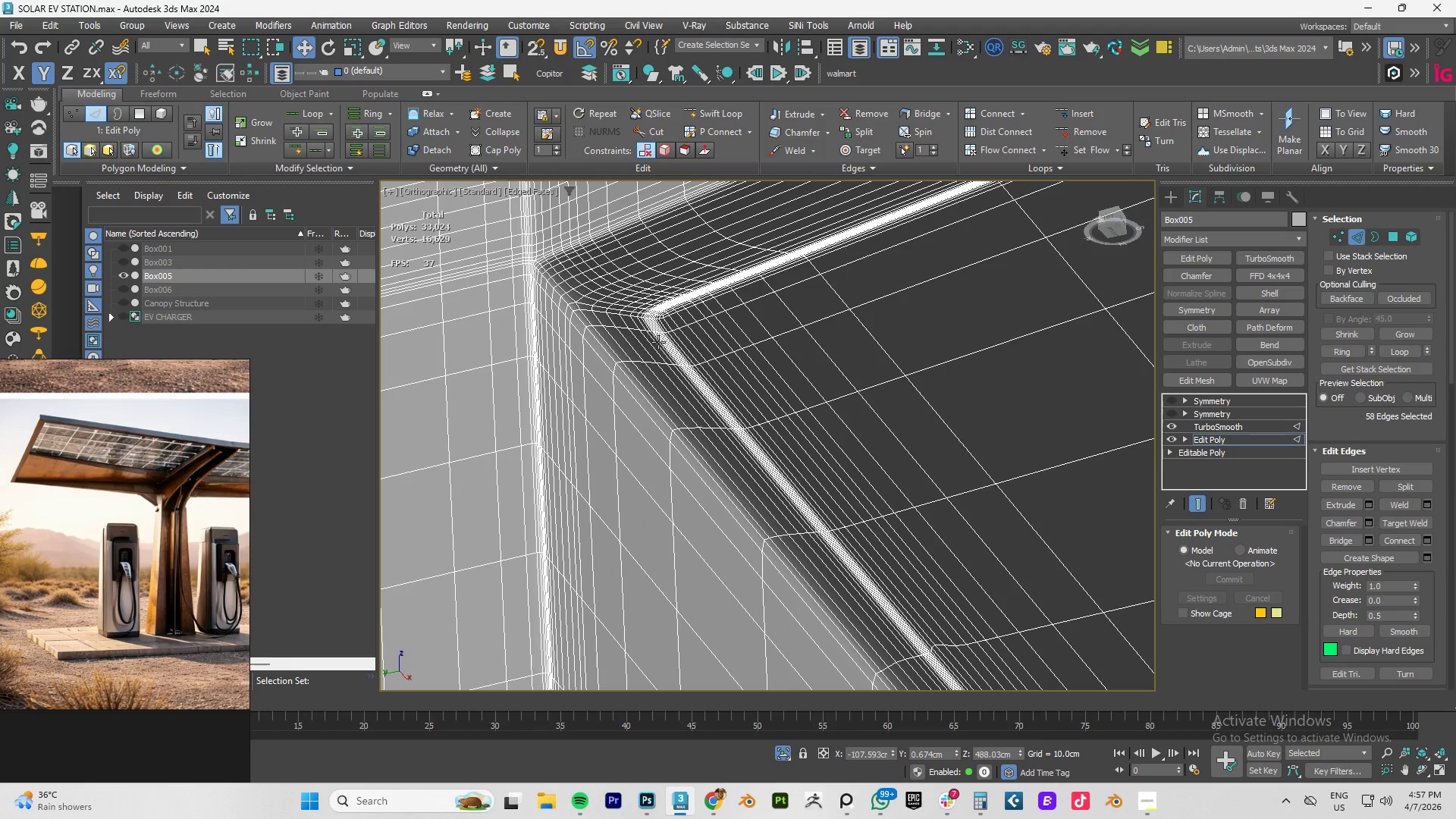 
hold_key(key=AltLeft, duration=1.47)
 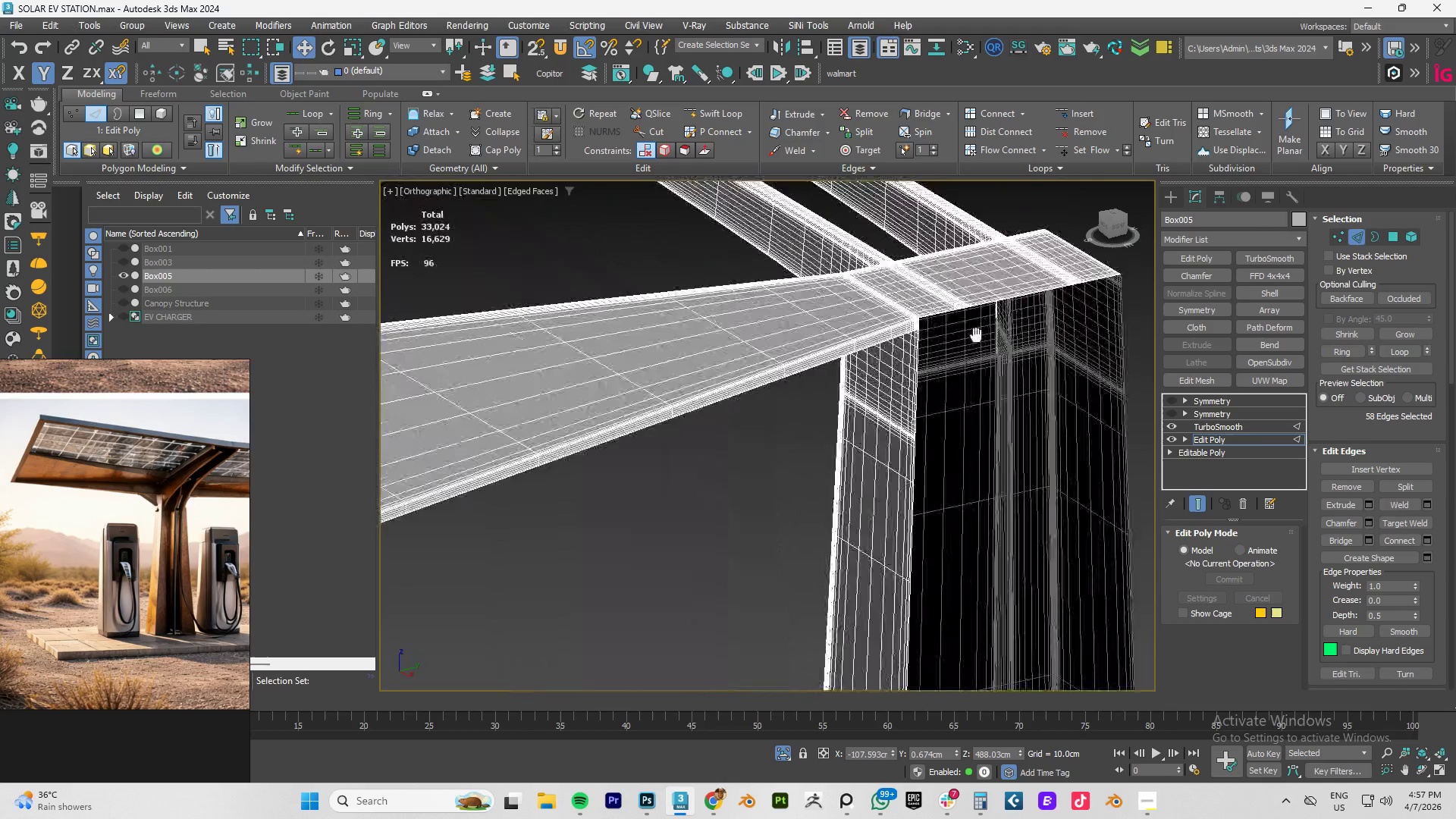 
scroll: coordinate [690, 400], scroll_direction: down, amount: 7.0
 